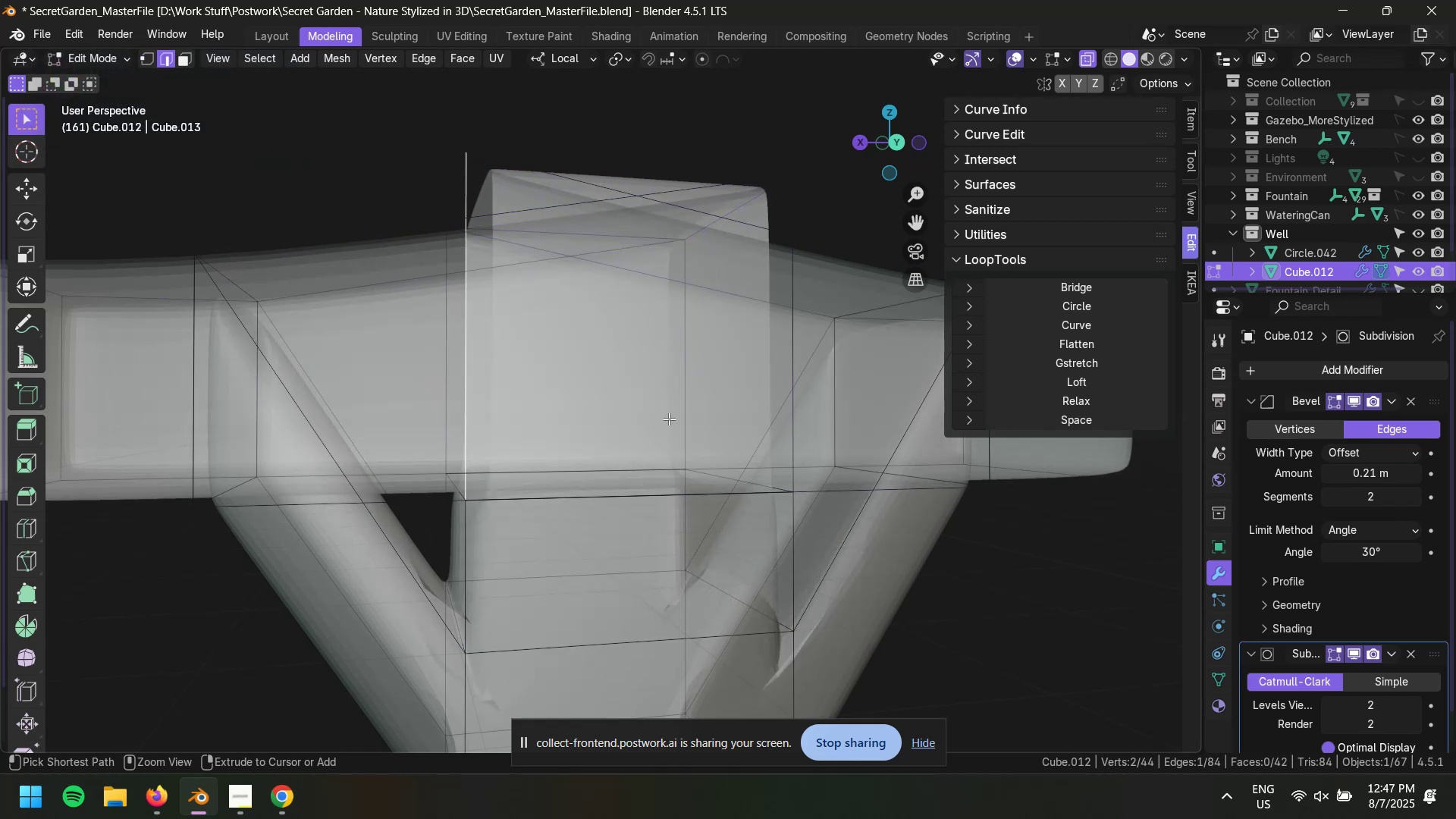 
key(Control+Z)
 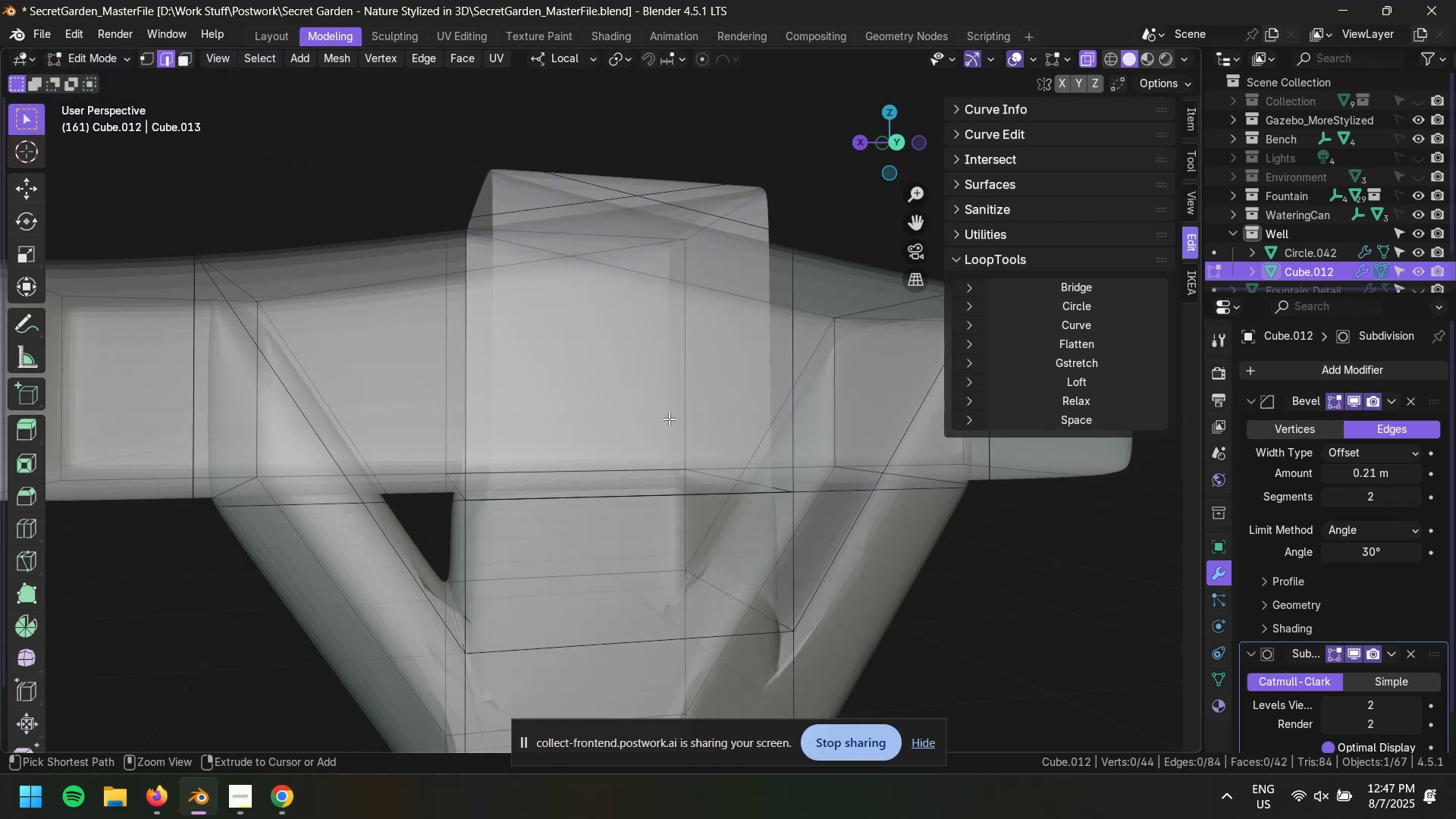 
key(Control+Z)
 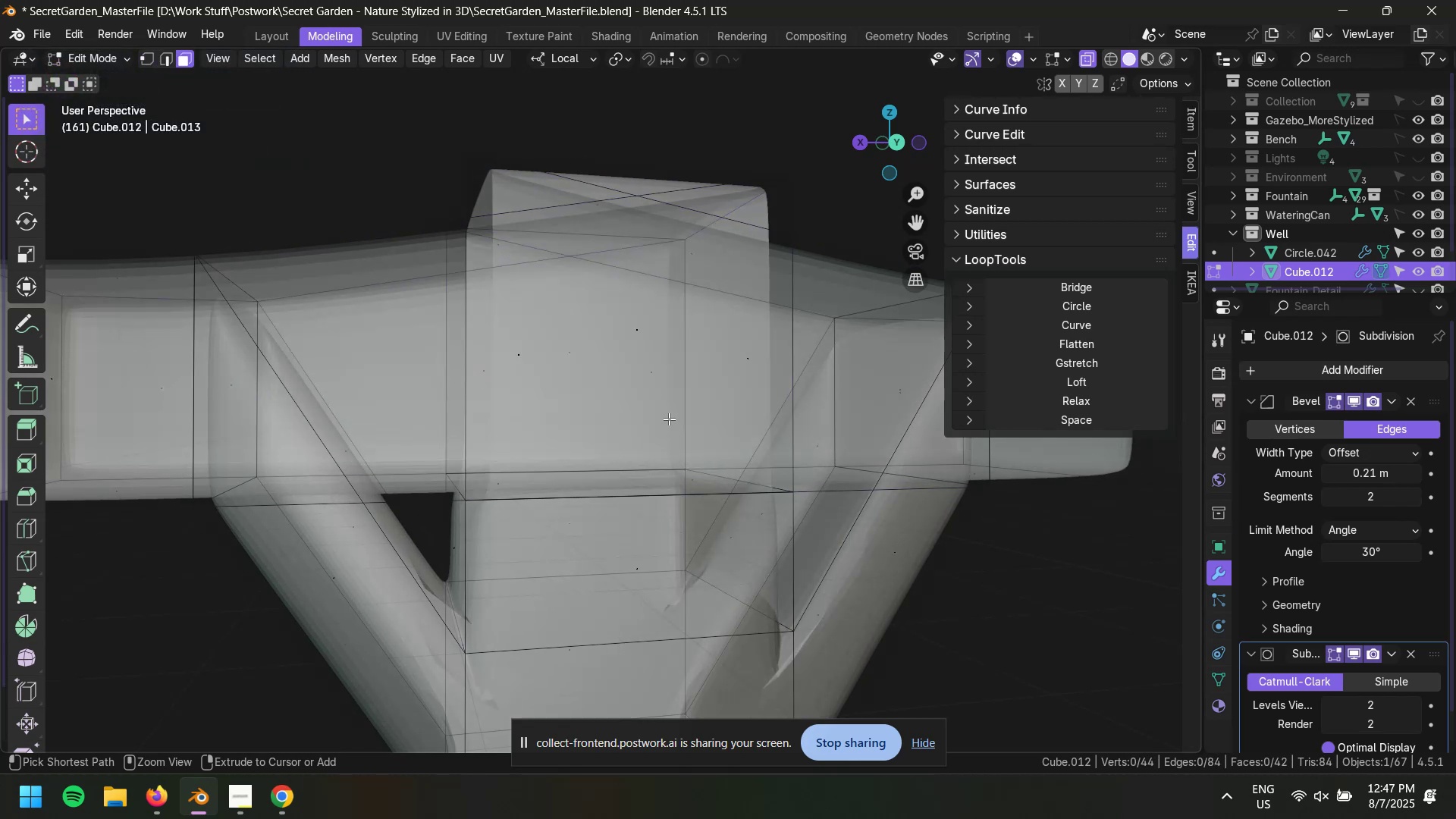 
key(Control+Z)
 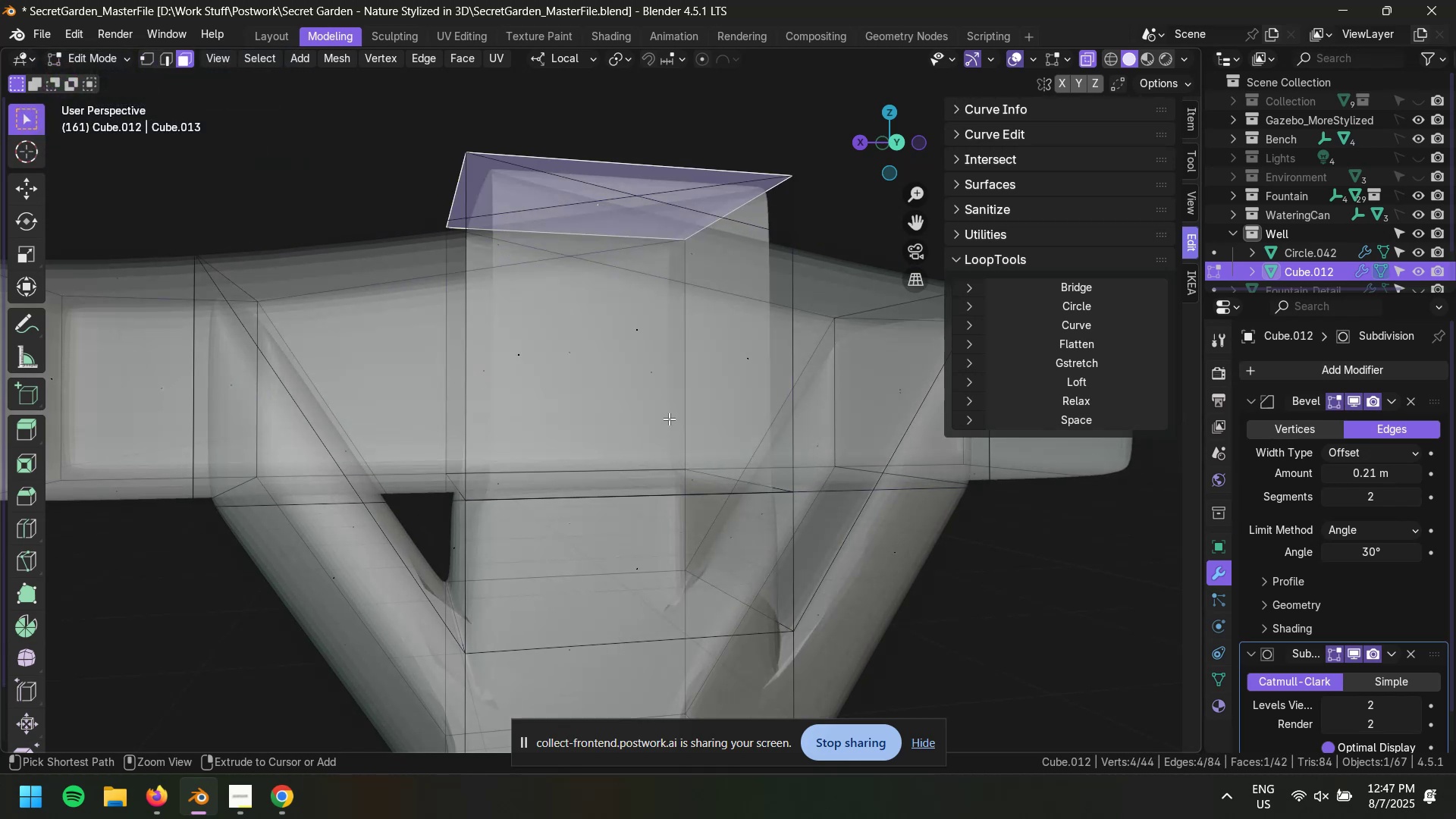 
key(Control+Z)
 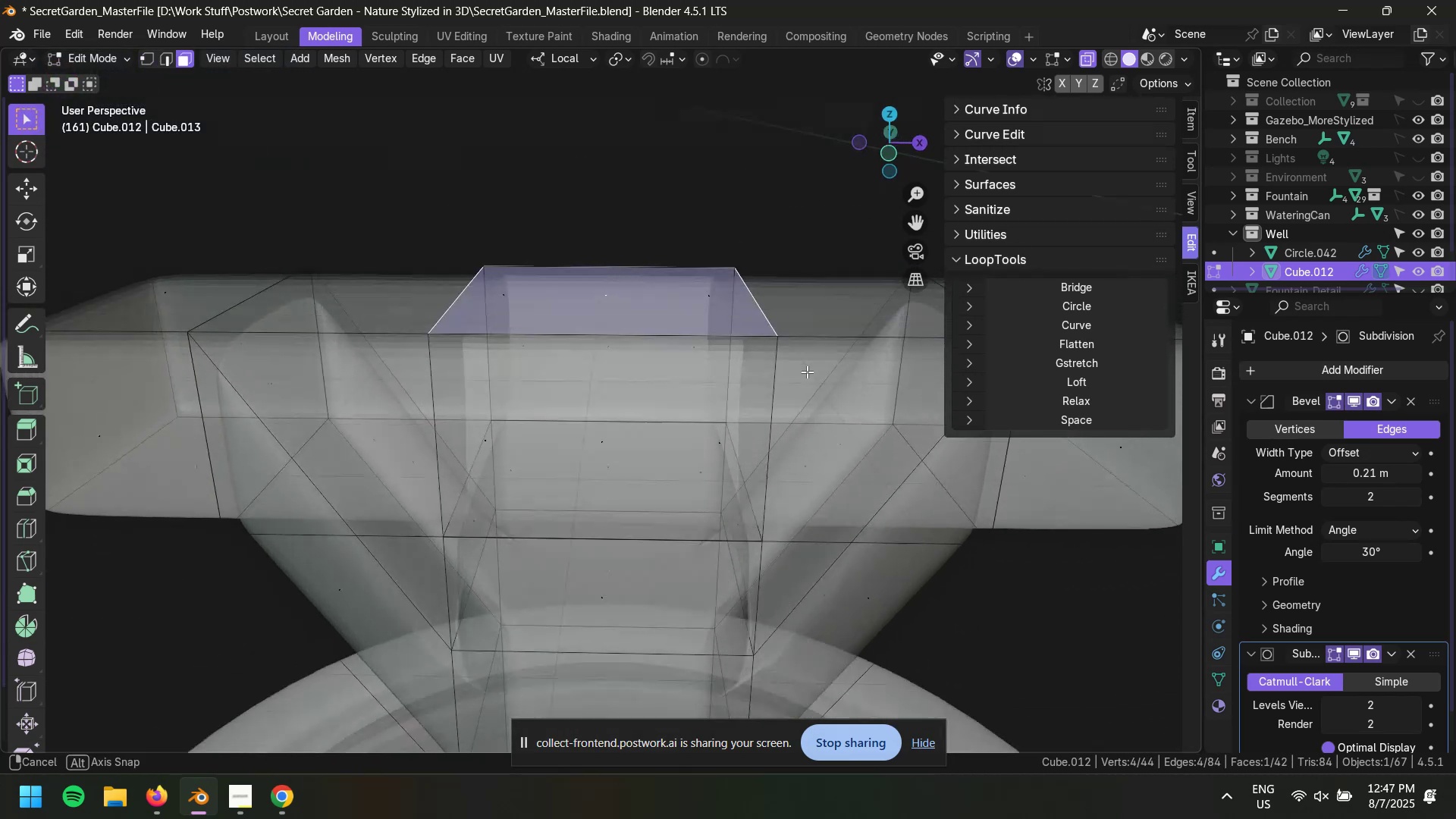 
key(Control+Z)
 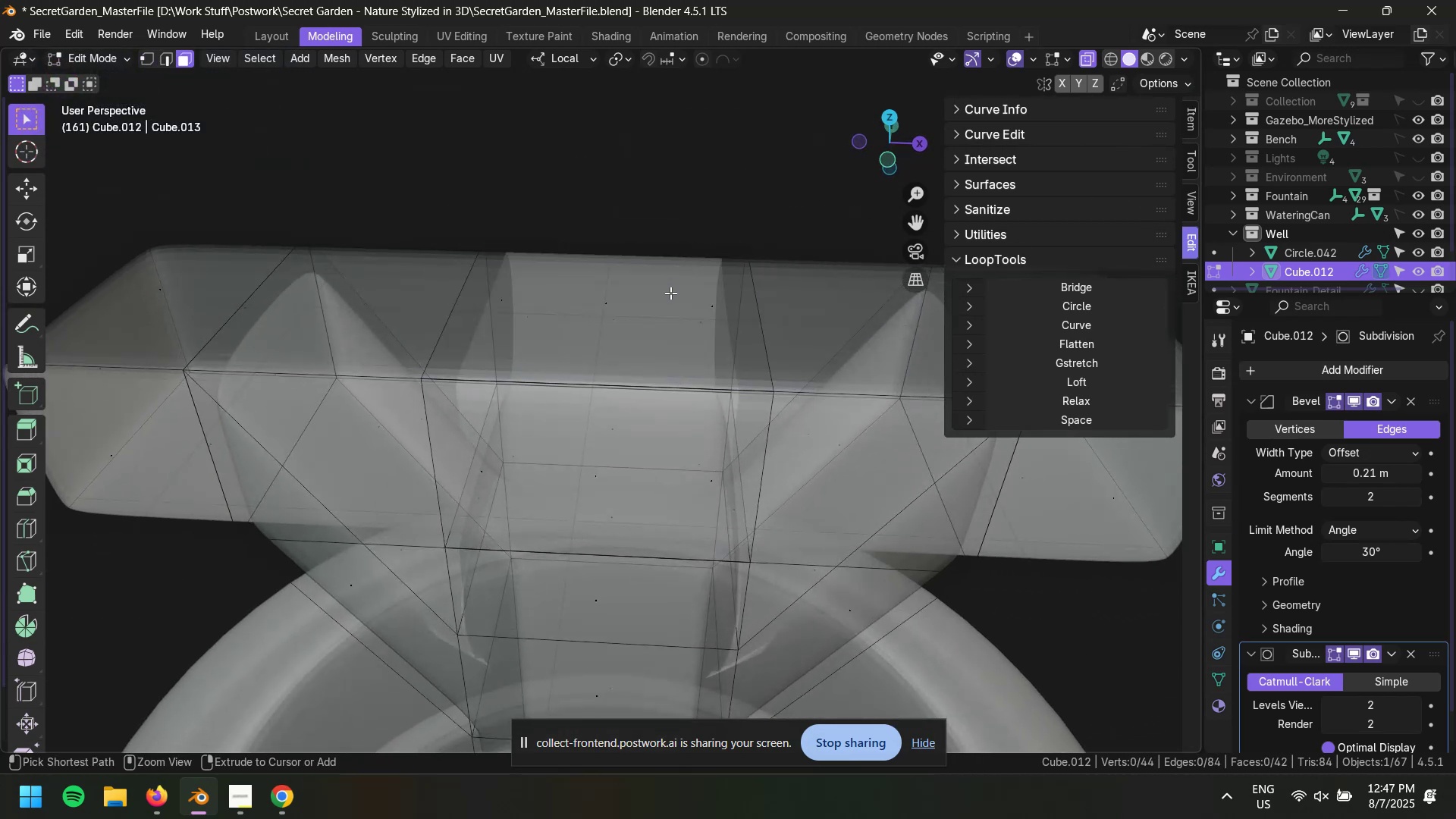 
key(Control+Z)
 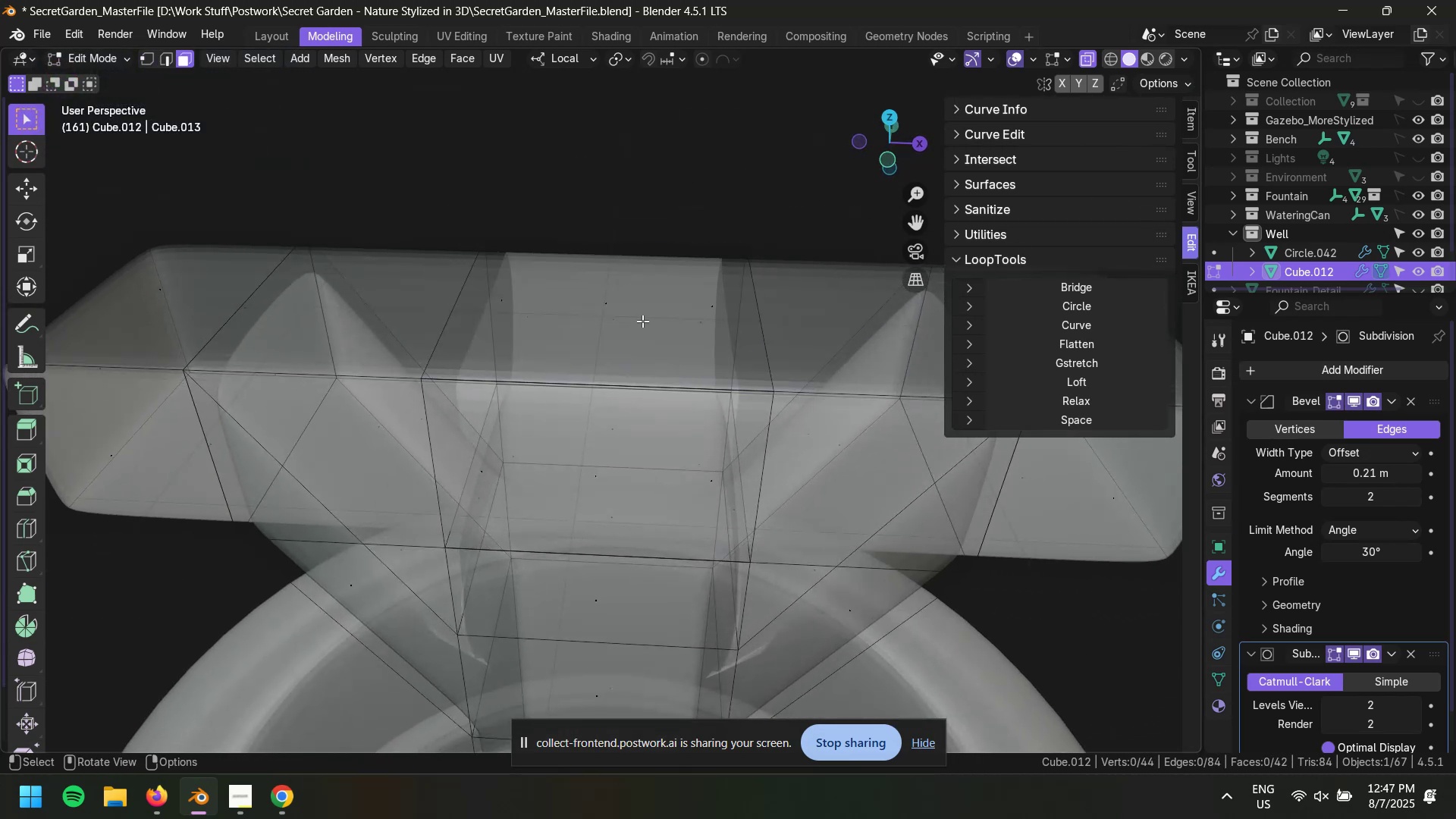 
double_click([609, 300])
 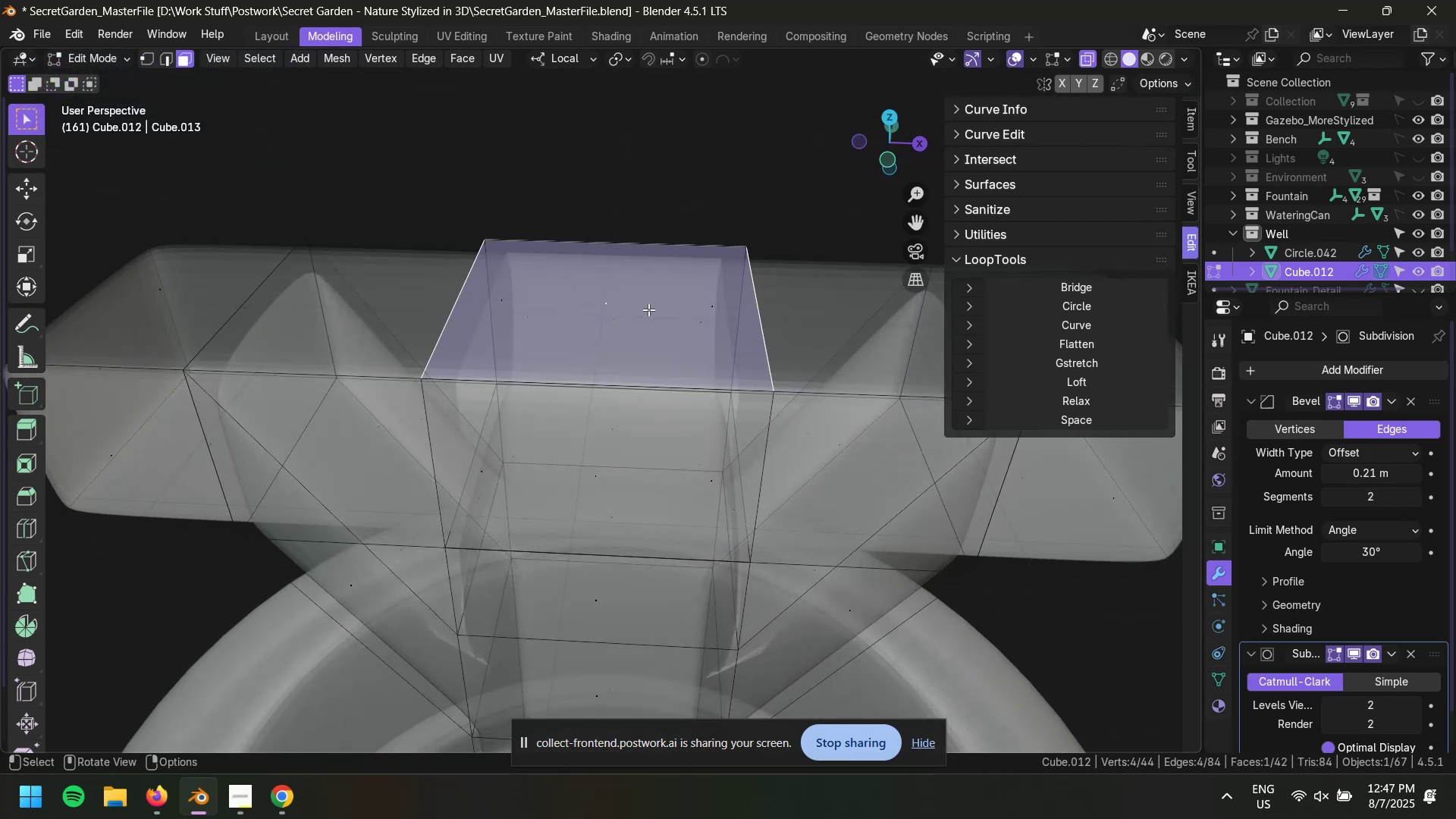 
type(gz)
 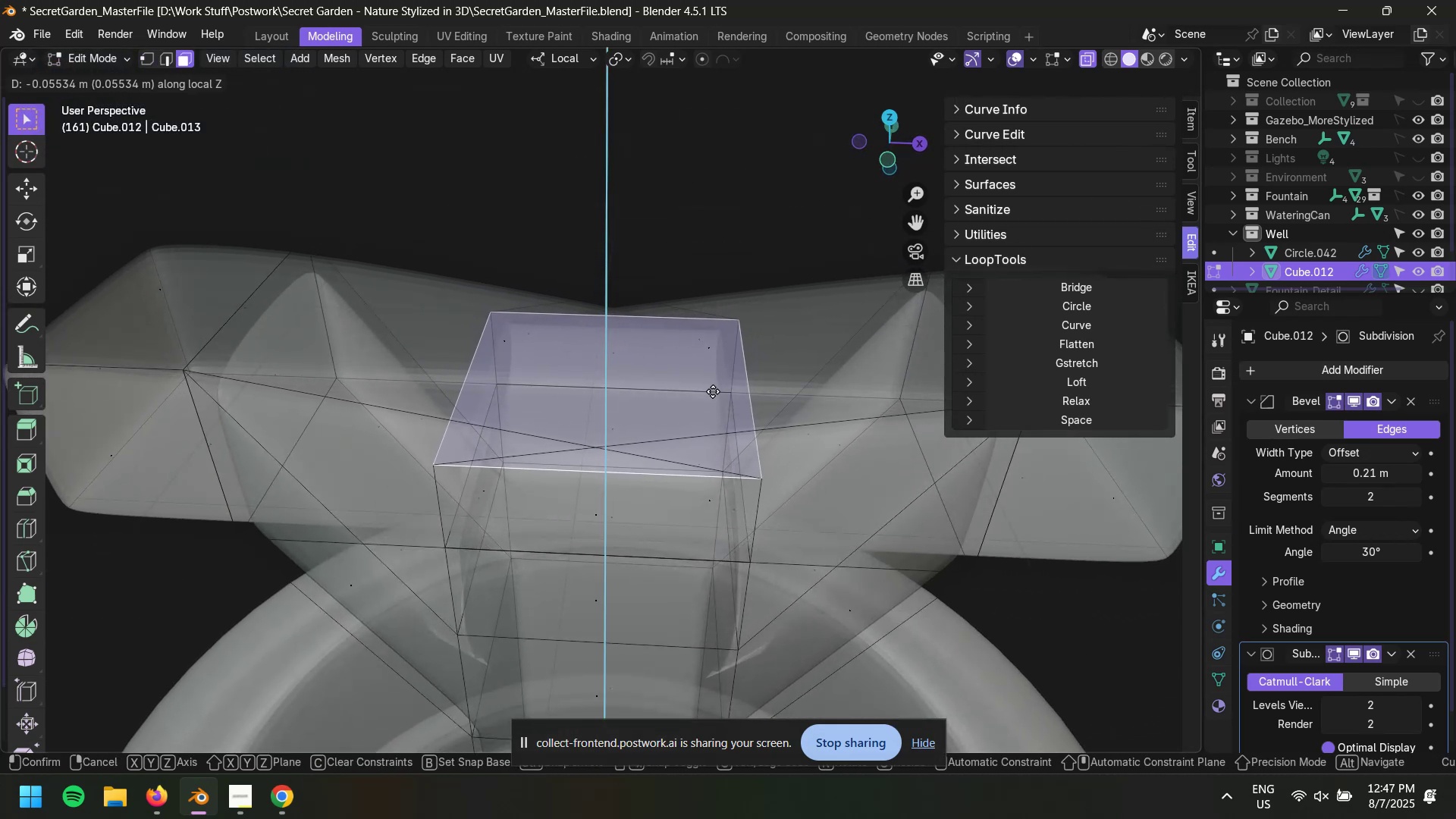 
left_click([713, 391])
 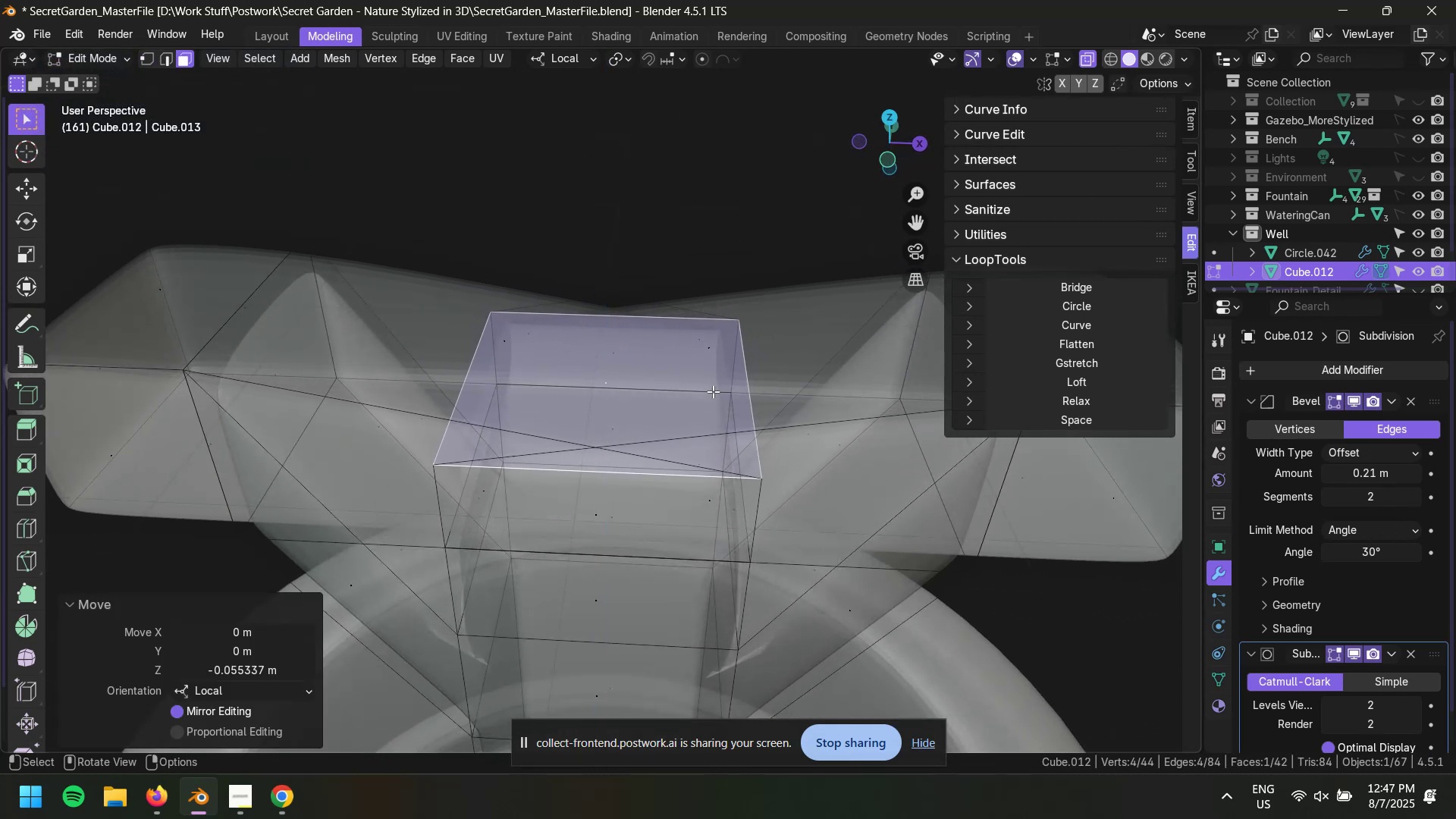 
key(Control+Z)
 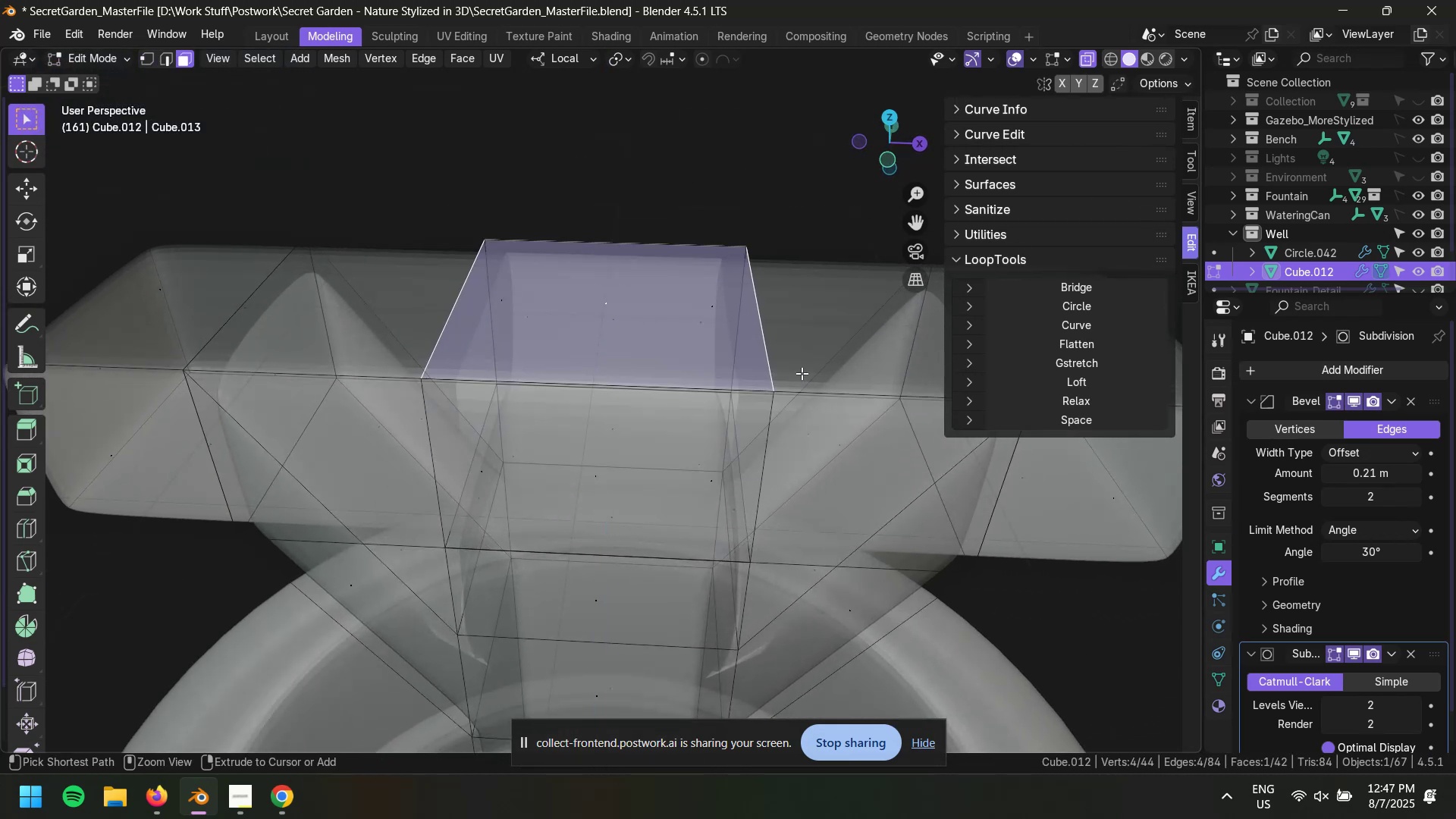 
scroll: coordinate [796, 358], scroll_direction: up, amount: 1.0
 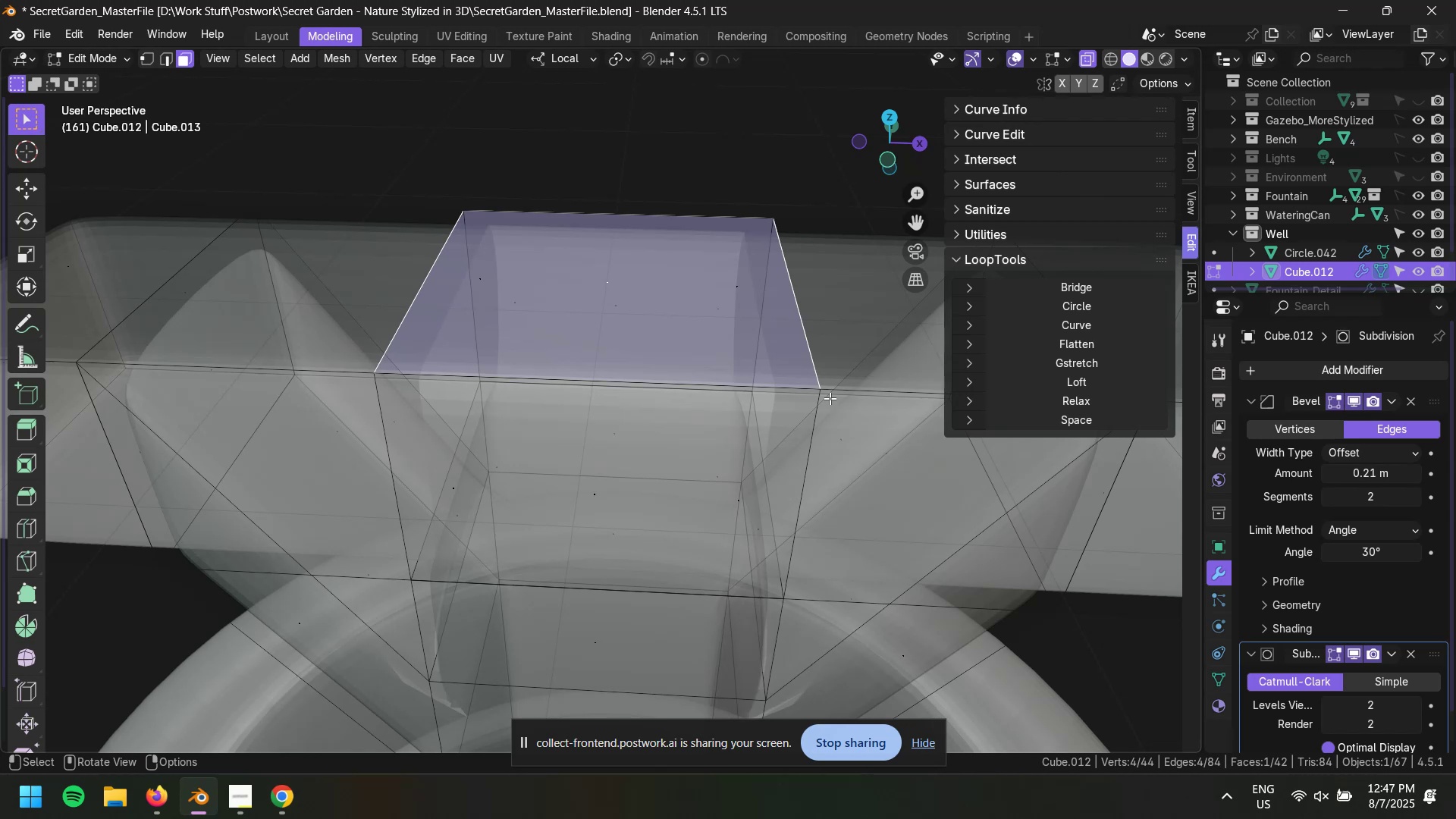 
left_click([823, 387])
 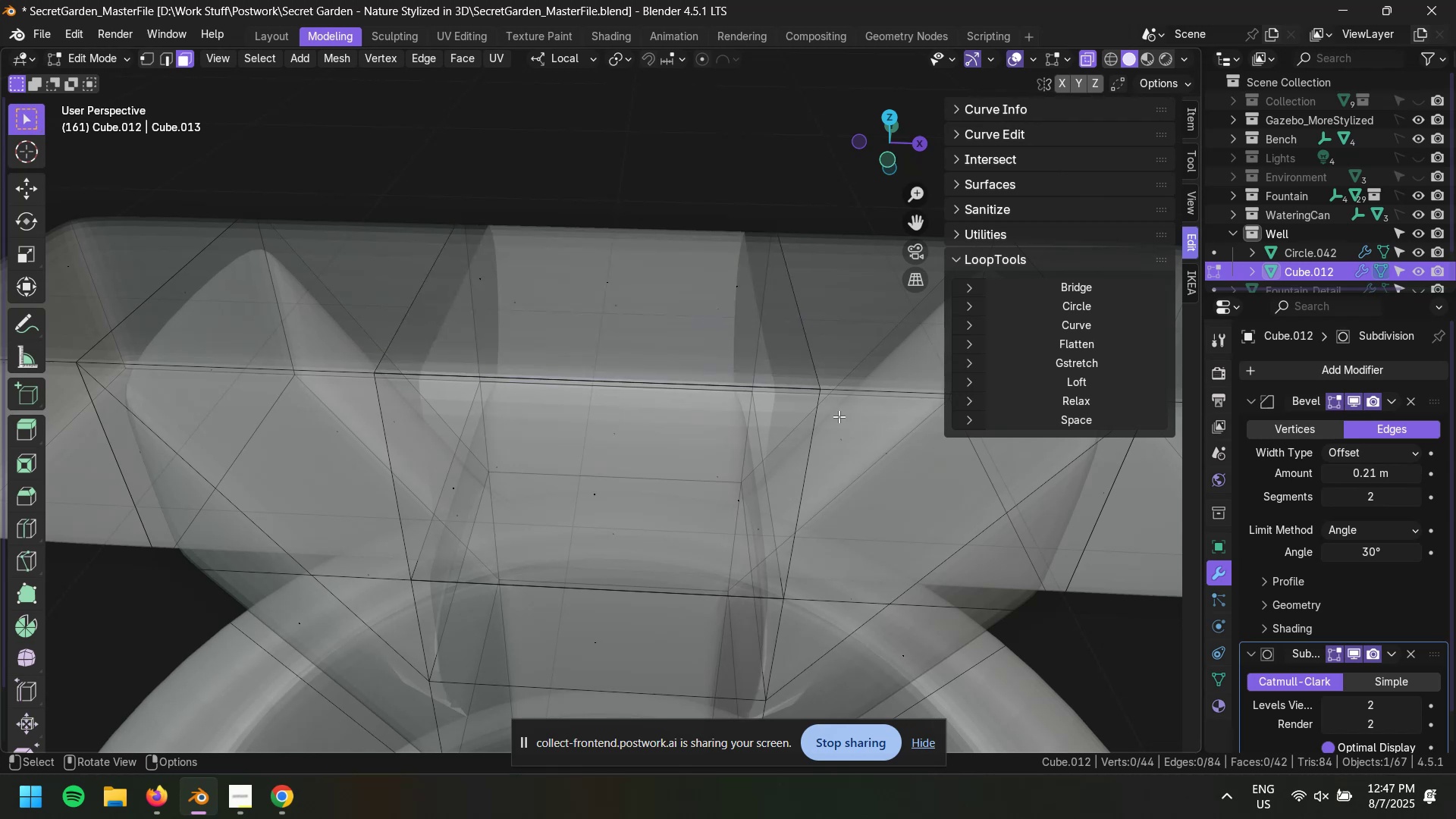 
key(2)
 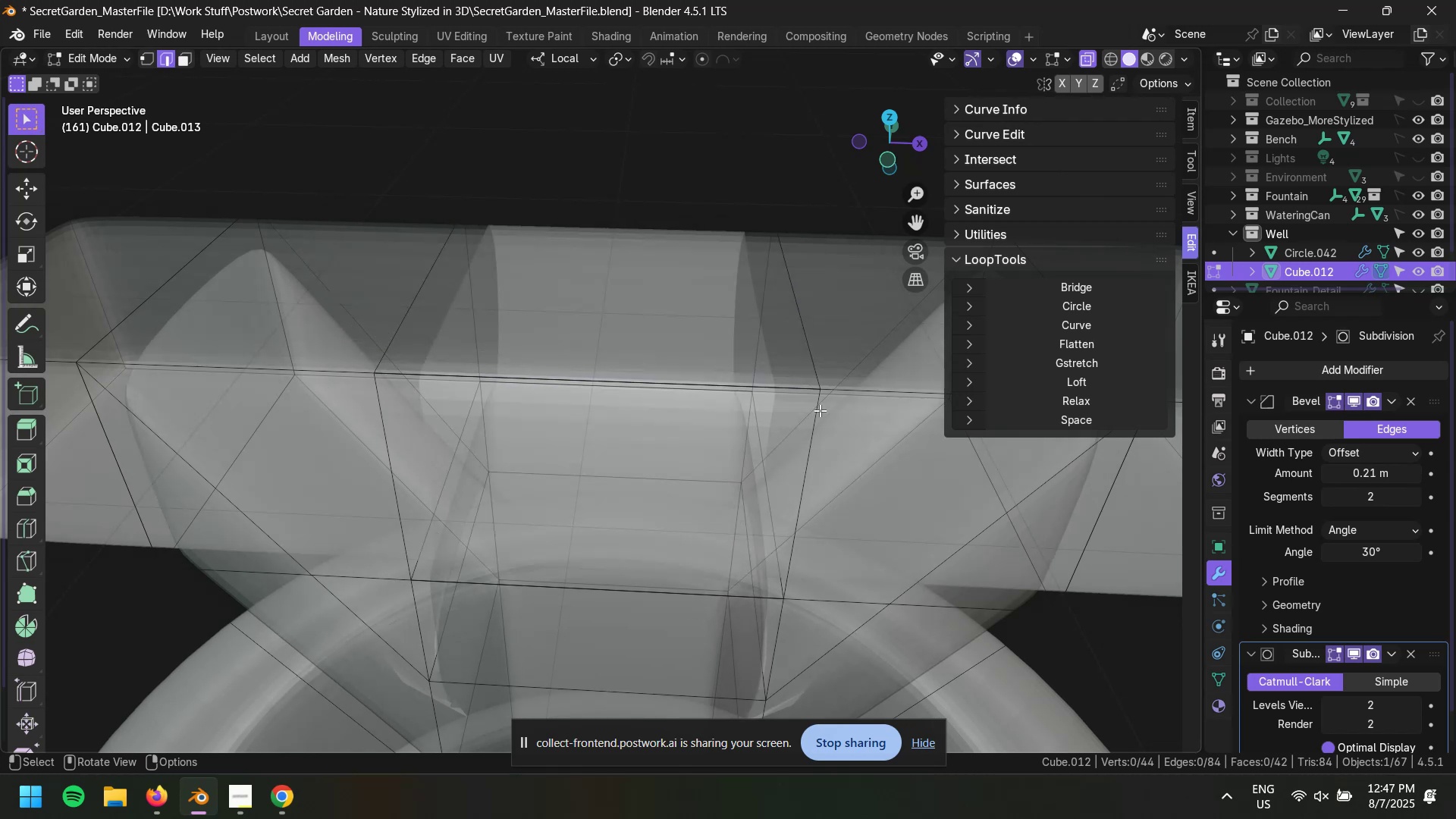 
left_click([820, 410])
 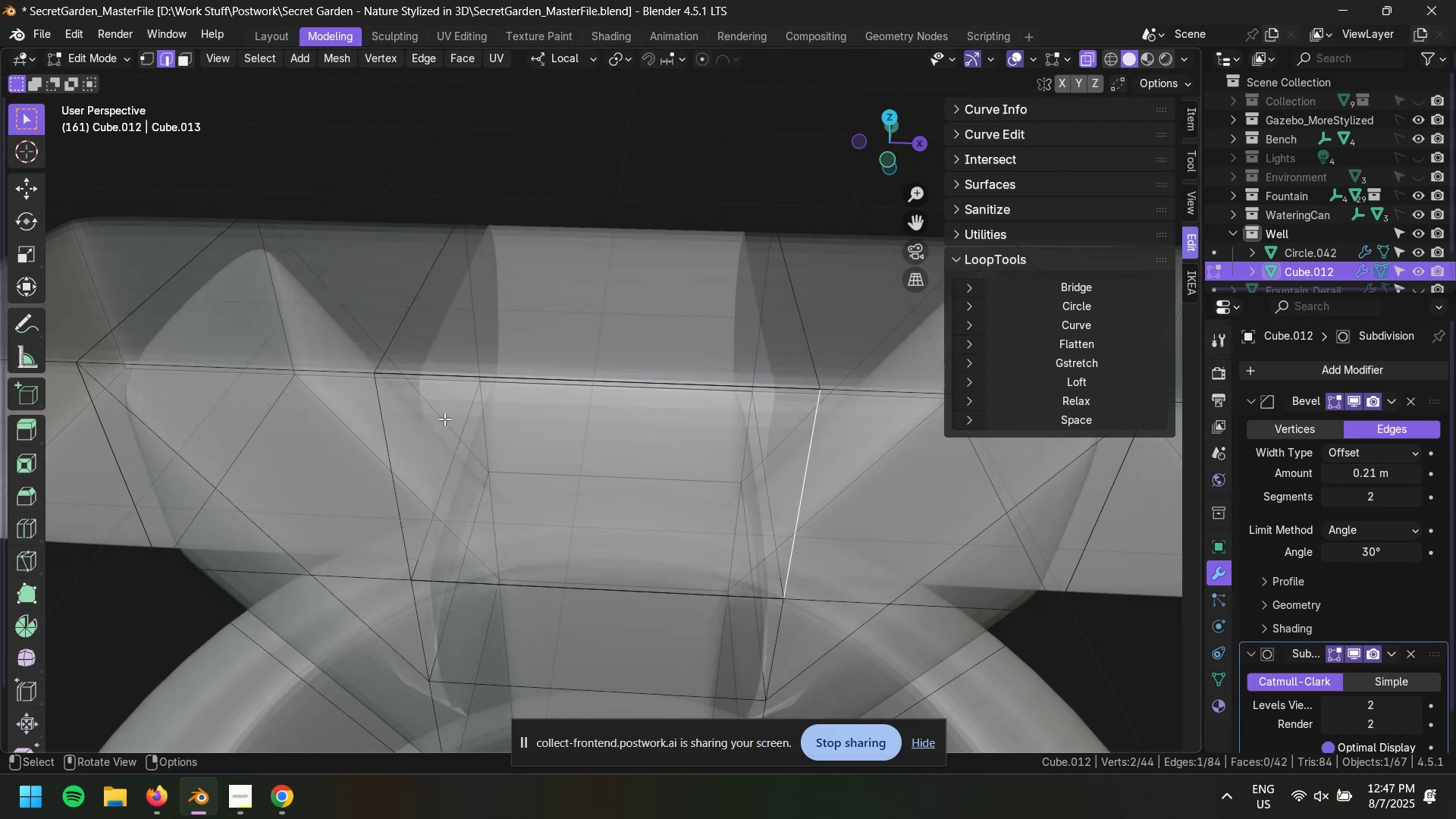 
hold_key(key=ShiftLeft, duration=0.45)
left_click([378, 416])
 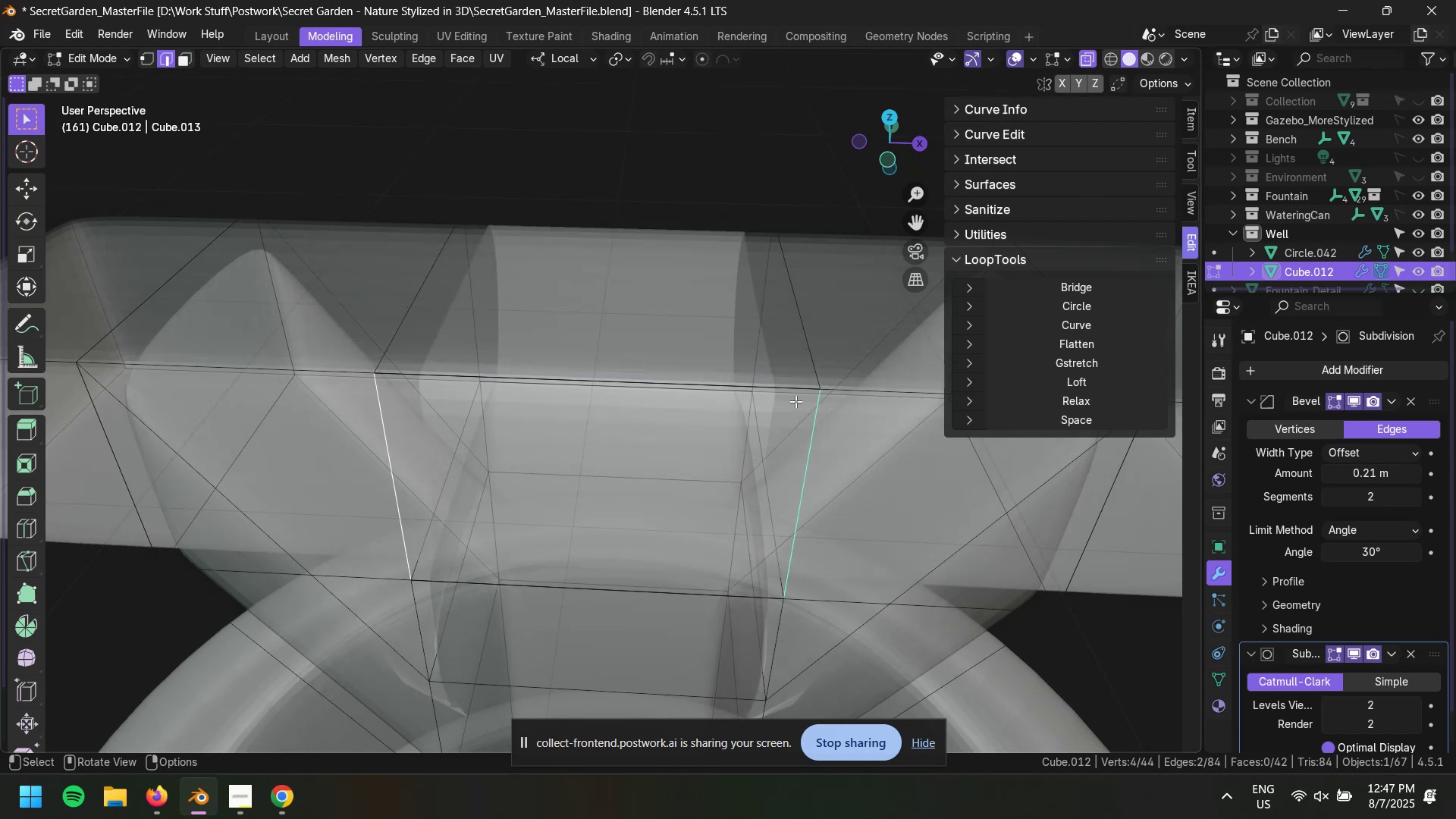 
type(gz)
 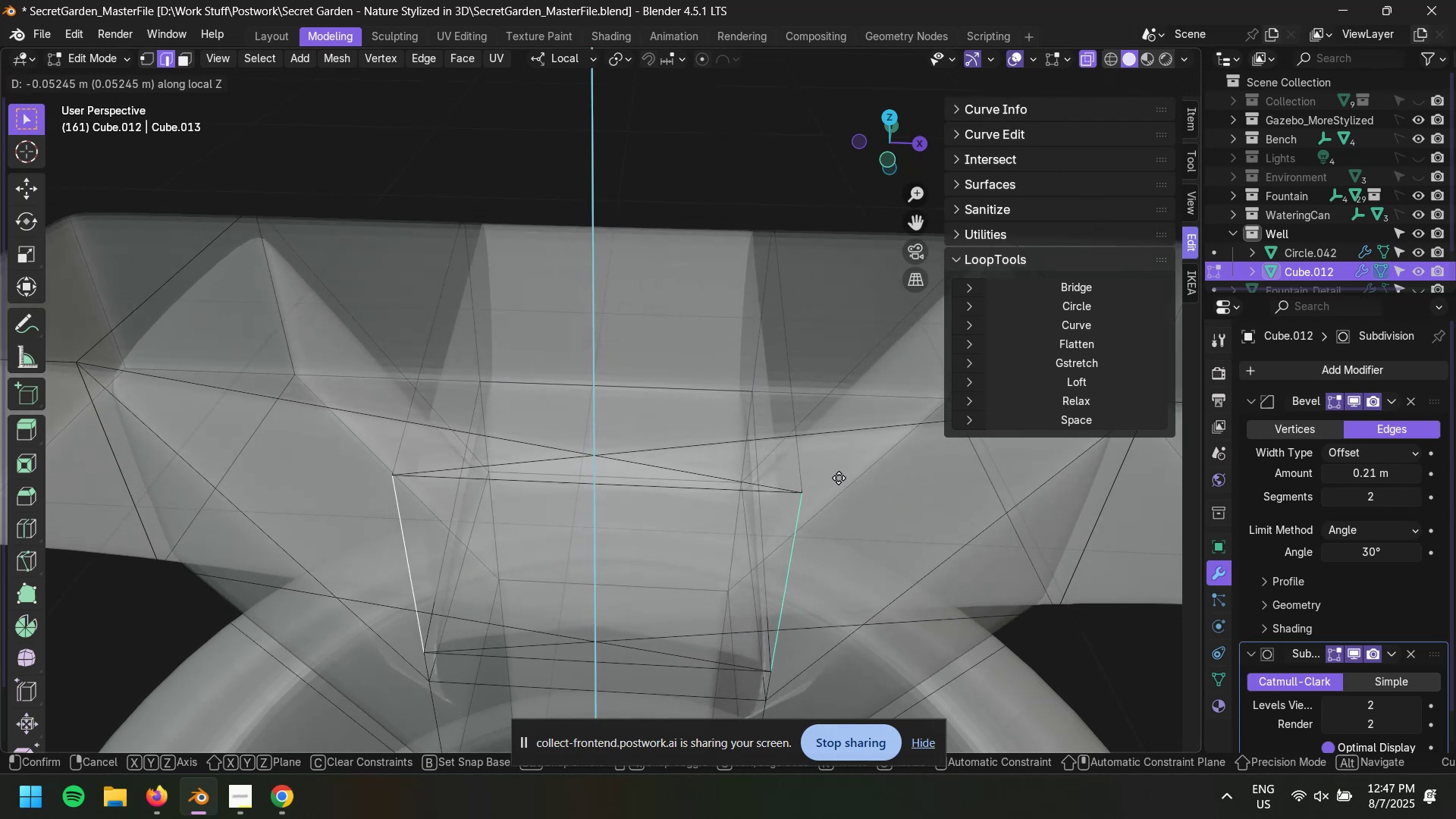 
key(Escape)
 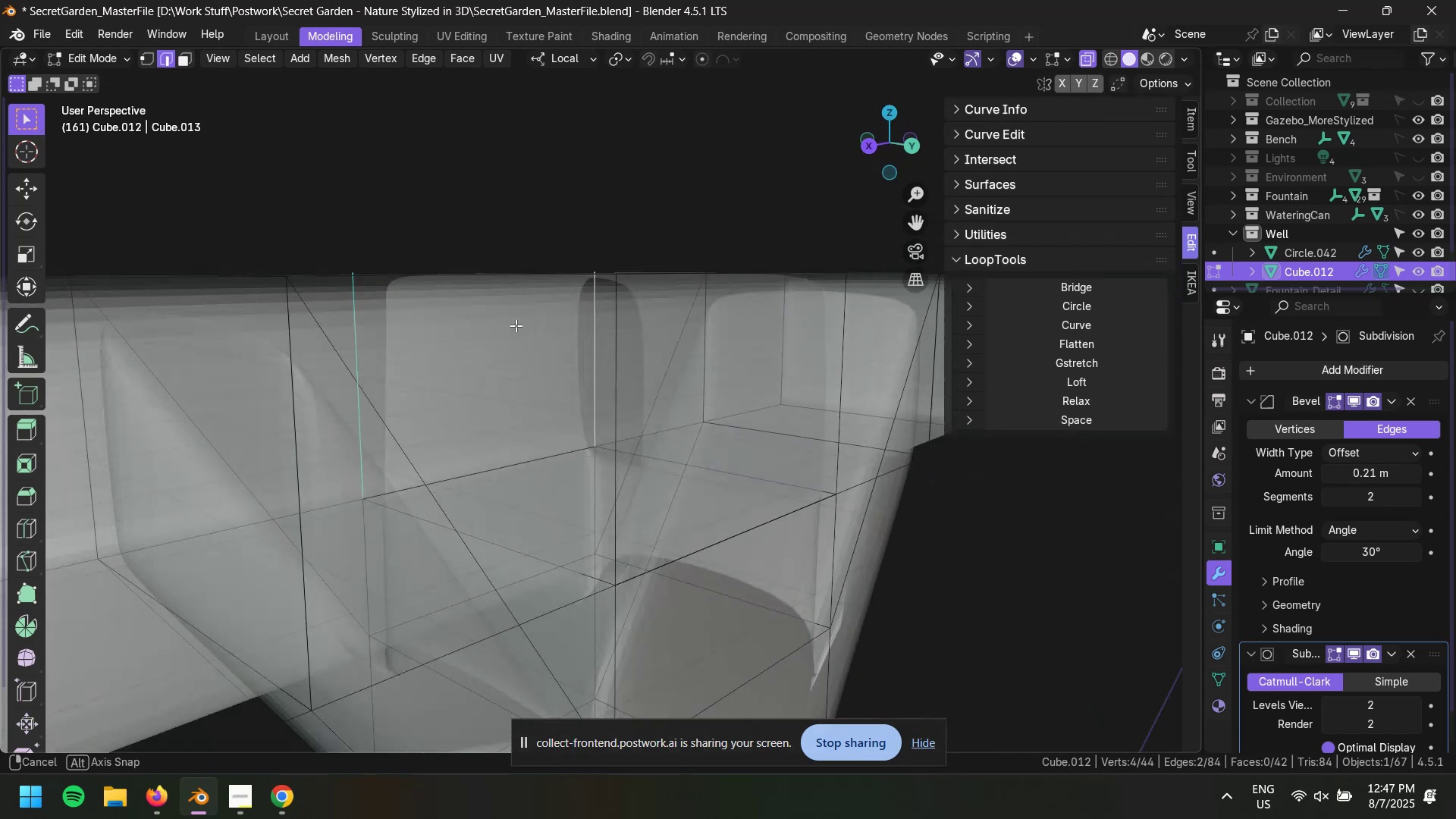 
hold_key(key=ShiftLeft, duration=0.37)
left_click([473, 340])
 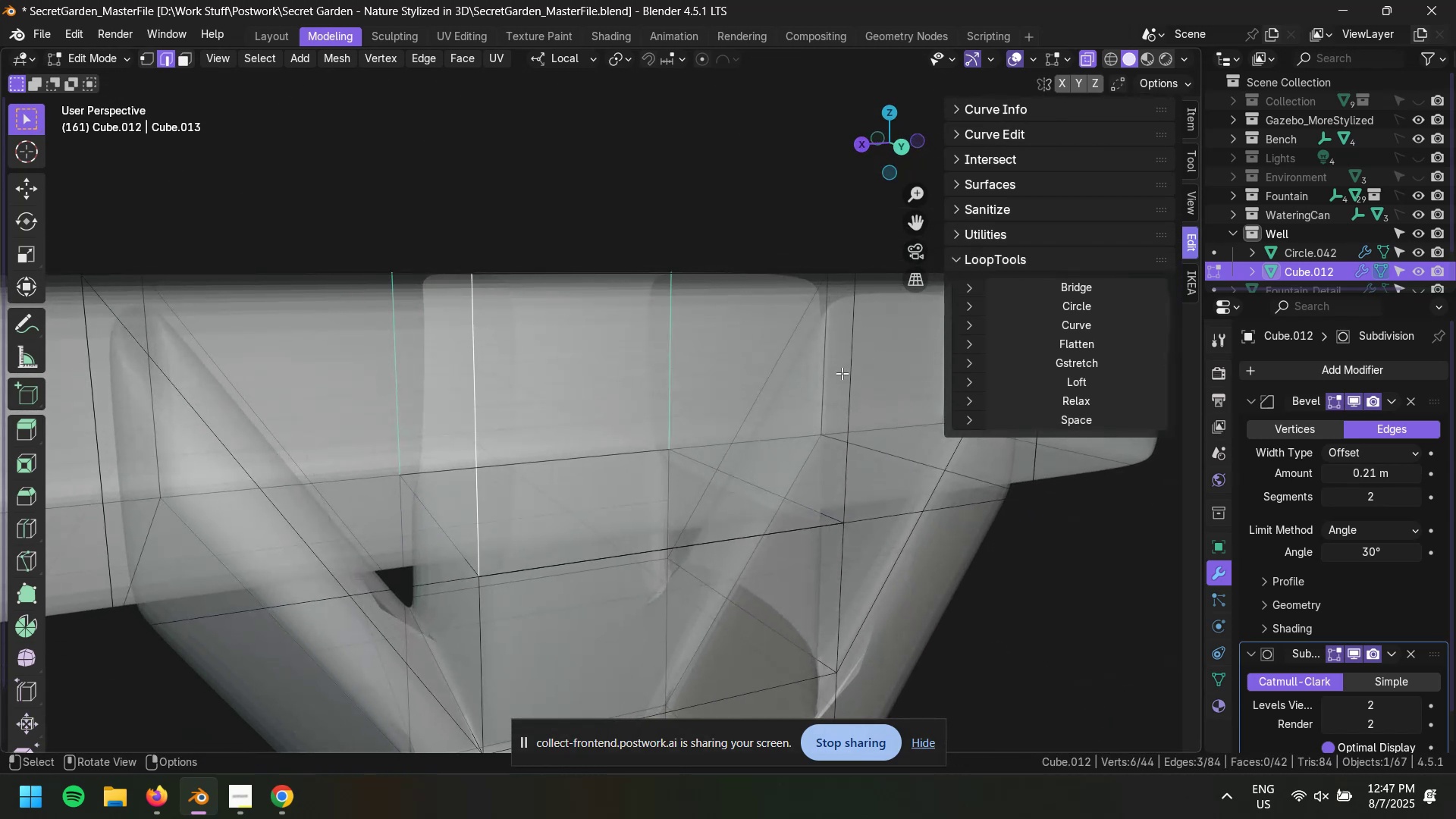 
hold_key(key=ShiftLeft, duration=0.61)
left_click([855, 359])
 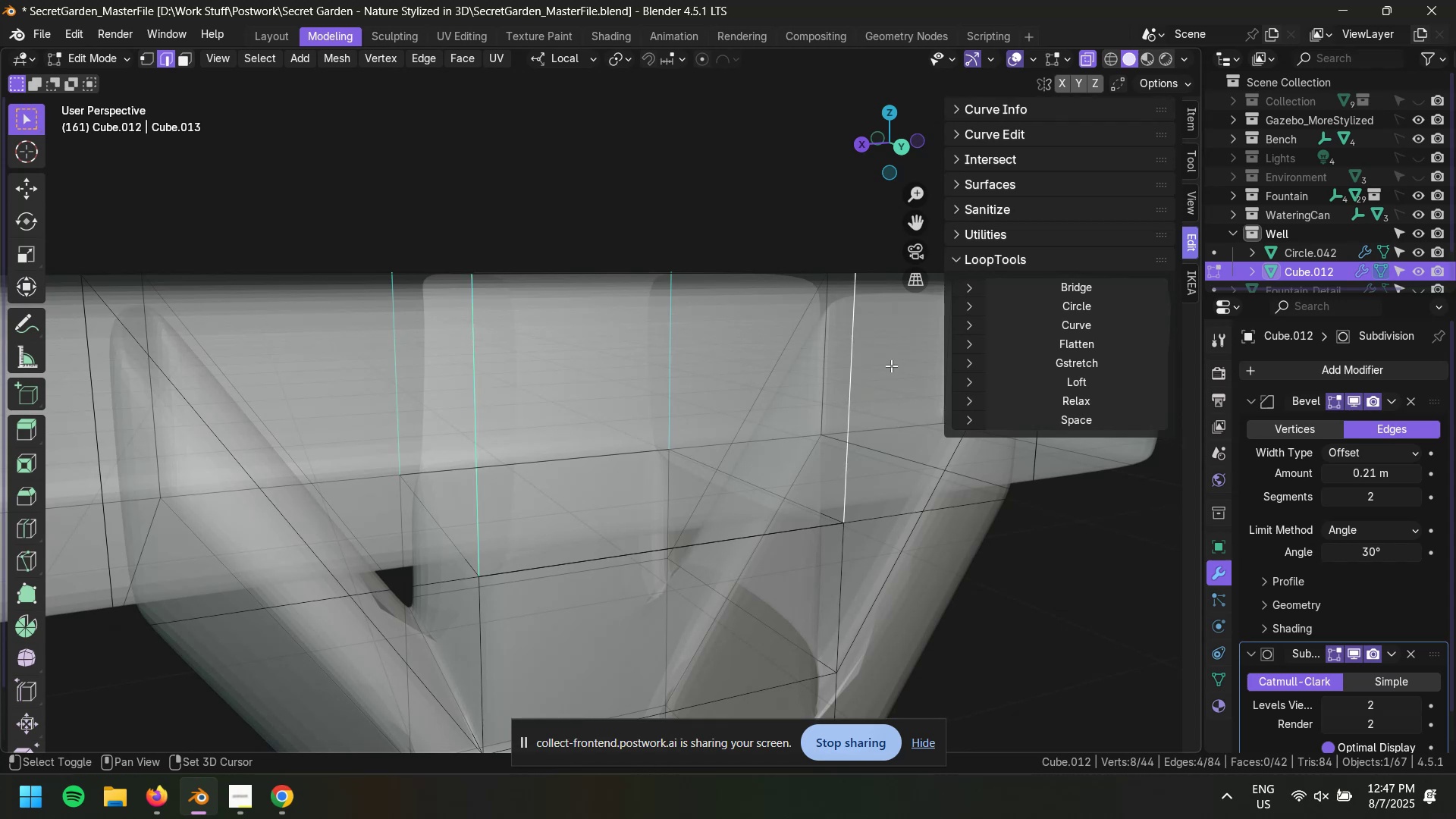 
type(gz)
 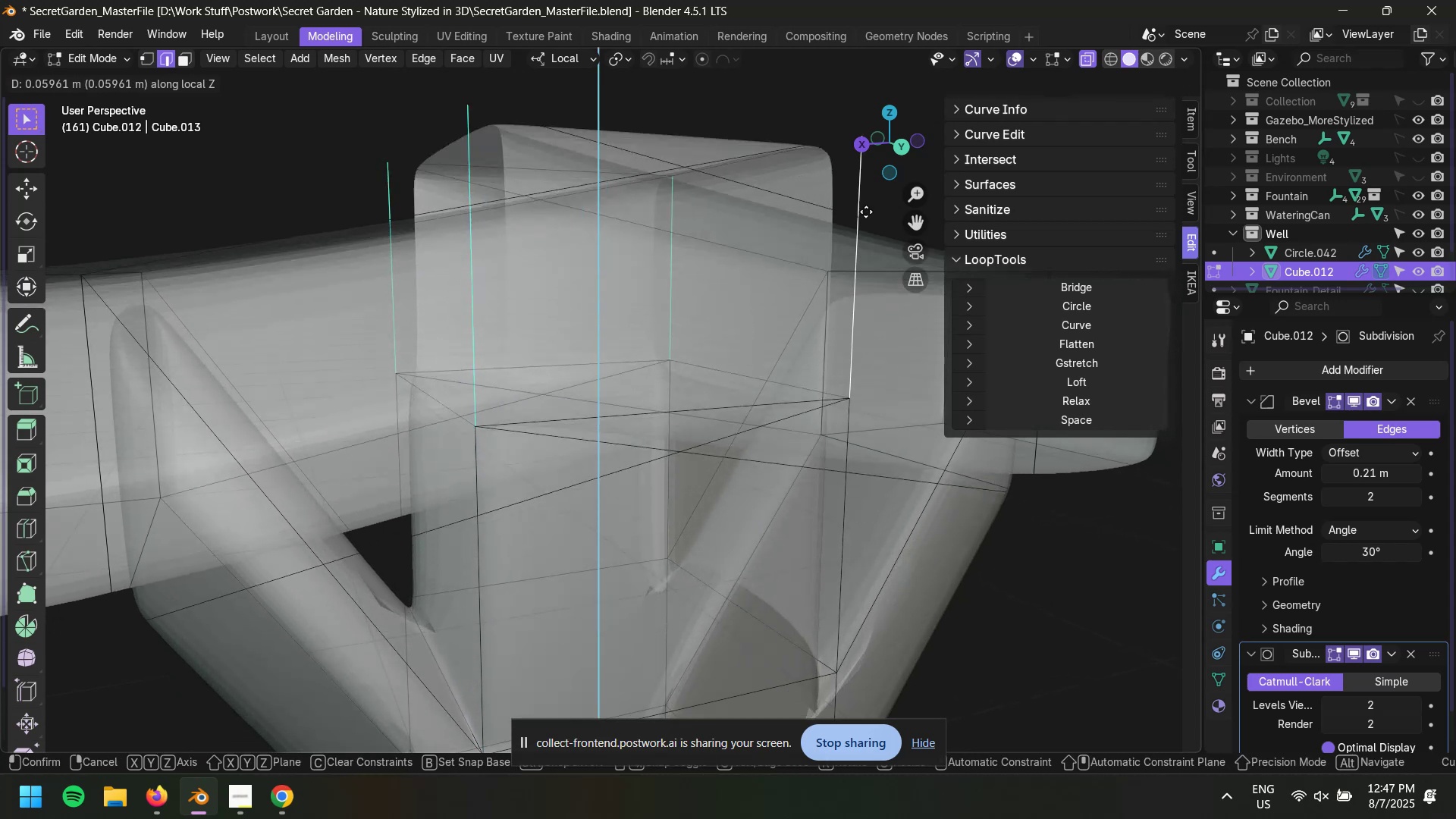 
left_click([757, 96])
 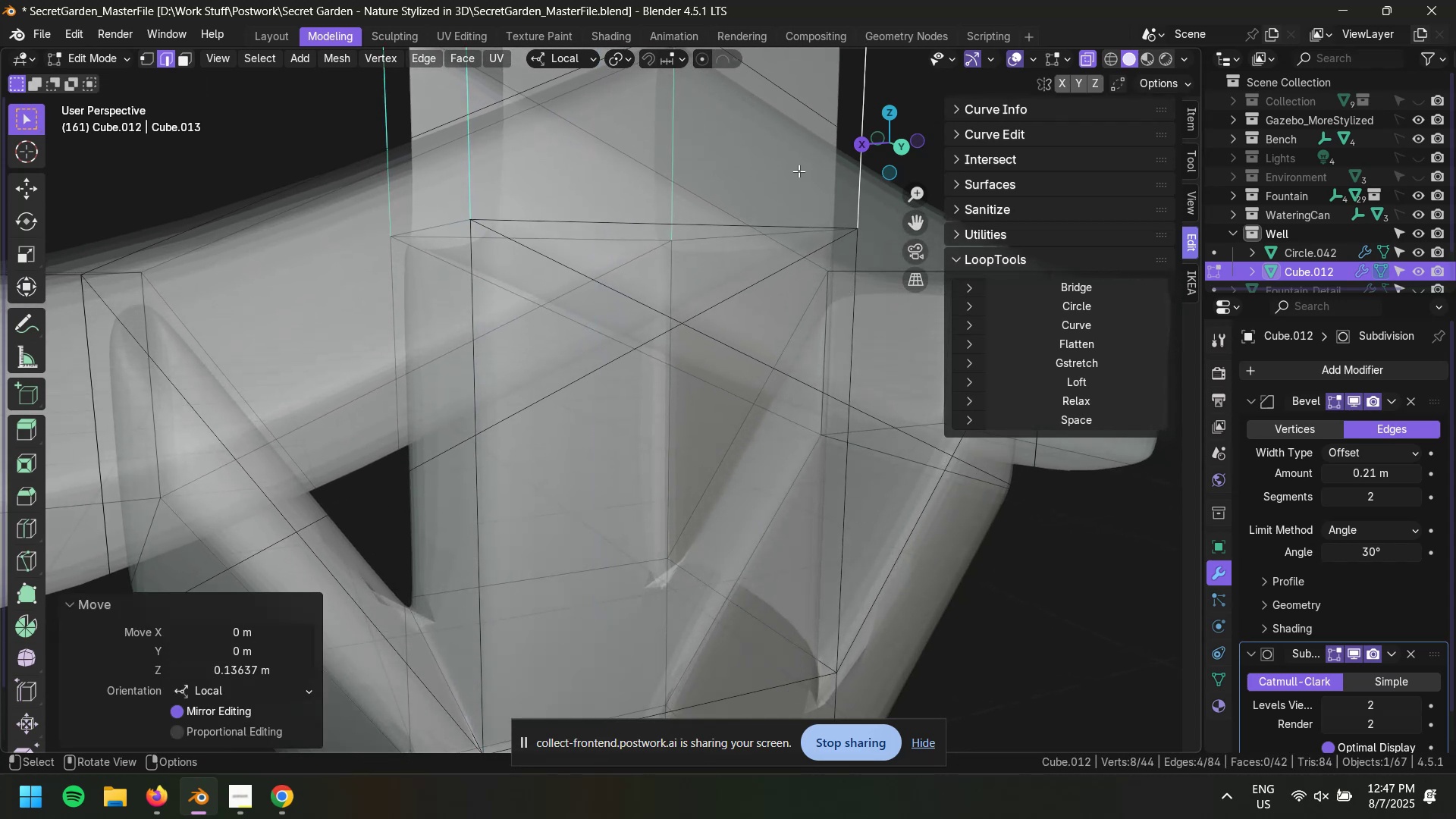 
hold_key(key=ShiftLeft, duration=0.56)
 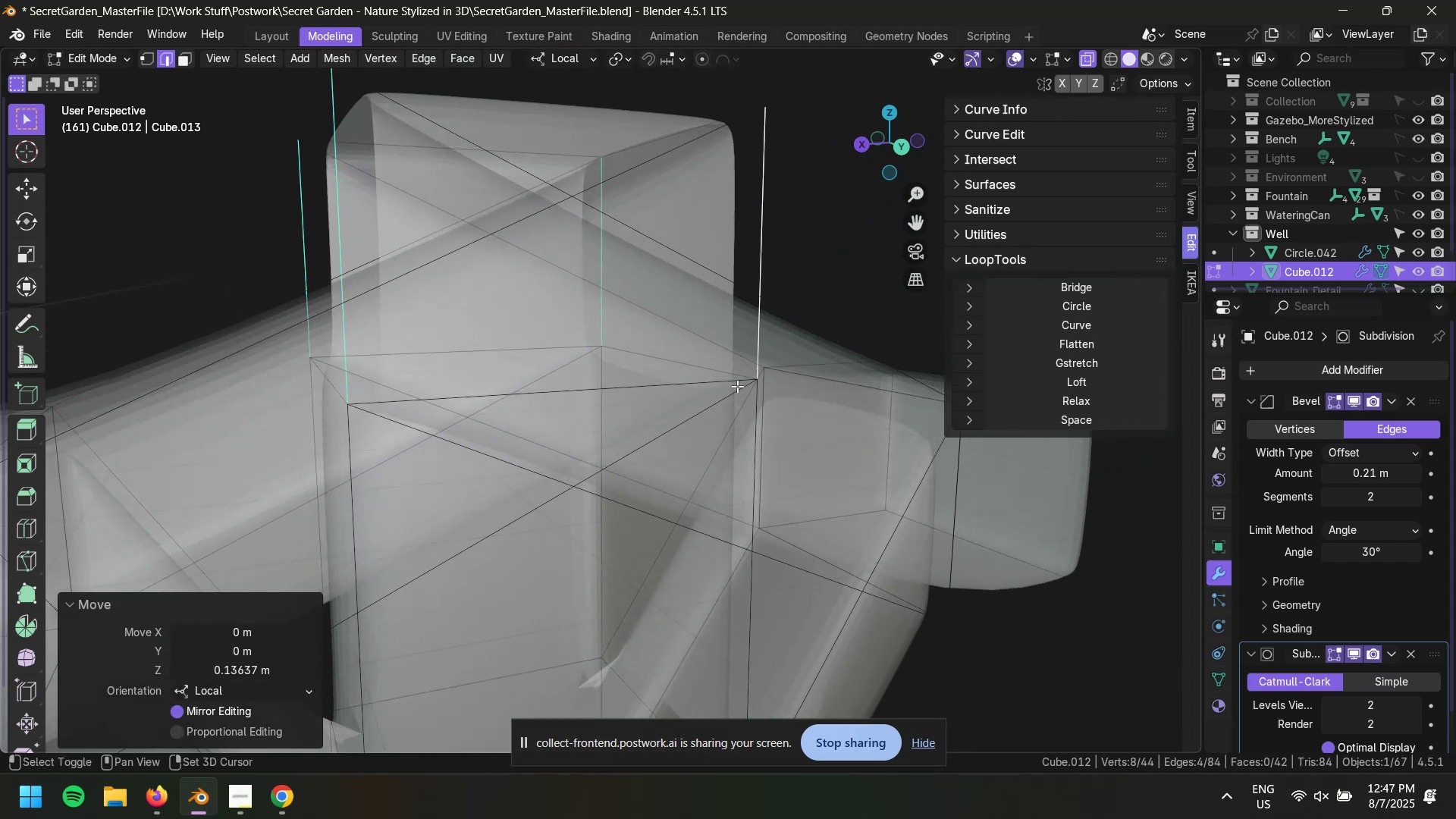 
scroll: coordinate [737, 381], scroll_direction: down, amount: 4.0
 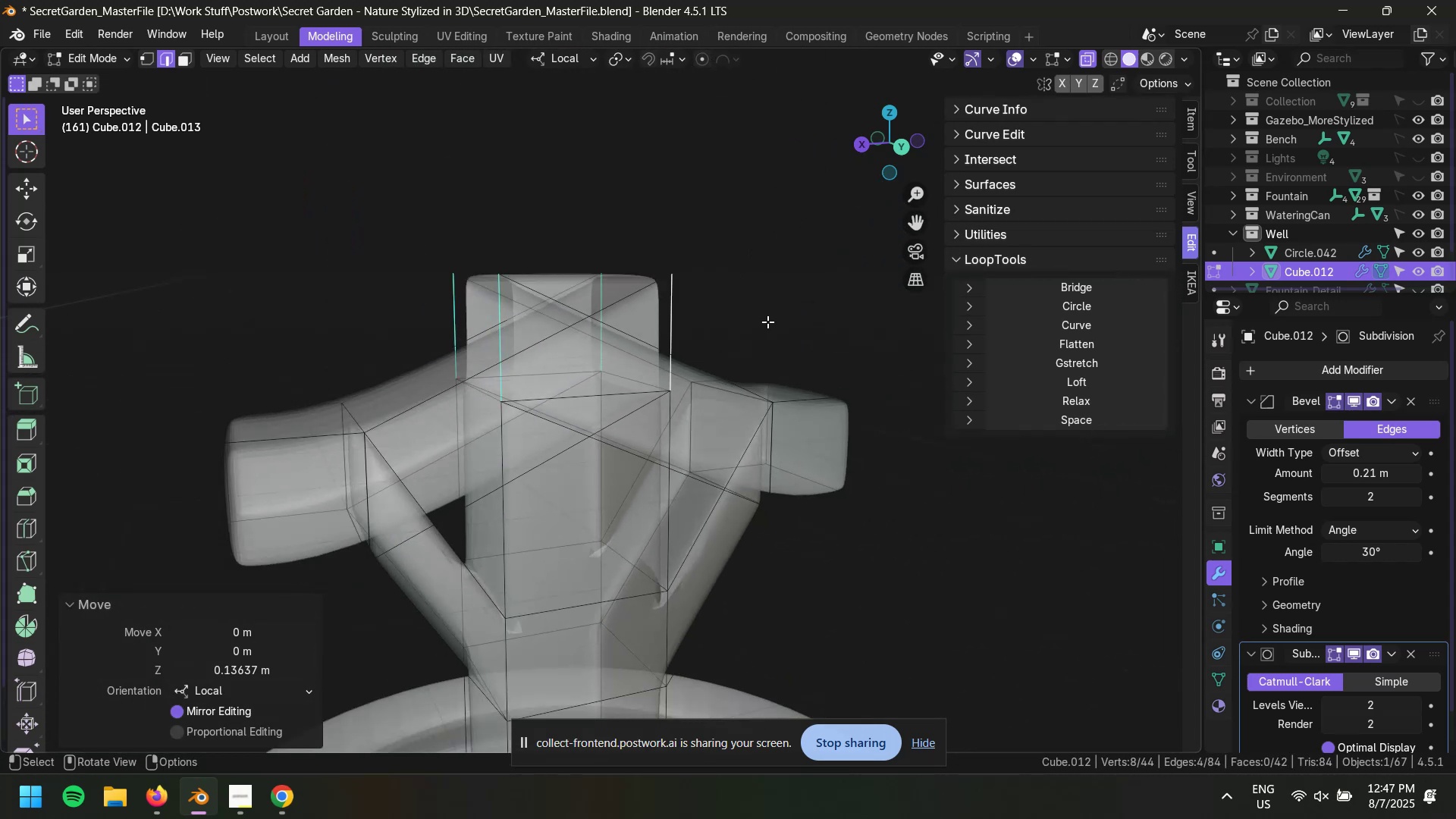 
type(gz)
 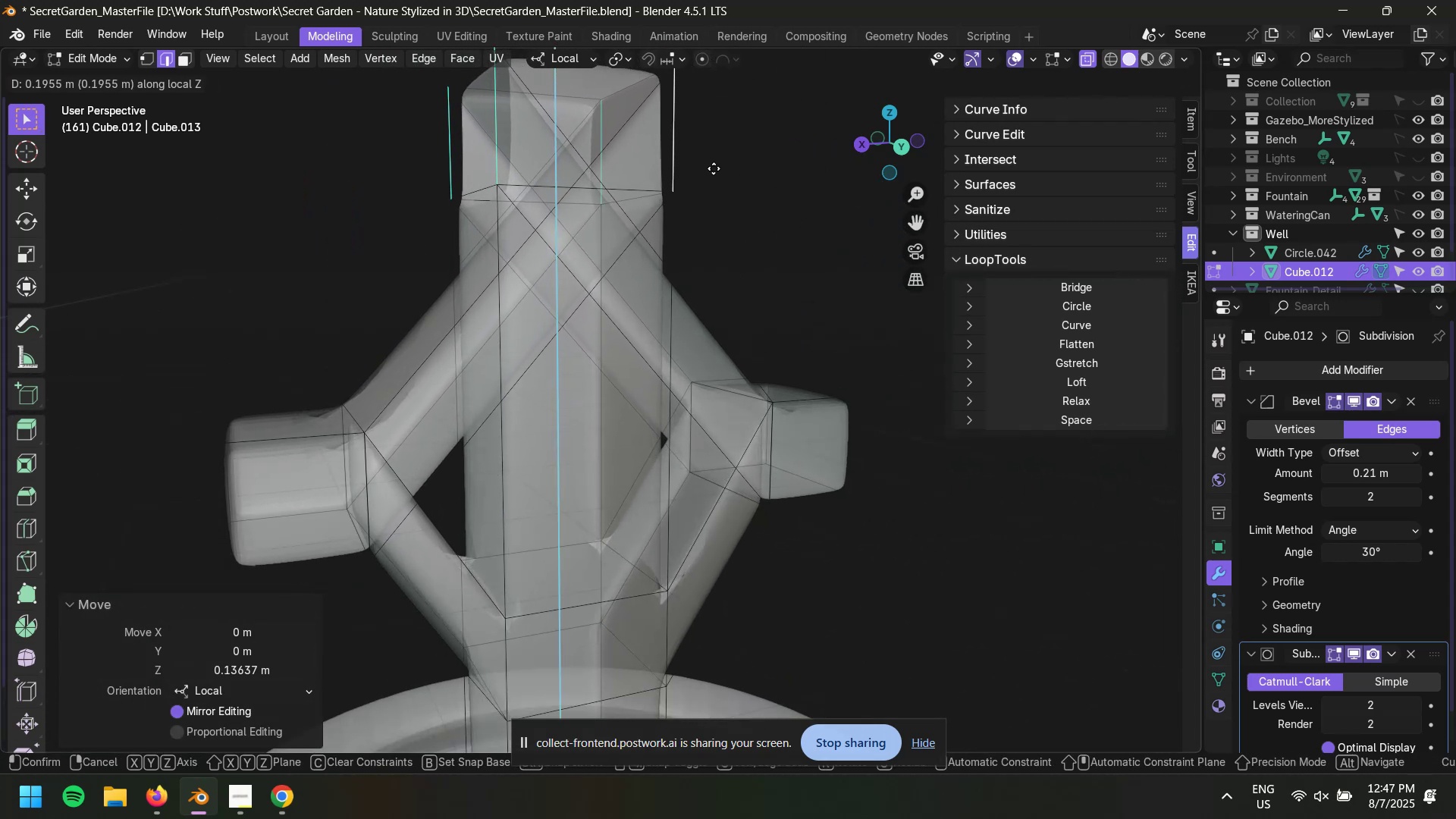 
left_click([722, 181])
 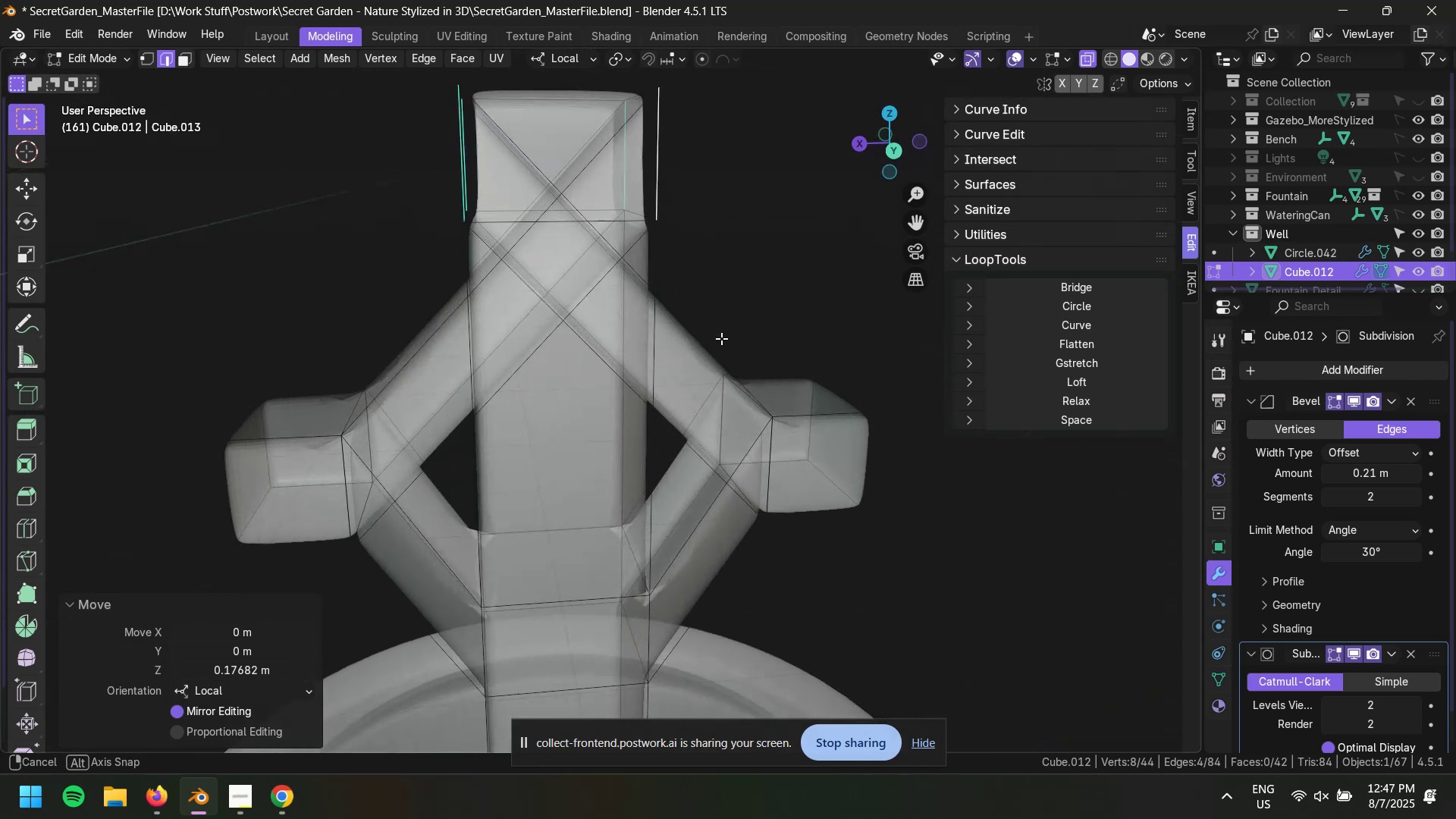 
left_click_drag(start_coordinate=[742, 190], to_coordinate=[748, 191])
 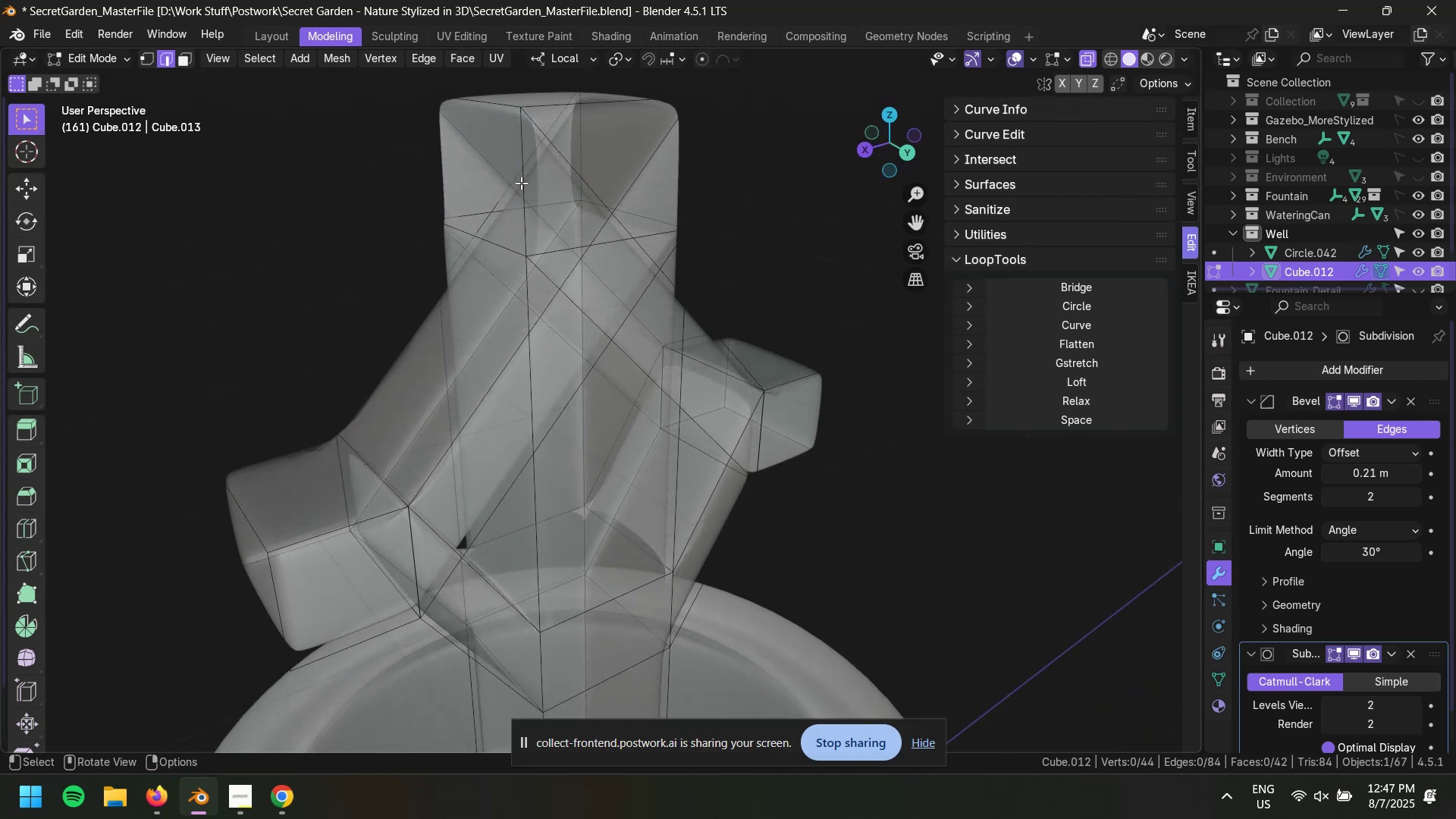 
left_click([514, 186])
 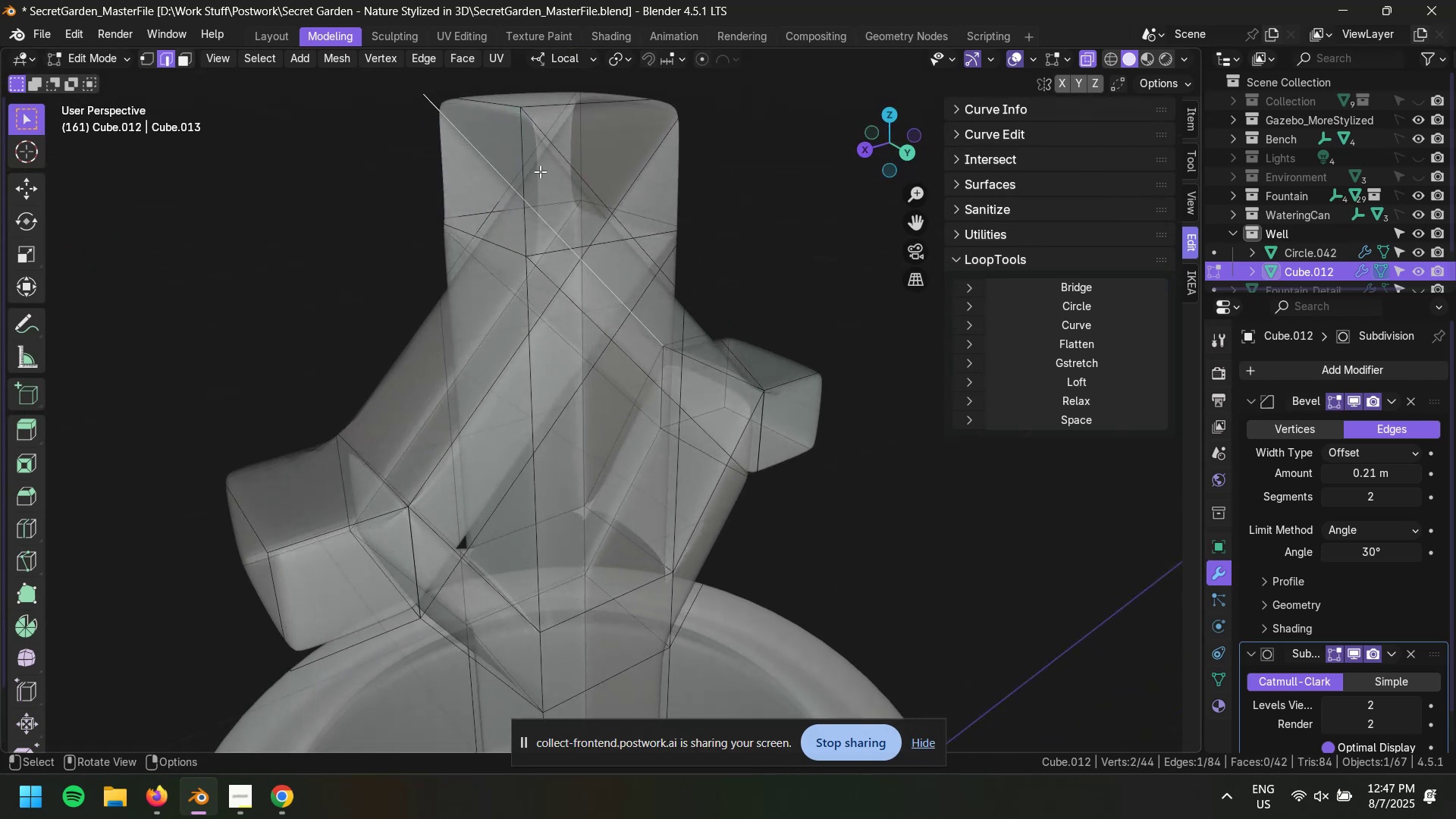 
left_click([522, 158])
 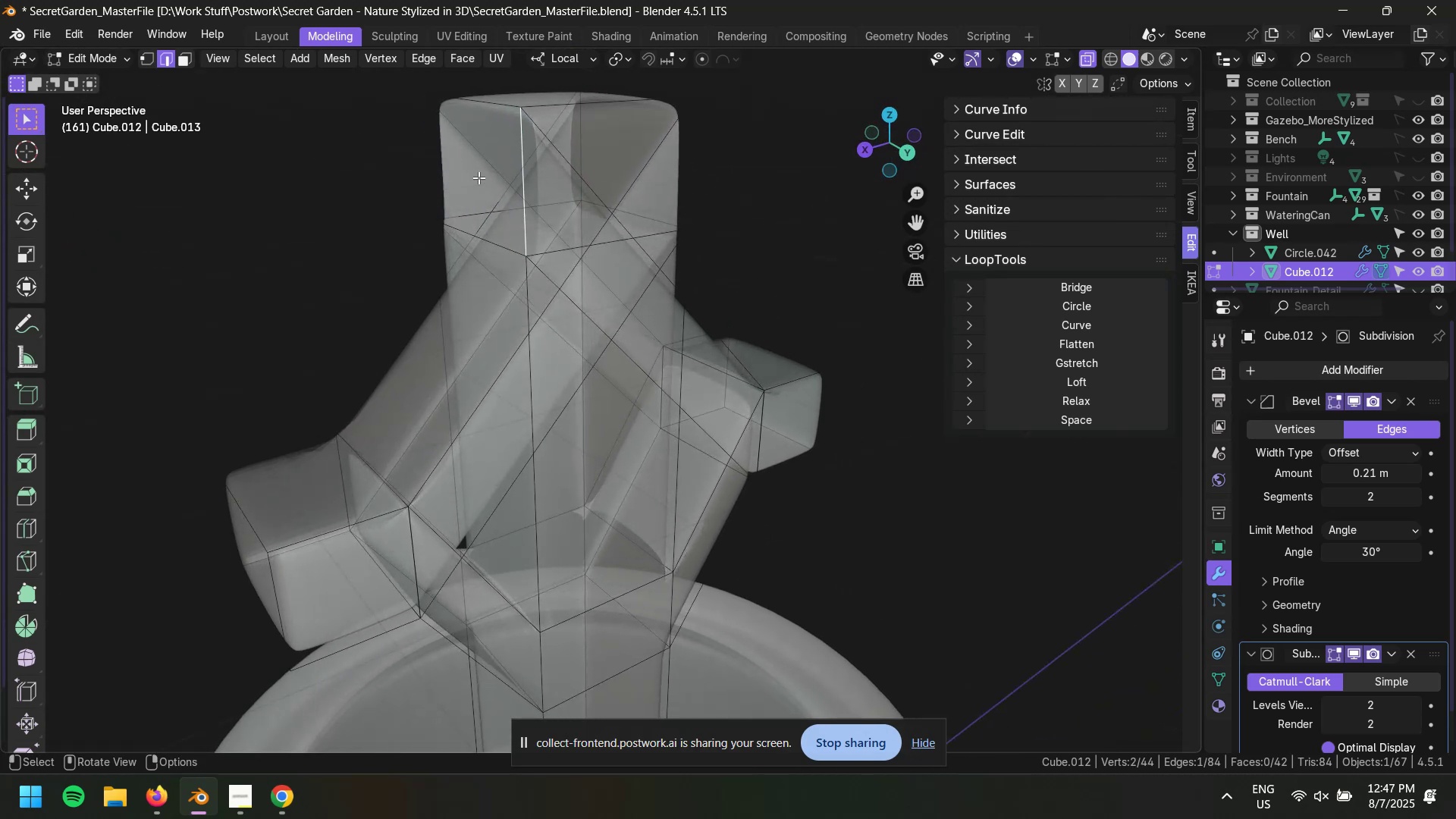 
hold_key(key=ShiftLeft, duration=0.5)
left_click([438, 164])
 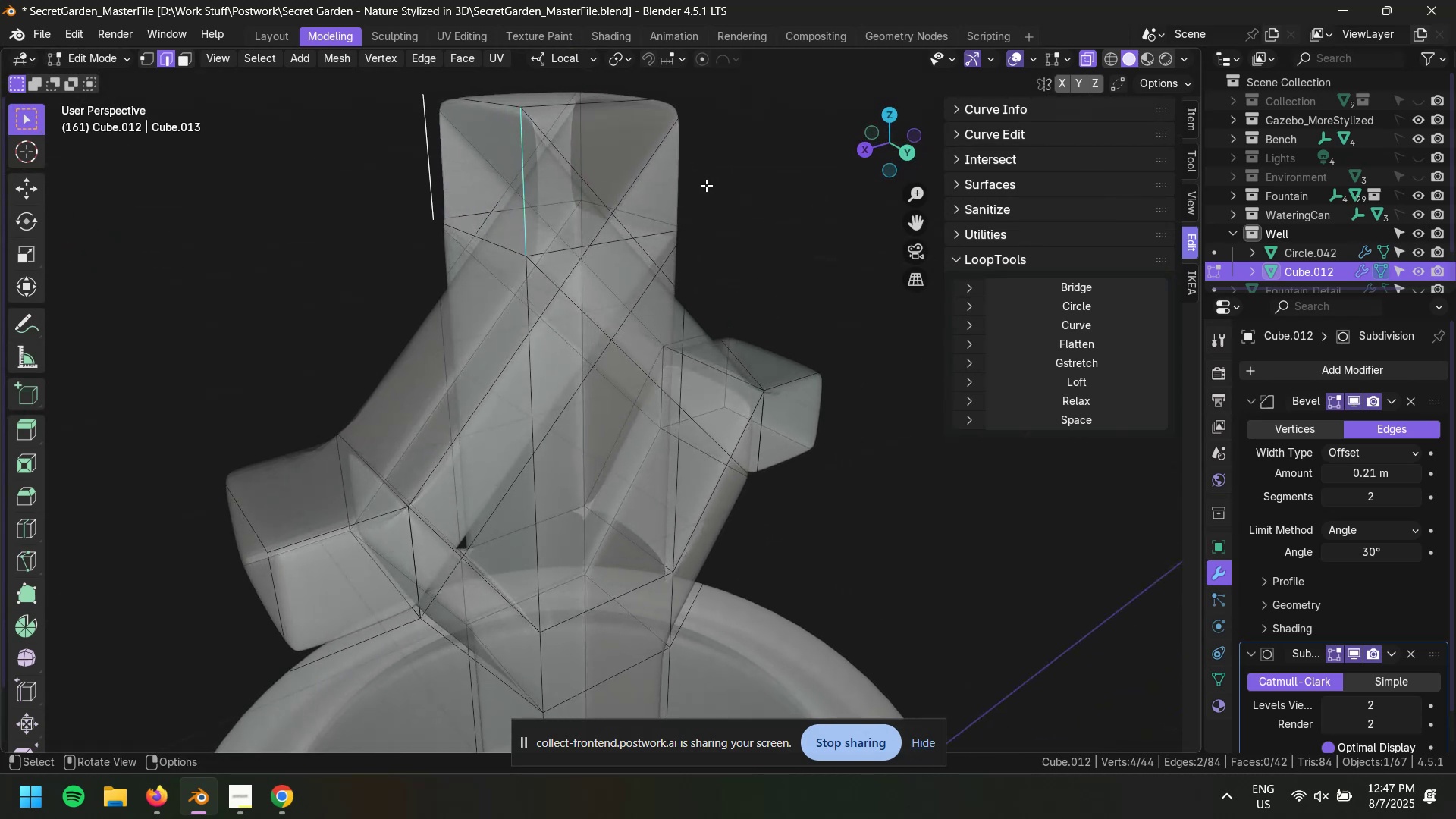 
type(gx)
 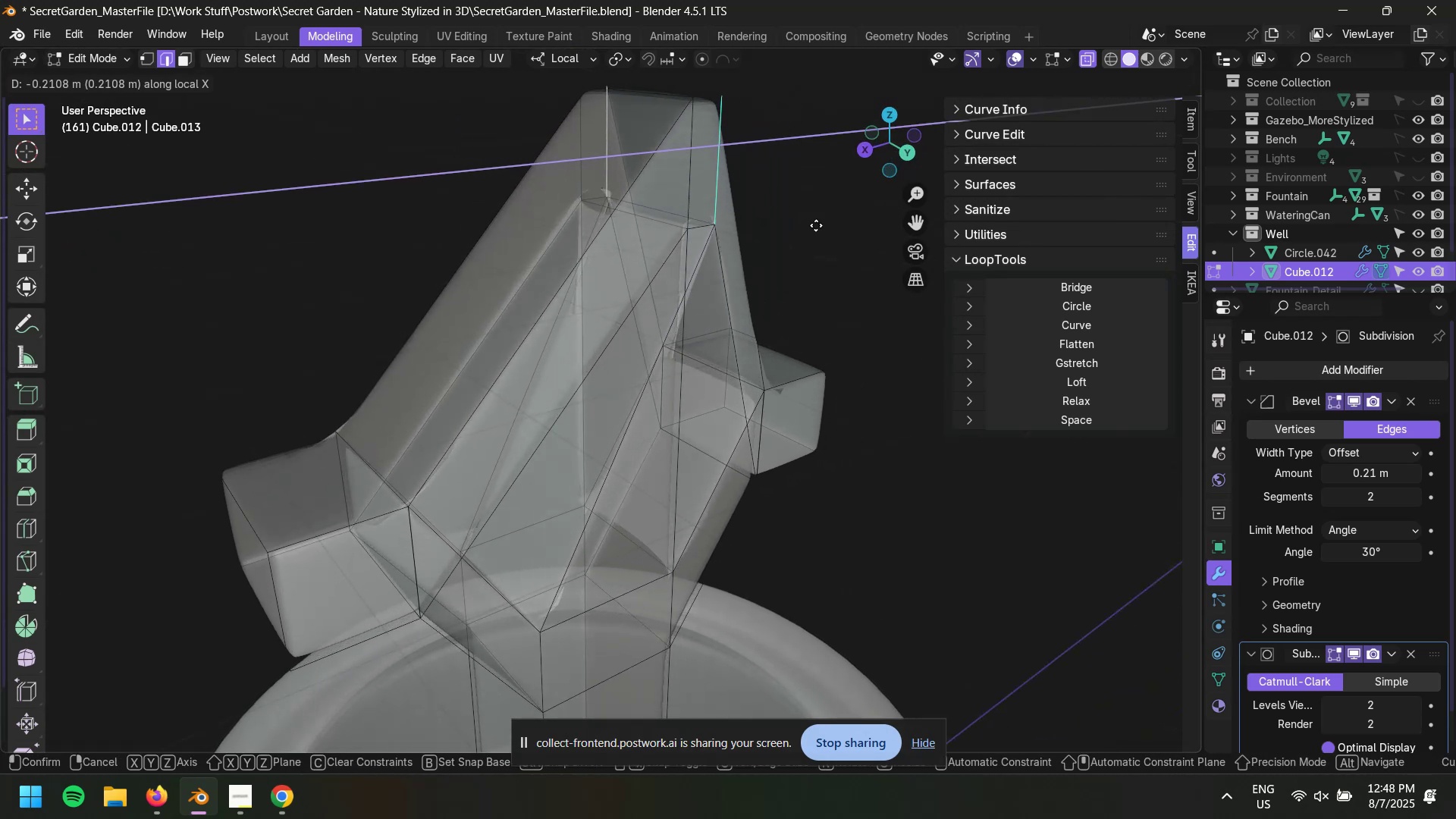 
left_click([834, 222])
 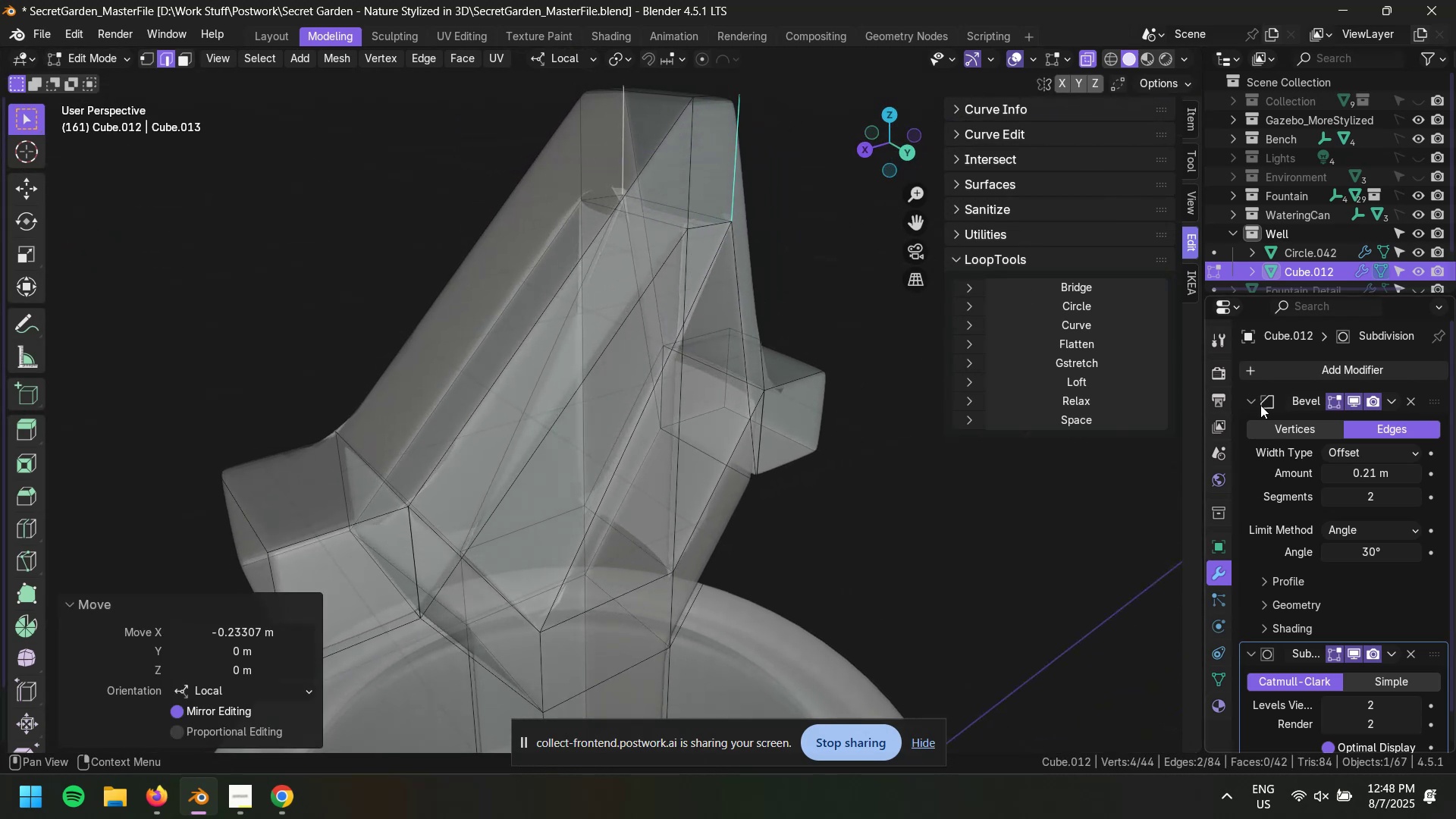 
left_click([1244, 402])
 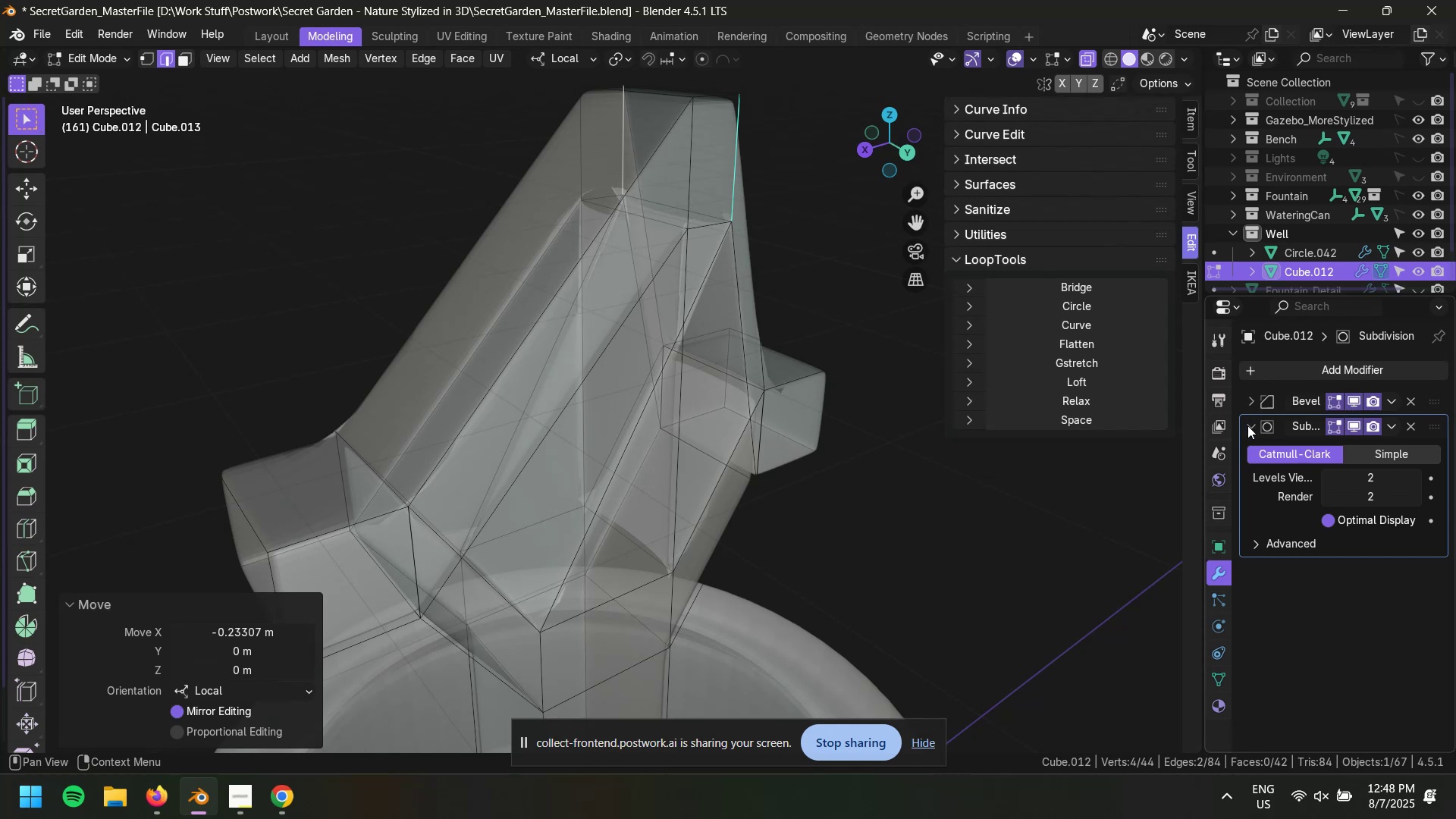 
left_click([1249, 427])
 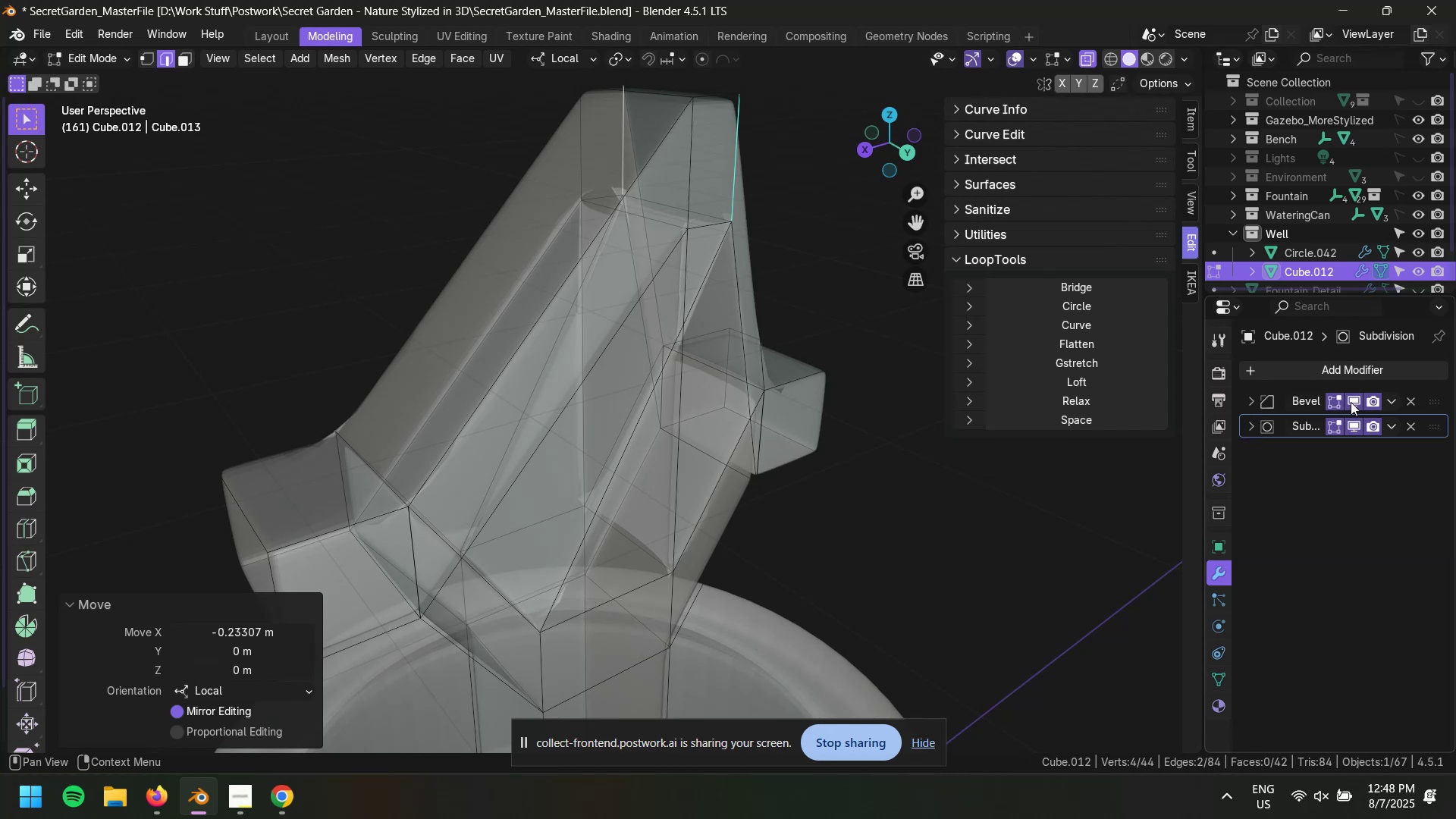 
left_click([1332, 400])
 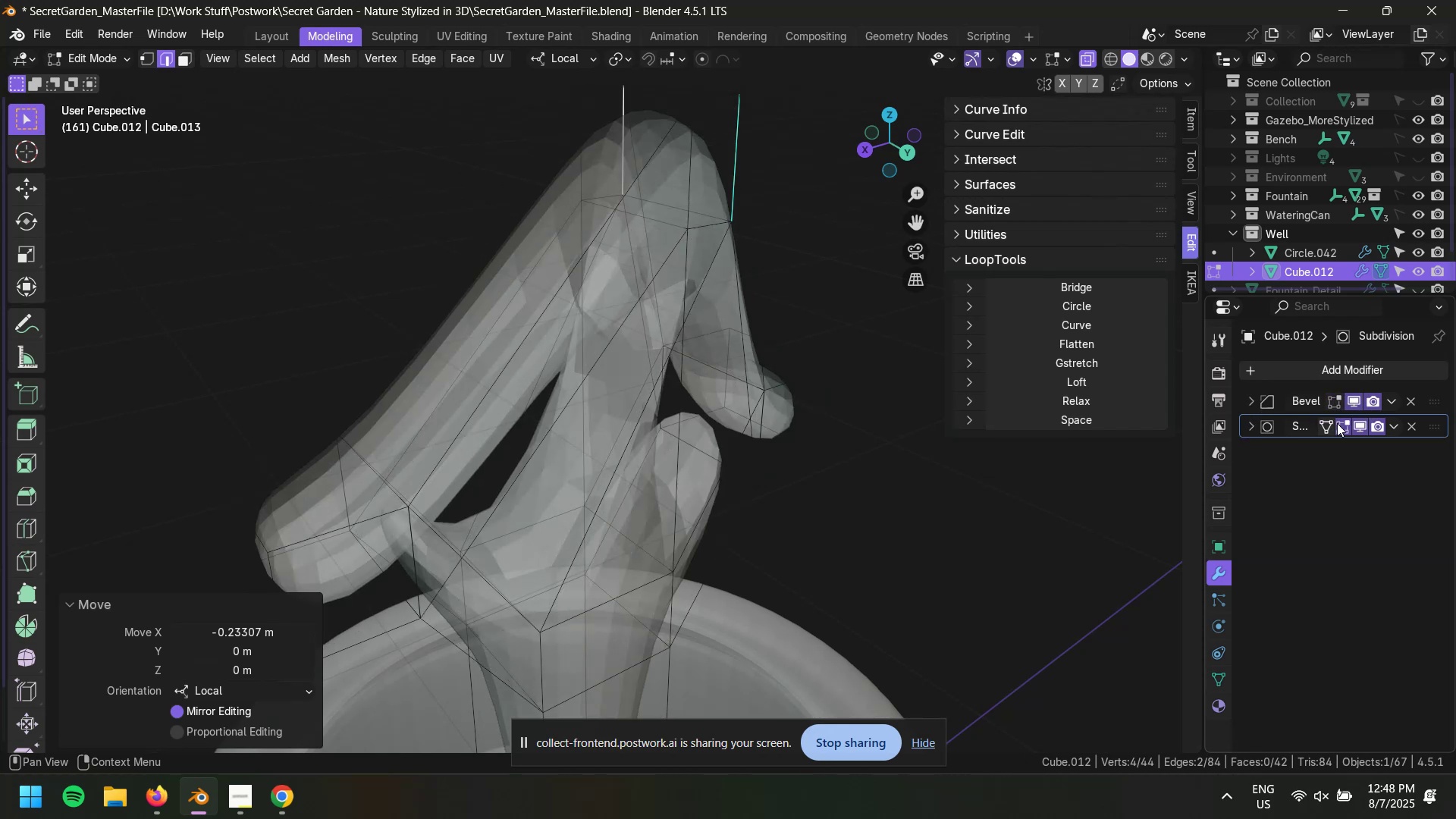 
left_click([1340, 424])
 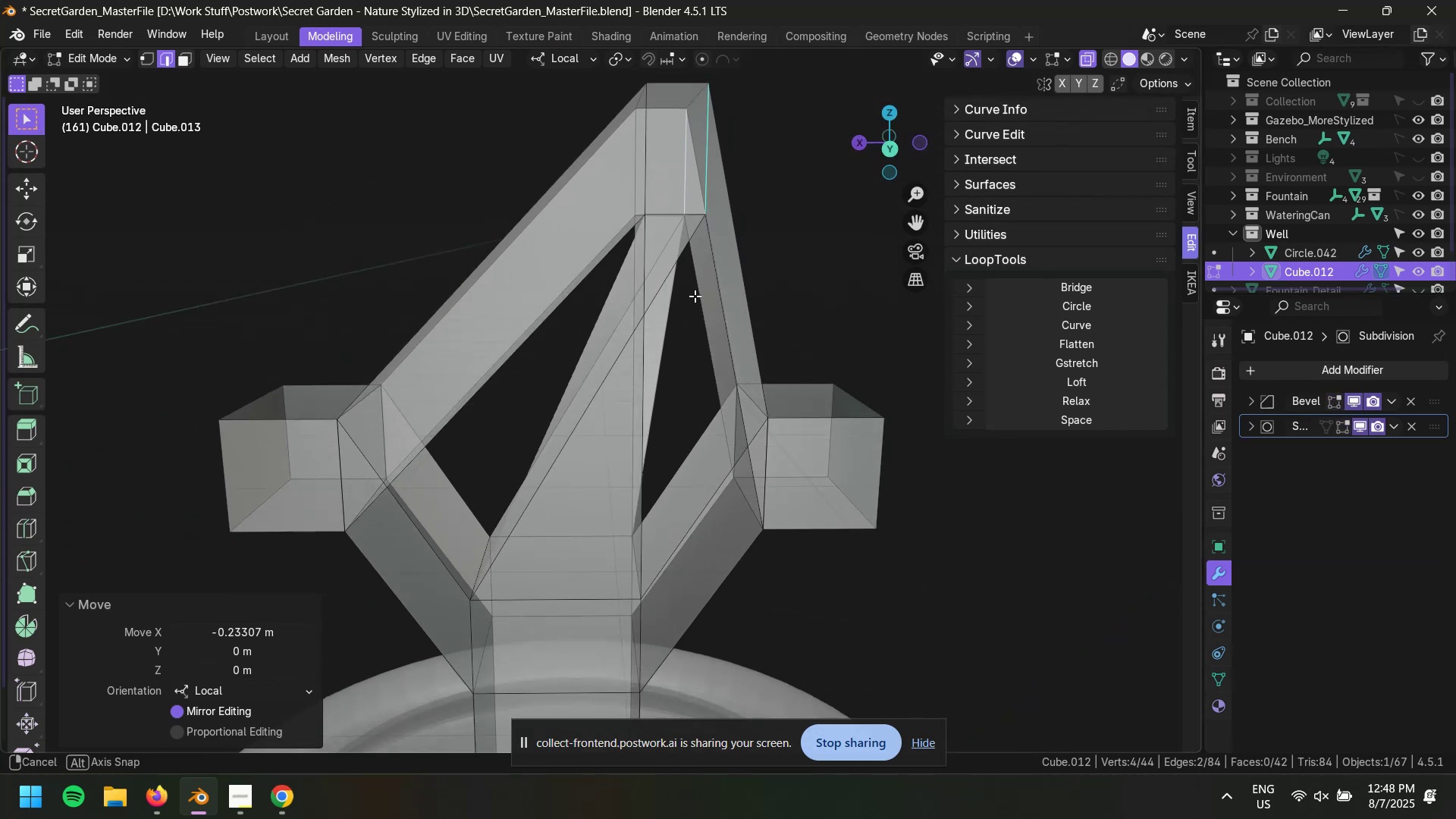 
scroll: coordinate [767, 225], scroll_direction: down, amount: 2.0
 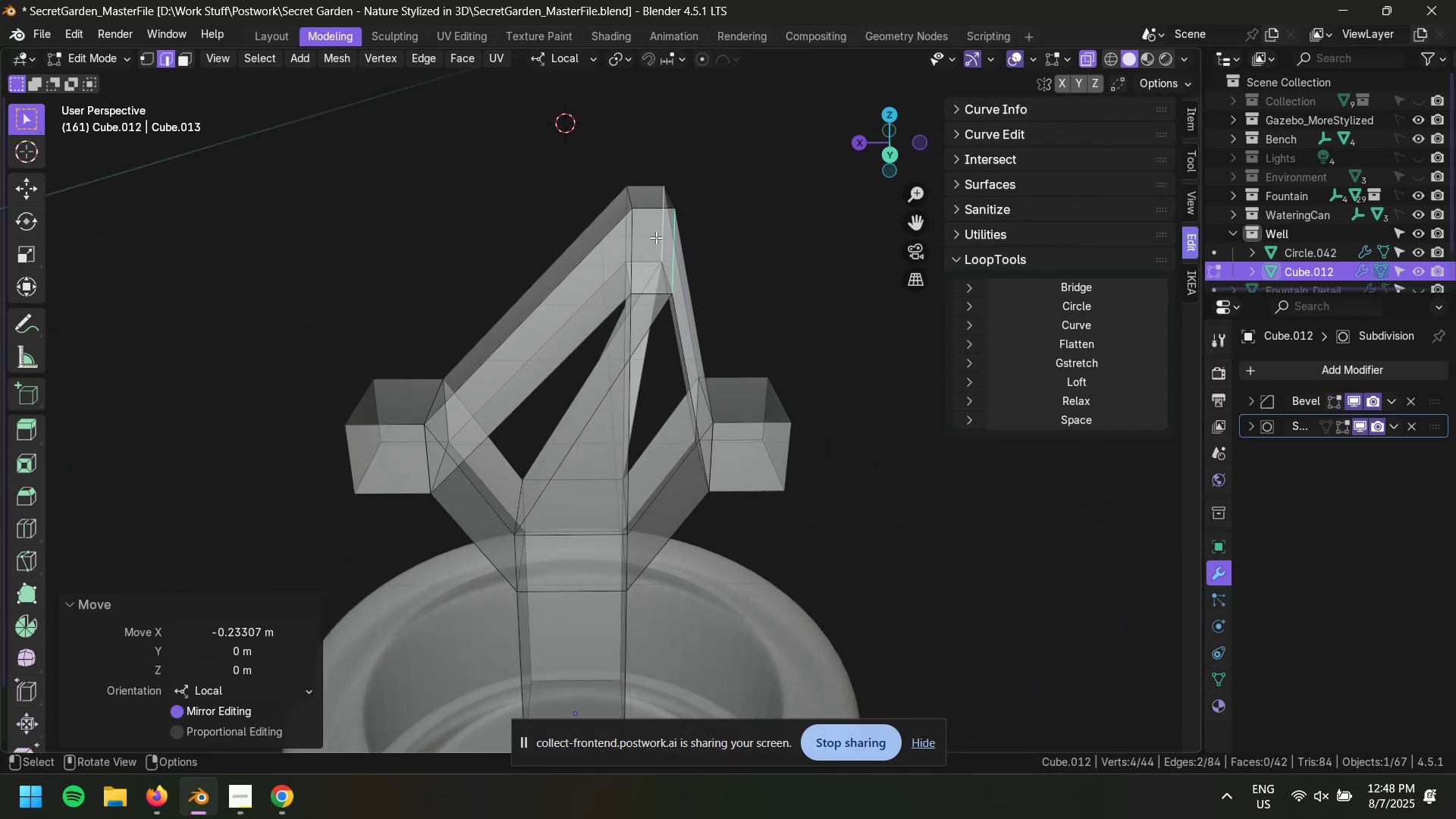 
left_click([632, 240])
 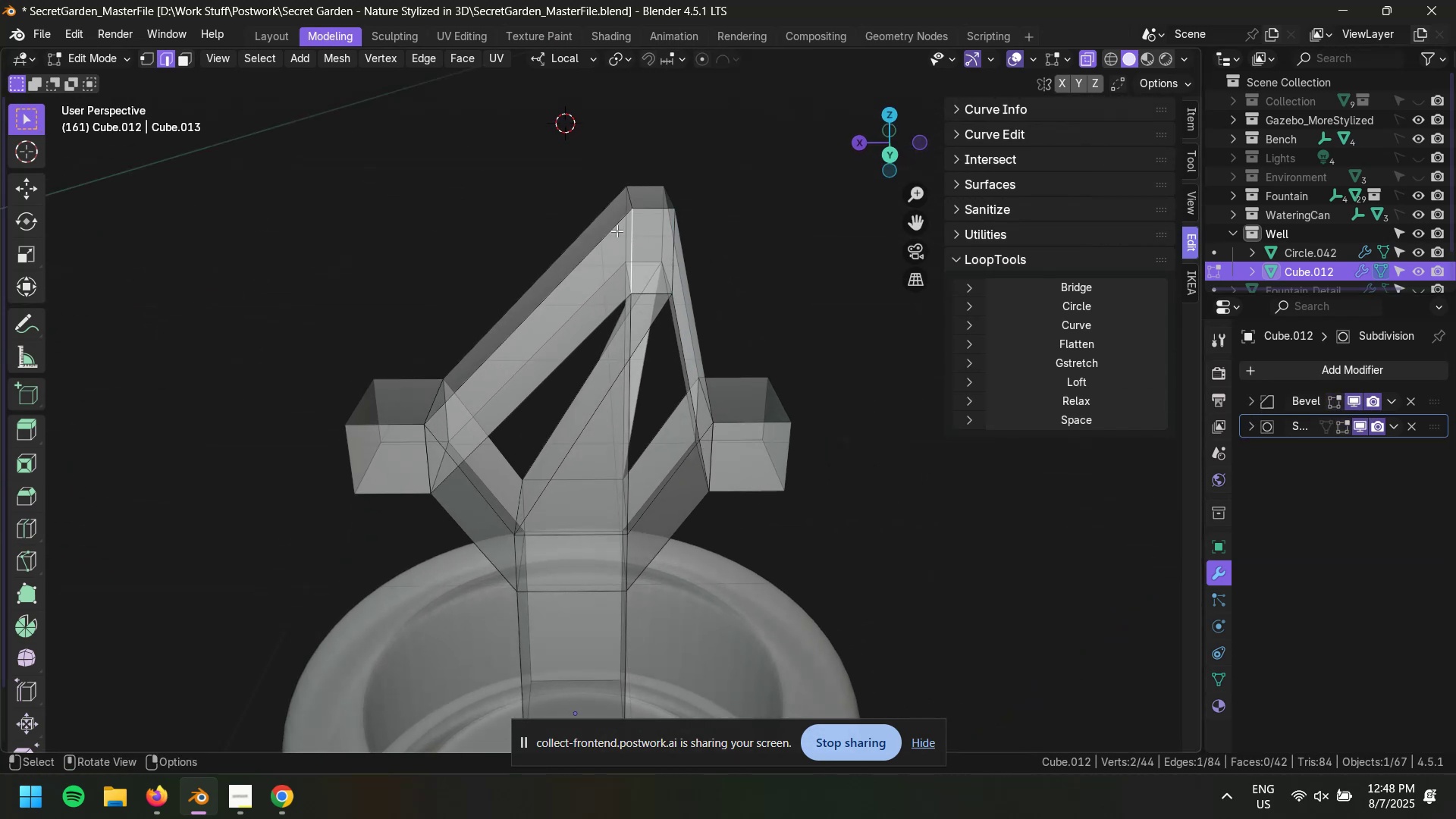 
hold_key(key=ShiftLeft, duration=0.64)
left_click([620, 222])
 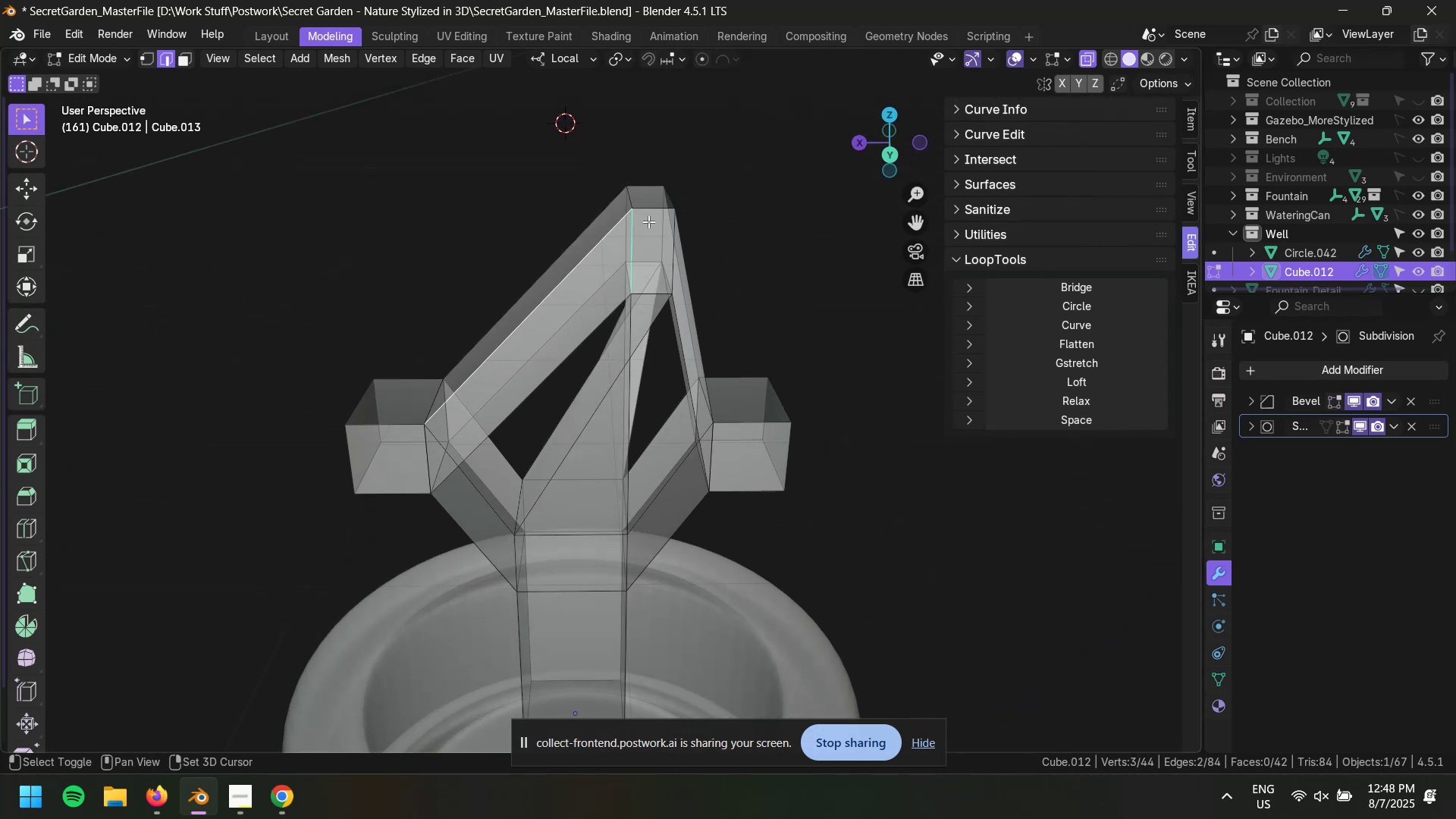 
key(Shift+ShiftLeft)
 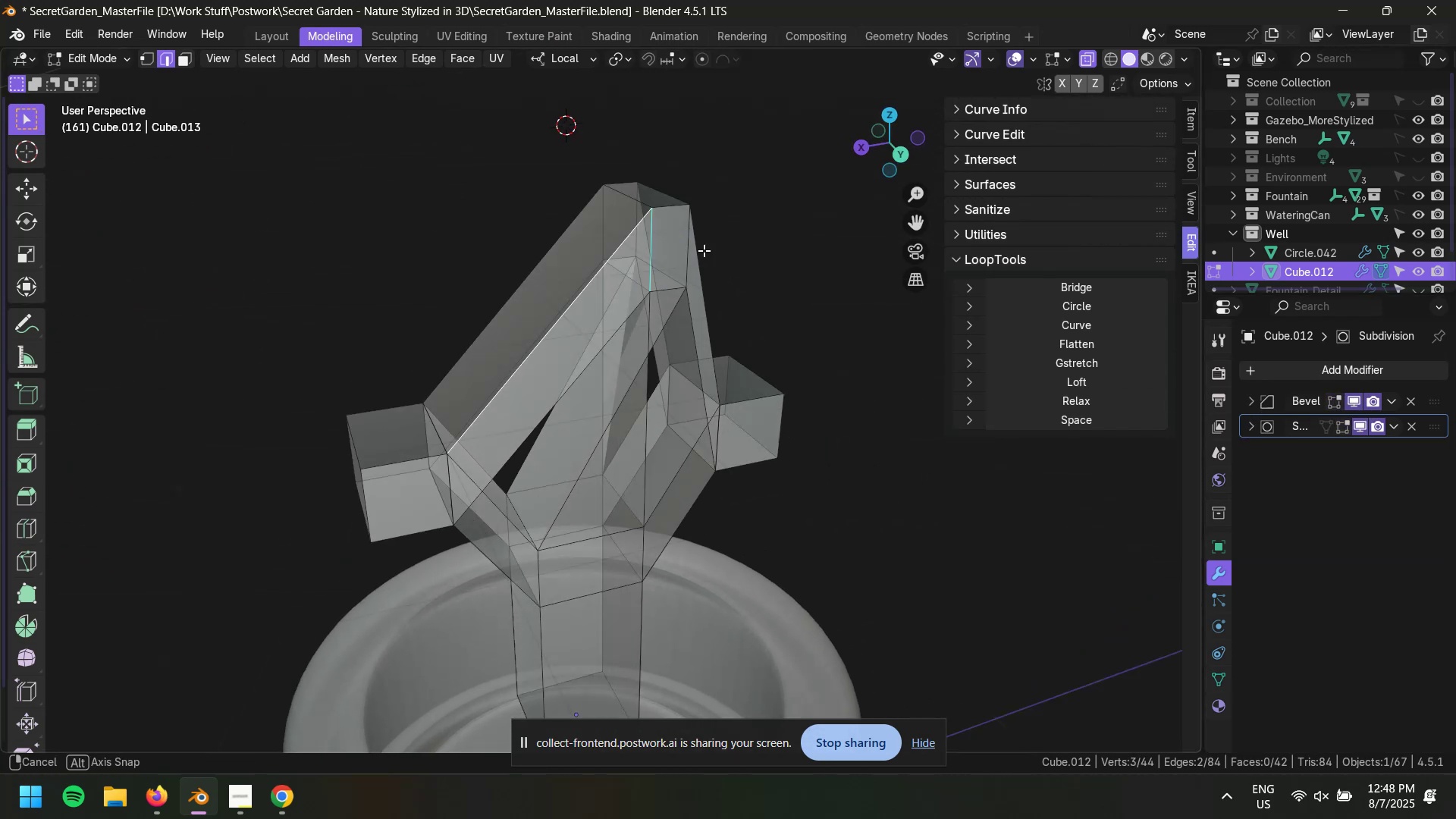 
key(Control+Z)
 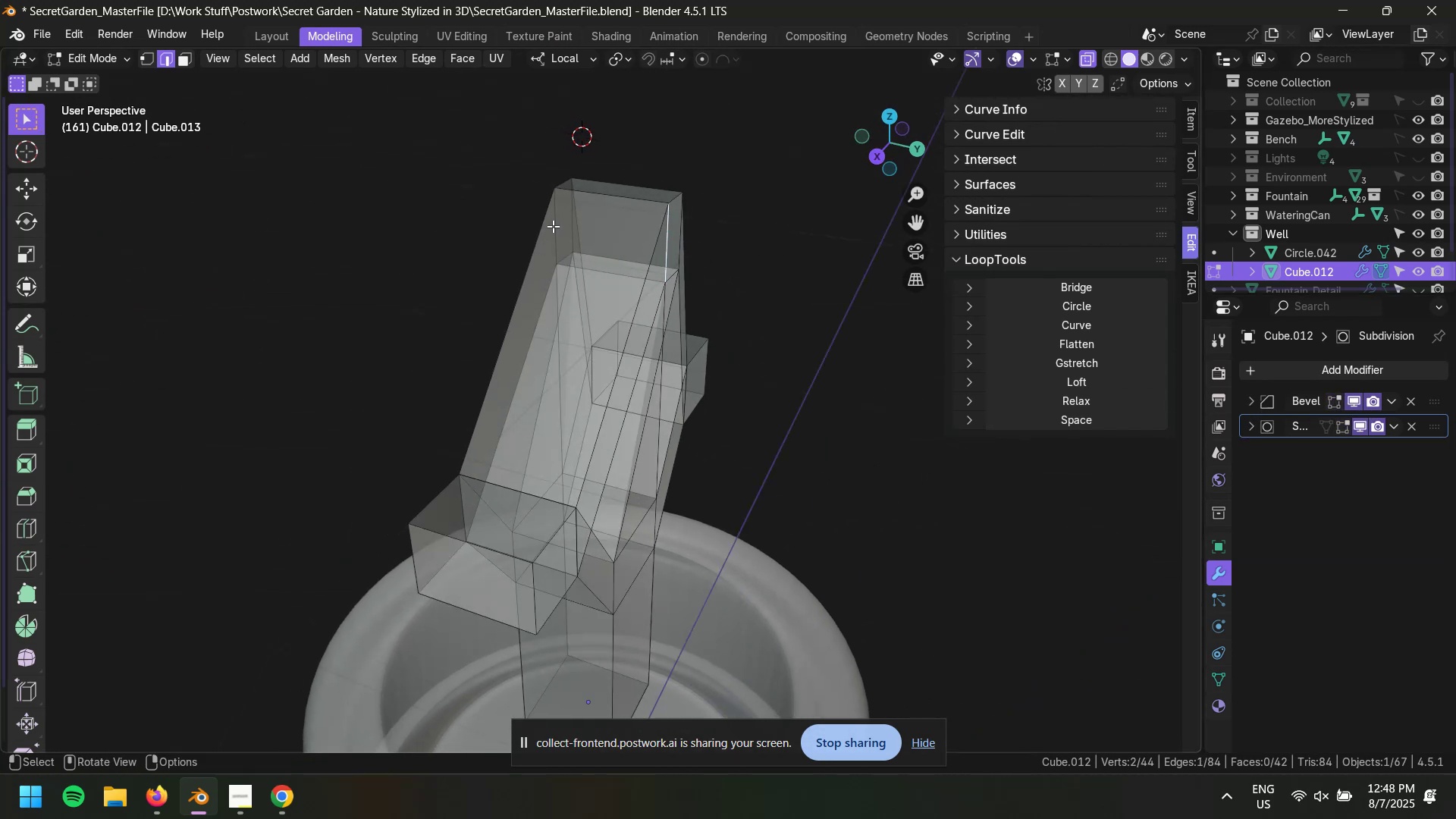 
hold_key(key=ShiftLeft, duration=0.4)
left_click([554, 224])
 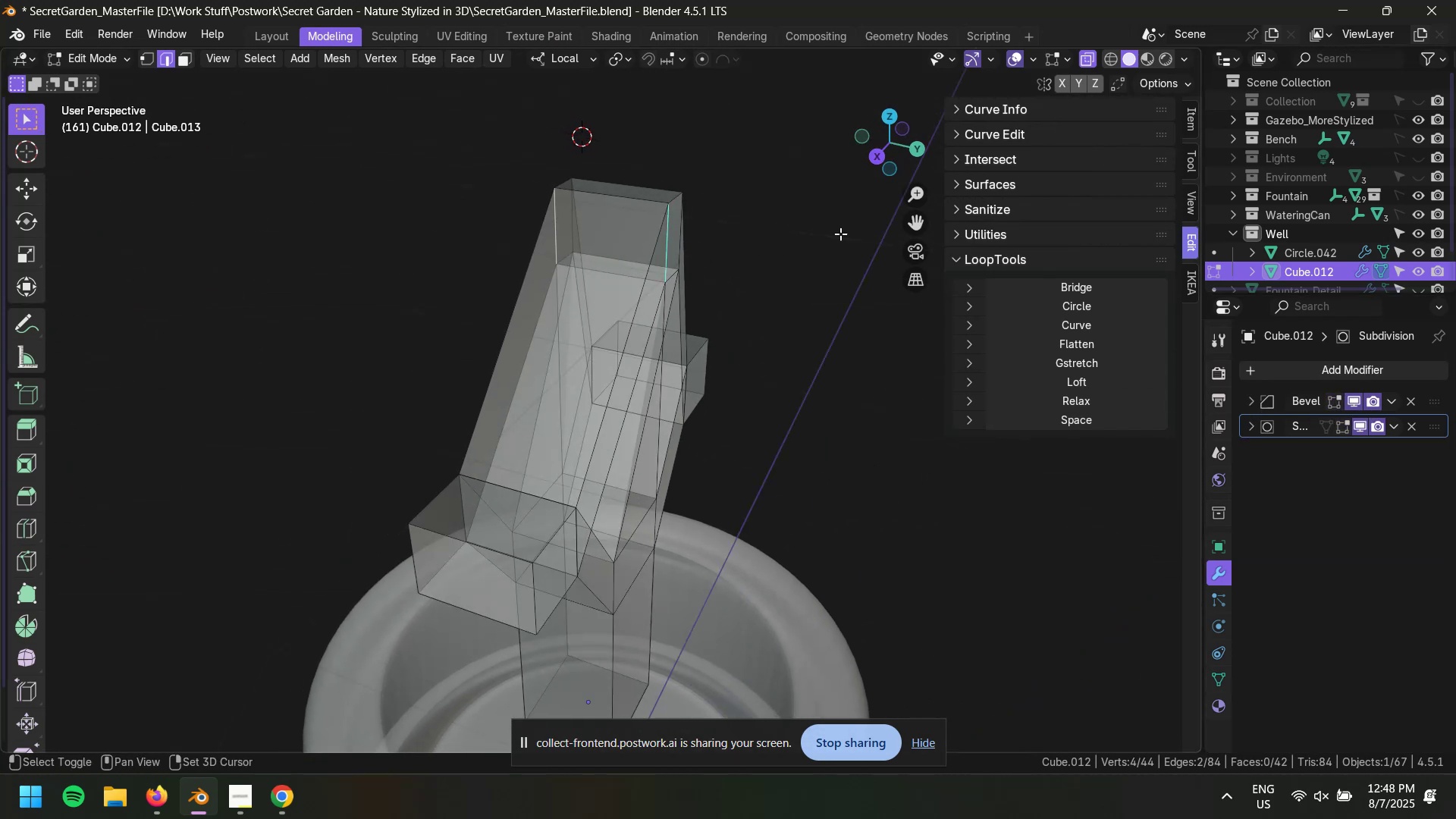 
type(gx)
 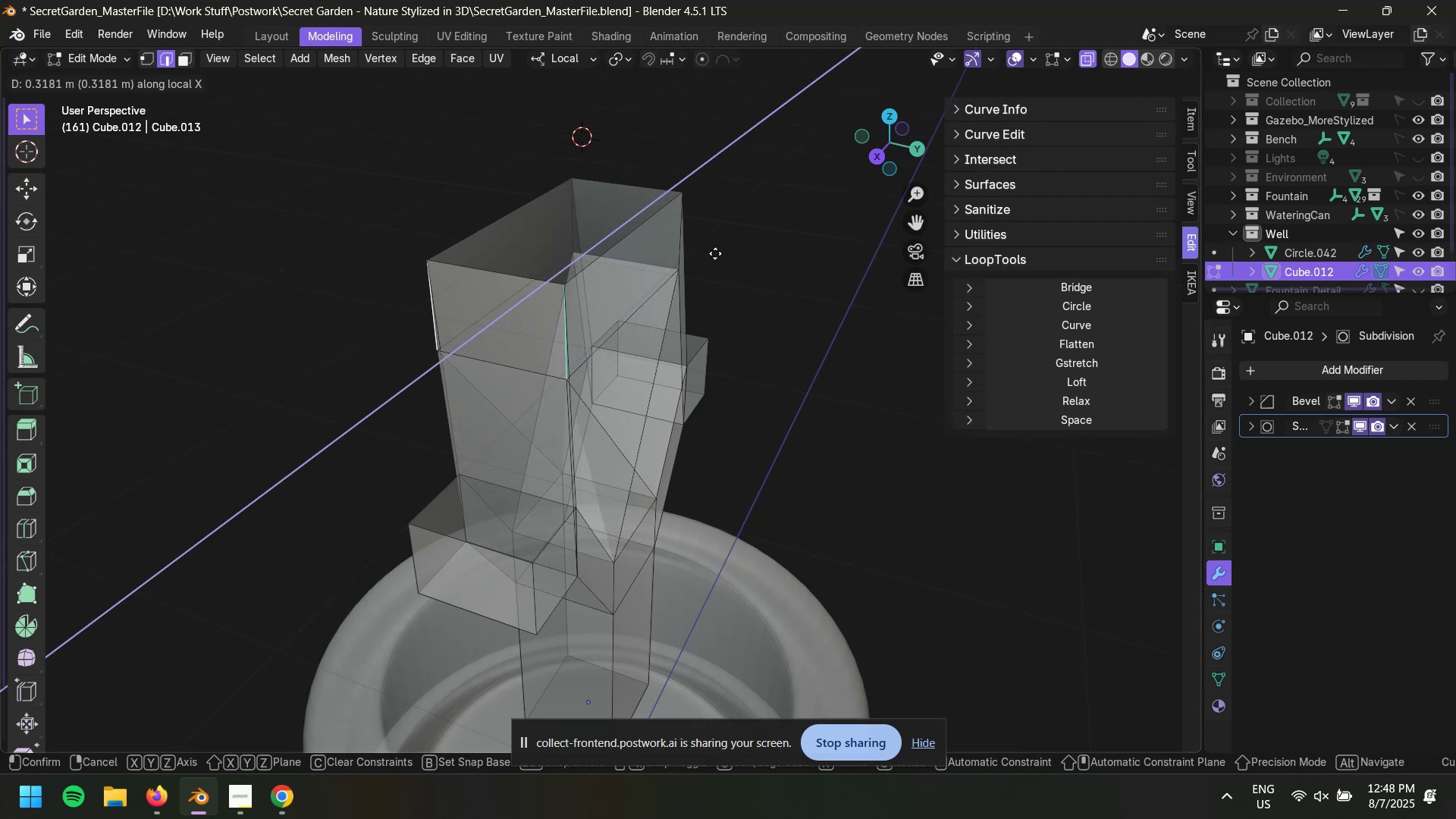 
left_click([714, 253])
 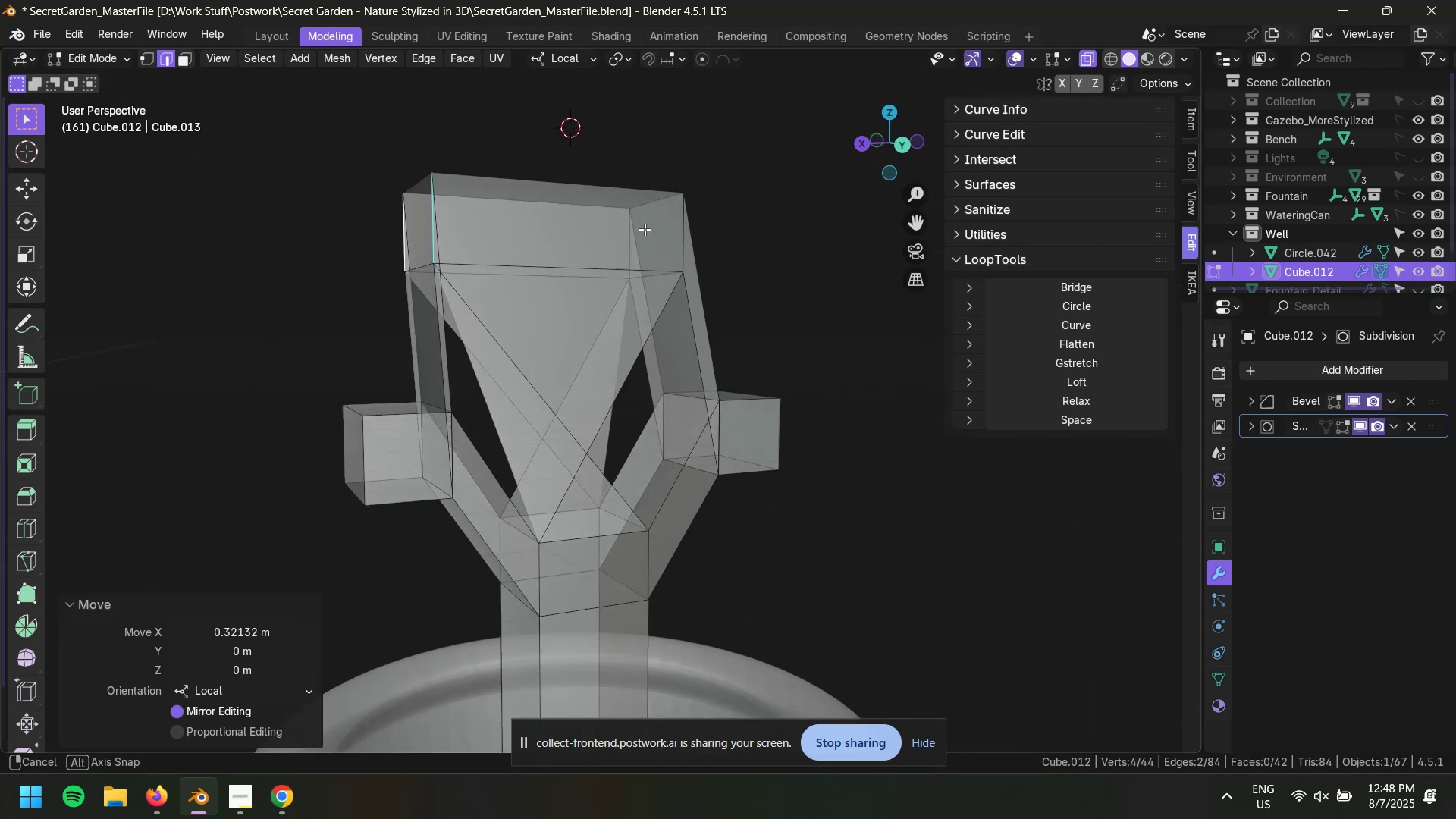 
key(Control+Z)
 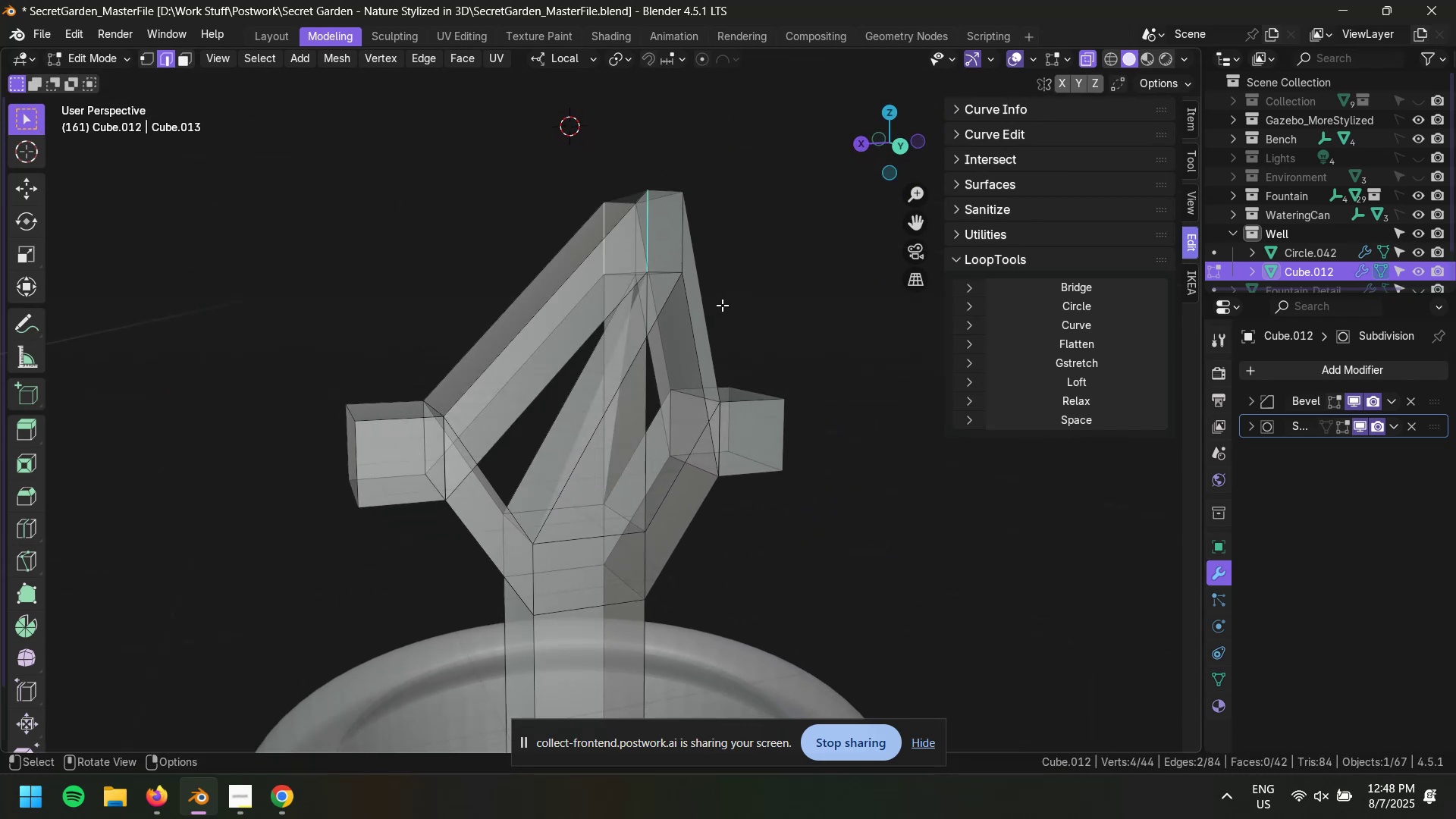 
left_click([774, 303])
 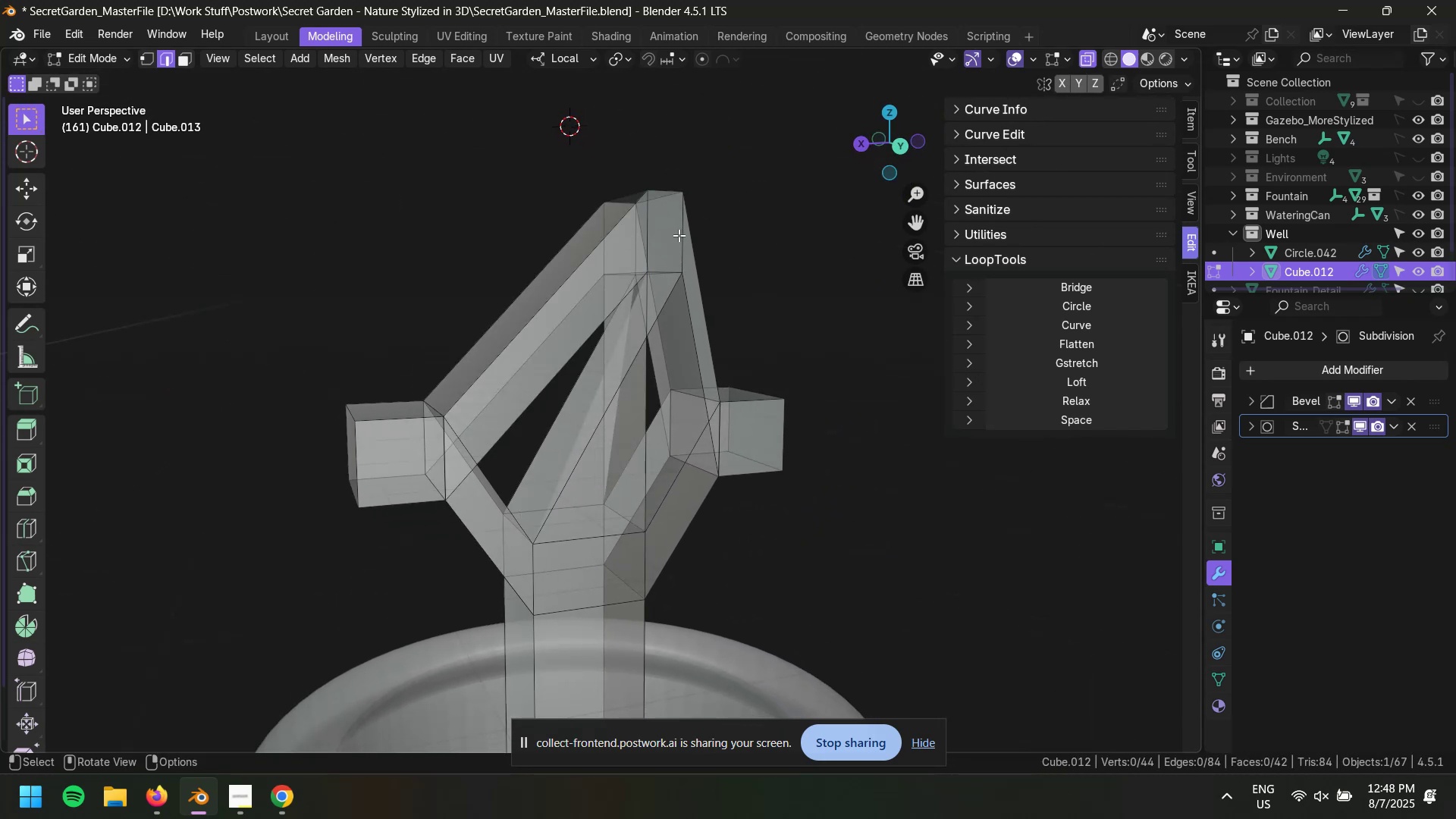 
left_click([682, 235])
 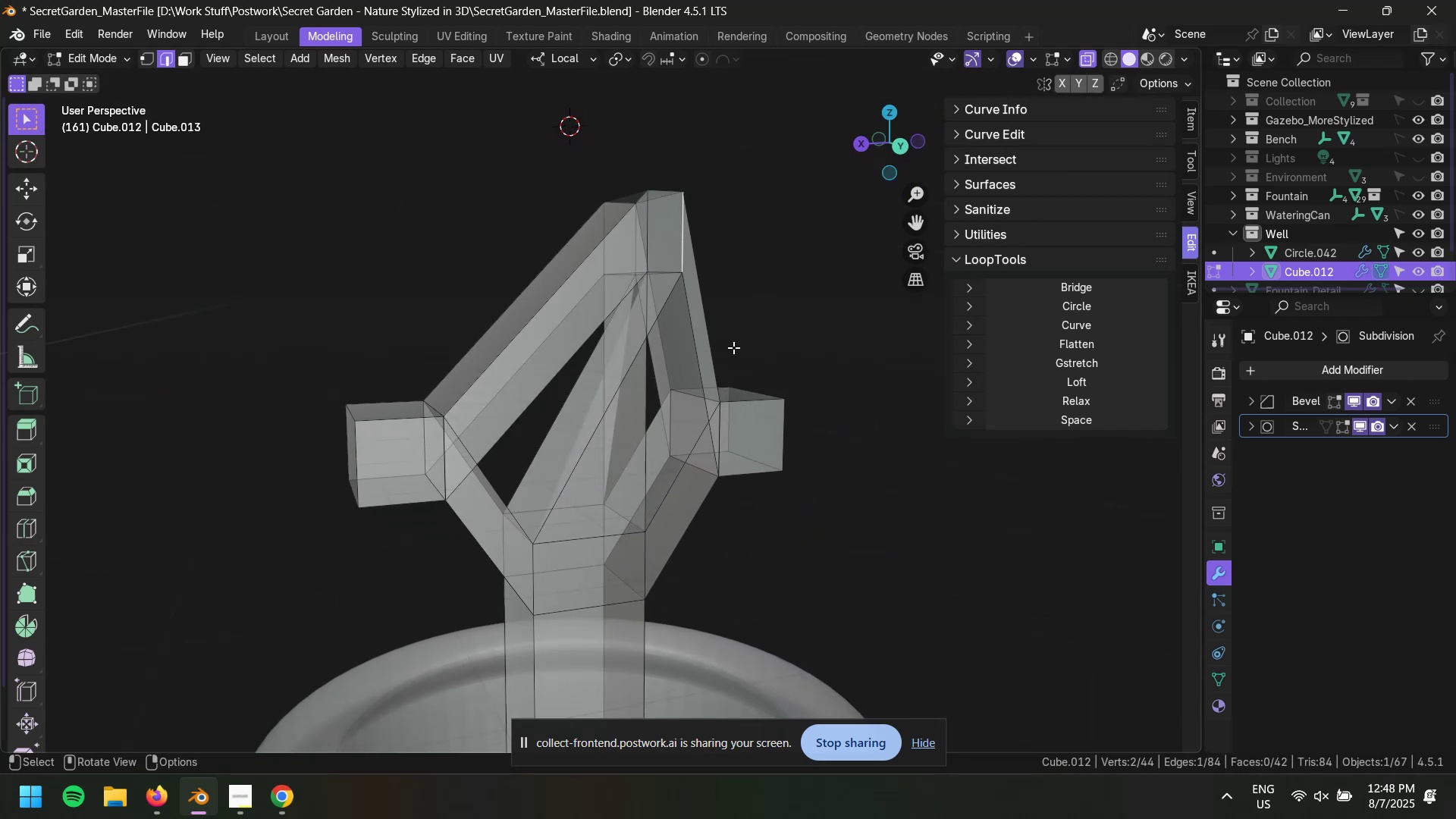 
left_click([767, 345])
 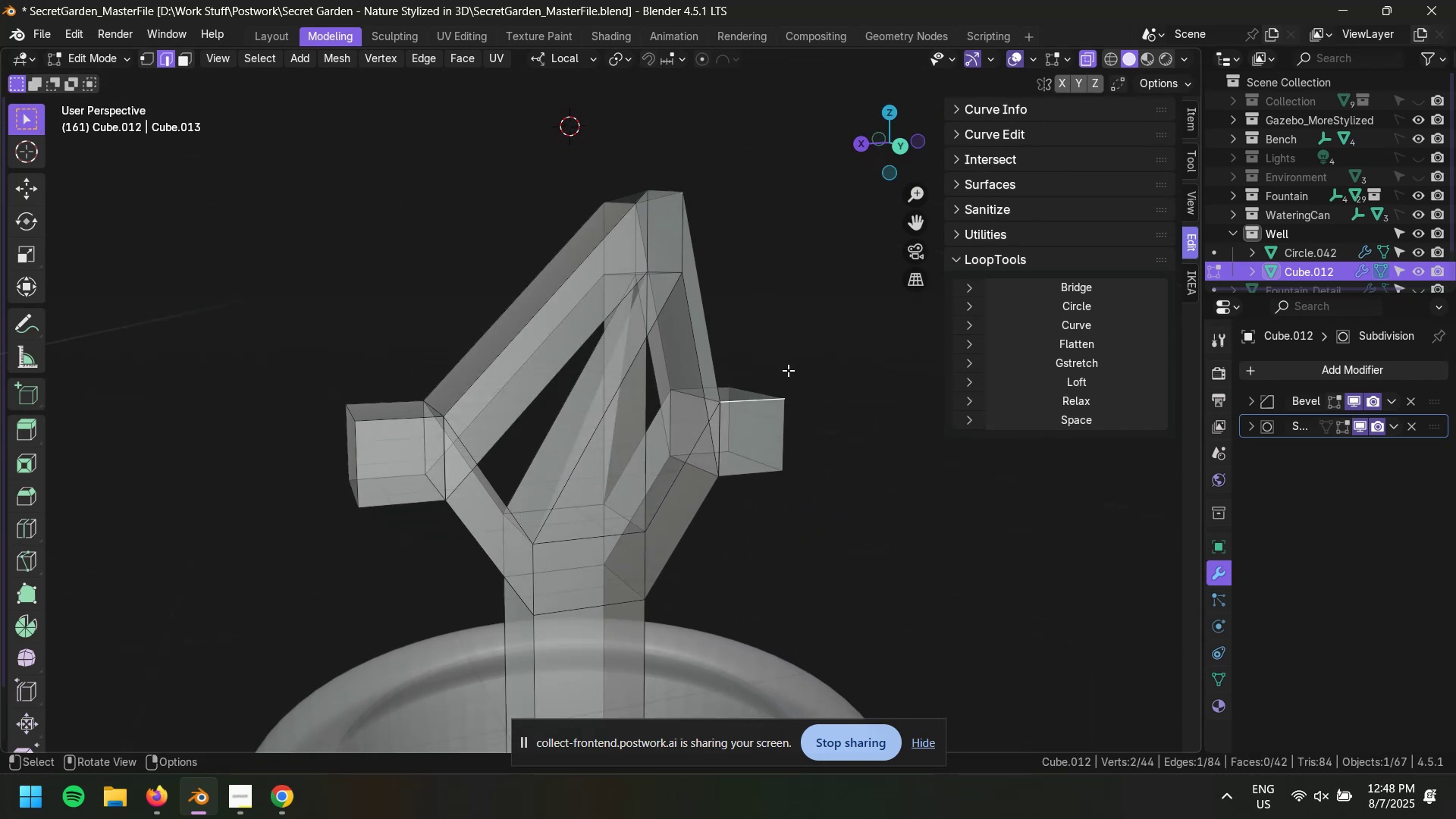 
scroll: coordinate [789, 372], scroll_direction: down, amount: 1.0
 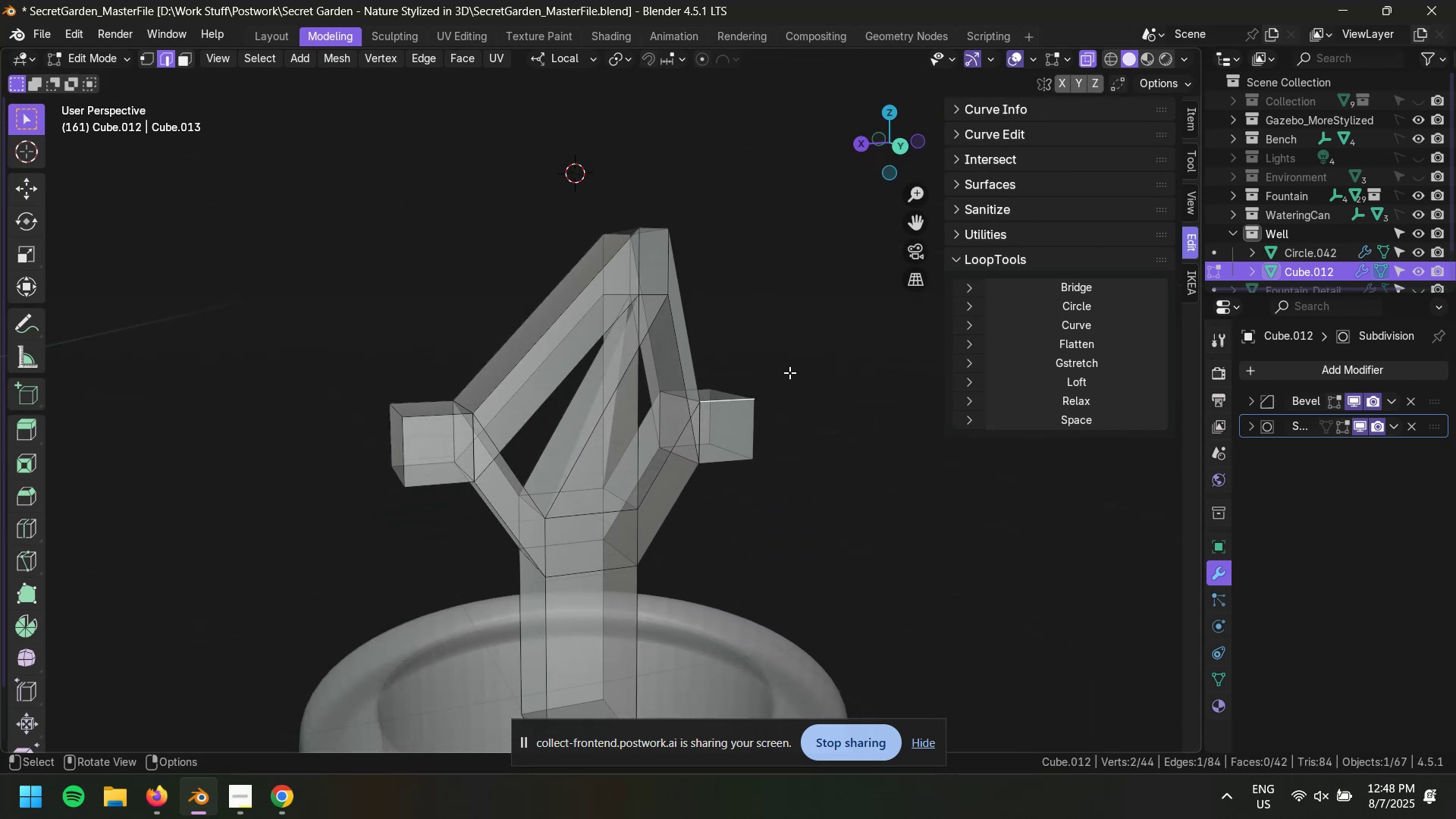 
key(1)
 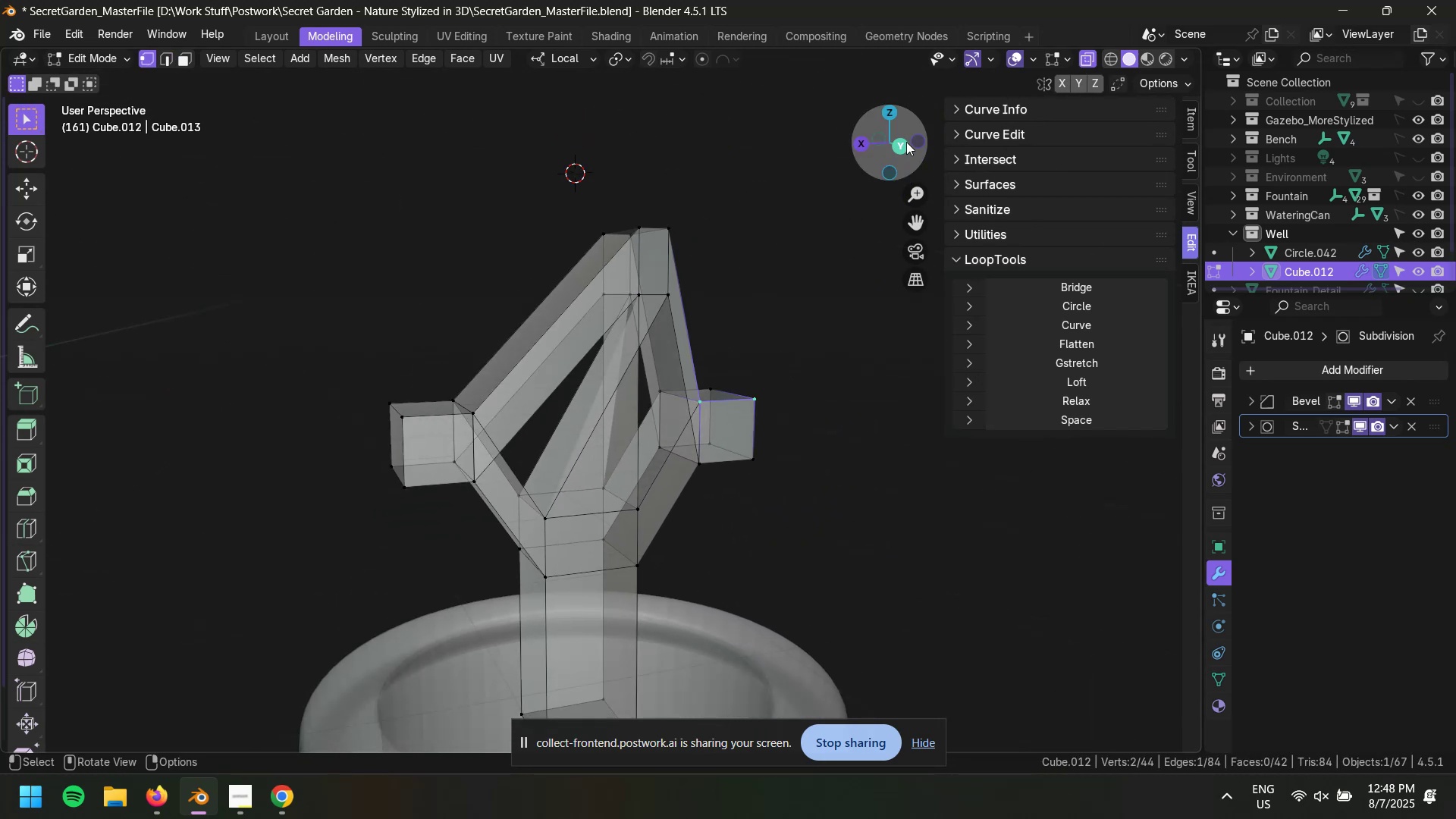 
left_click([902, 141])
 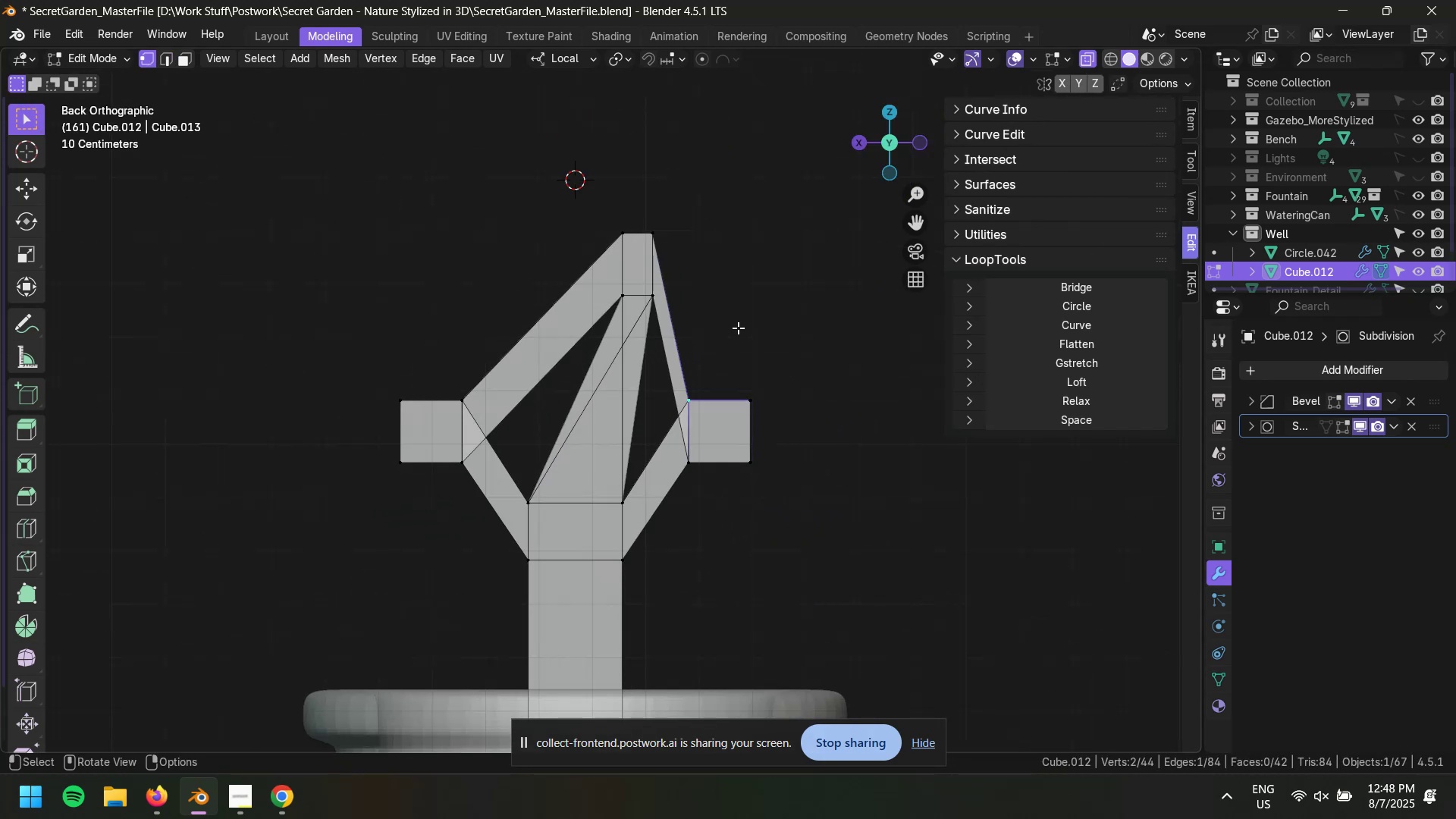 
scroll: coordinate [718, 350], scroll_direction: down, amount: 1.0
 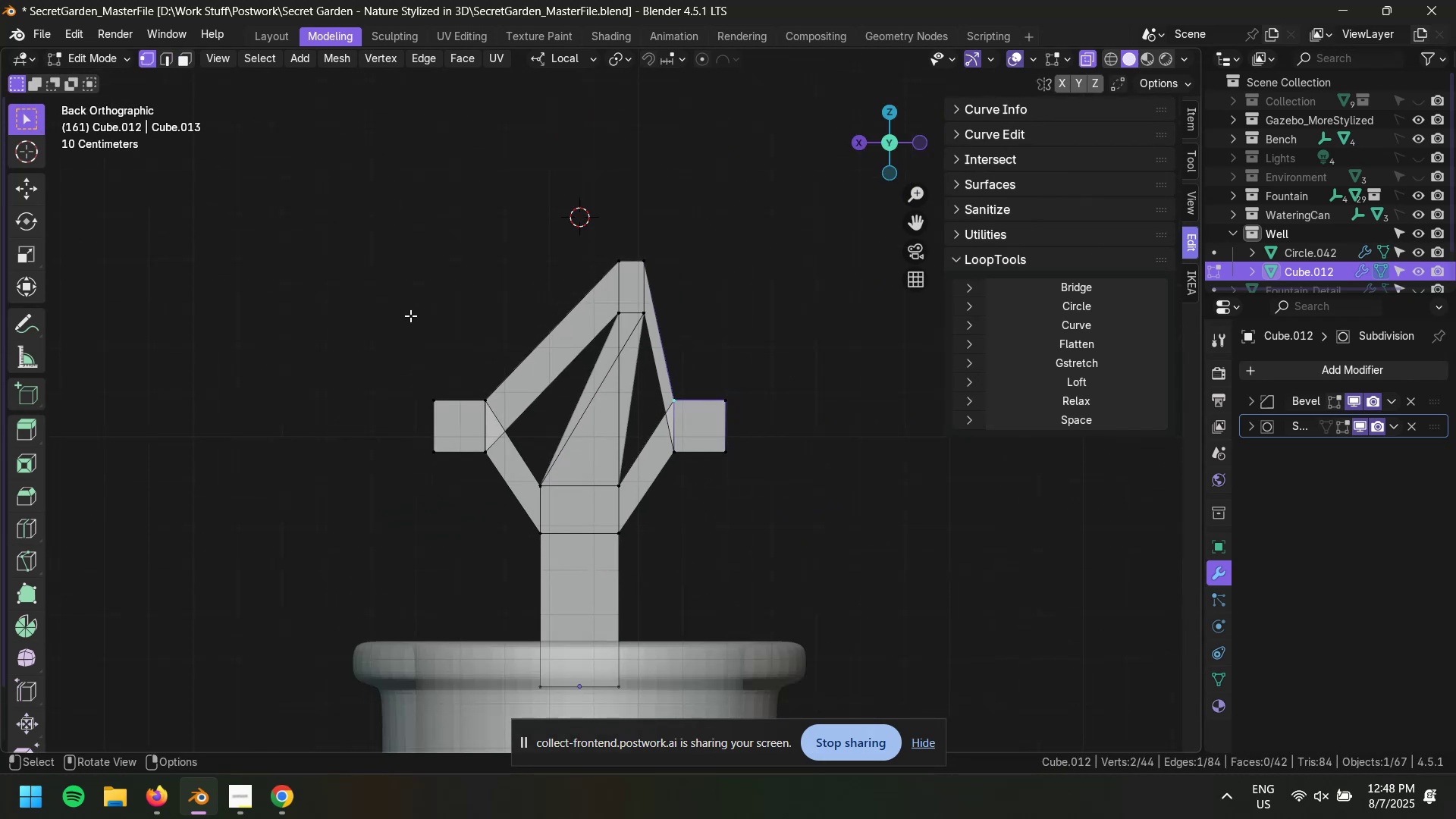 
left_click_drag(start_coordinate=[371, 288], to_coordinate=[871, 494])
 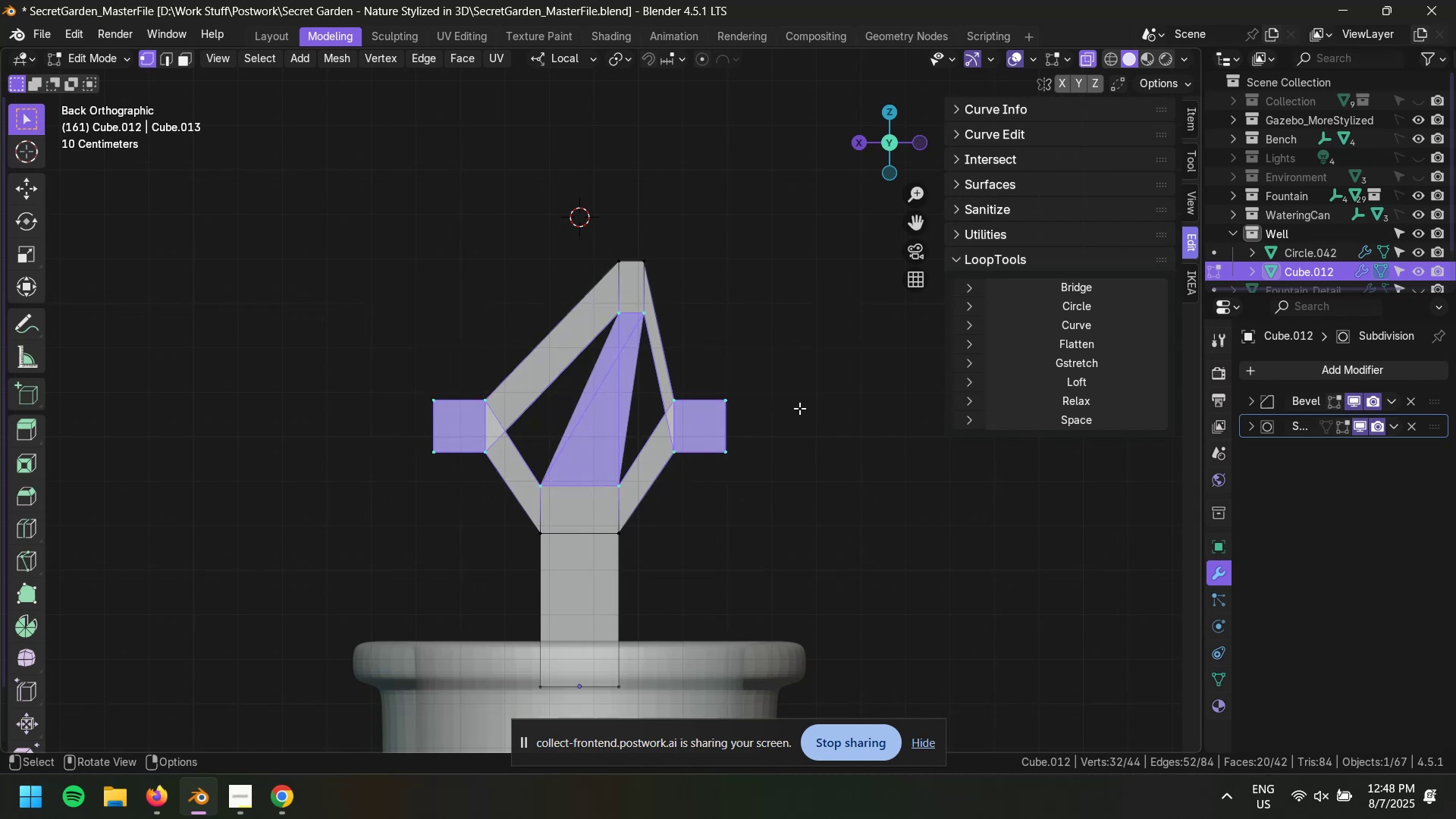 
key(1)
 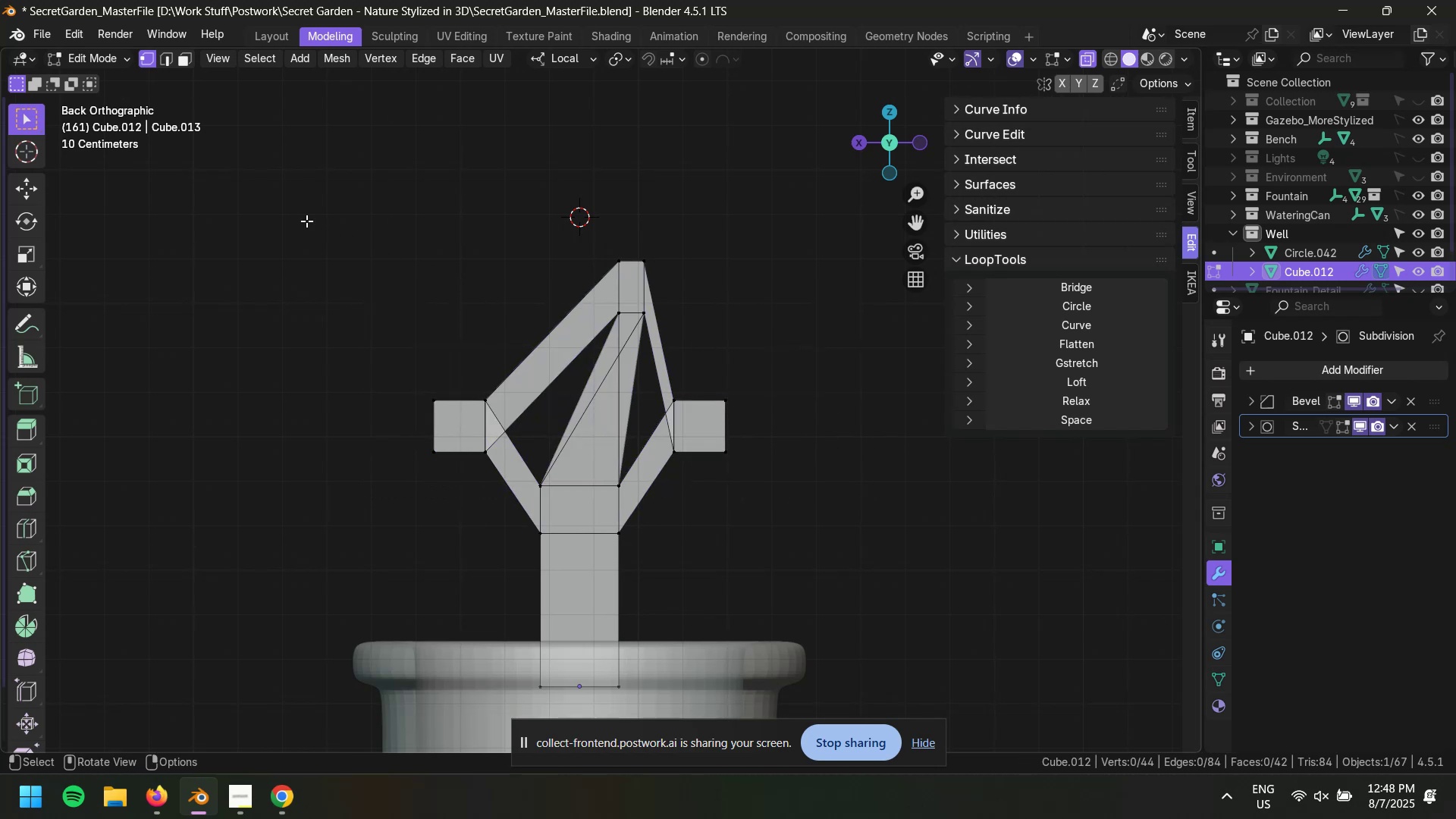 
left_click_drag(start_coordinate=[300, 189], to_coordinate=[889, 499])
 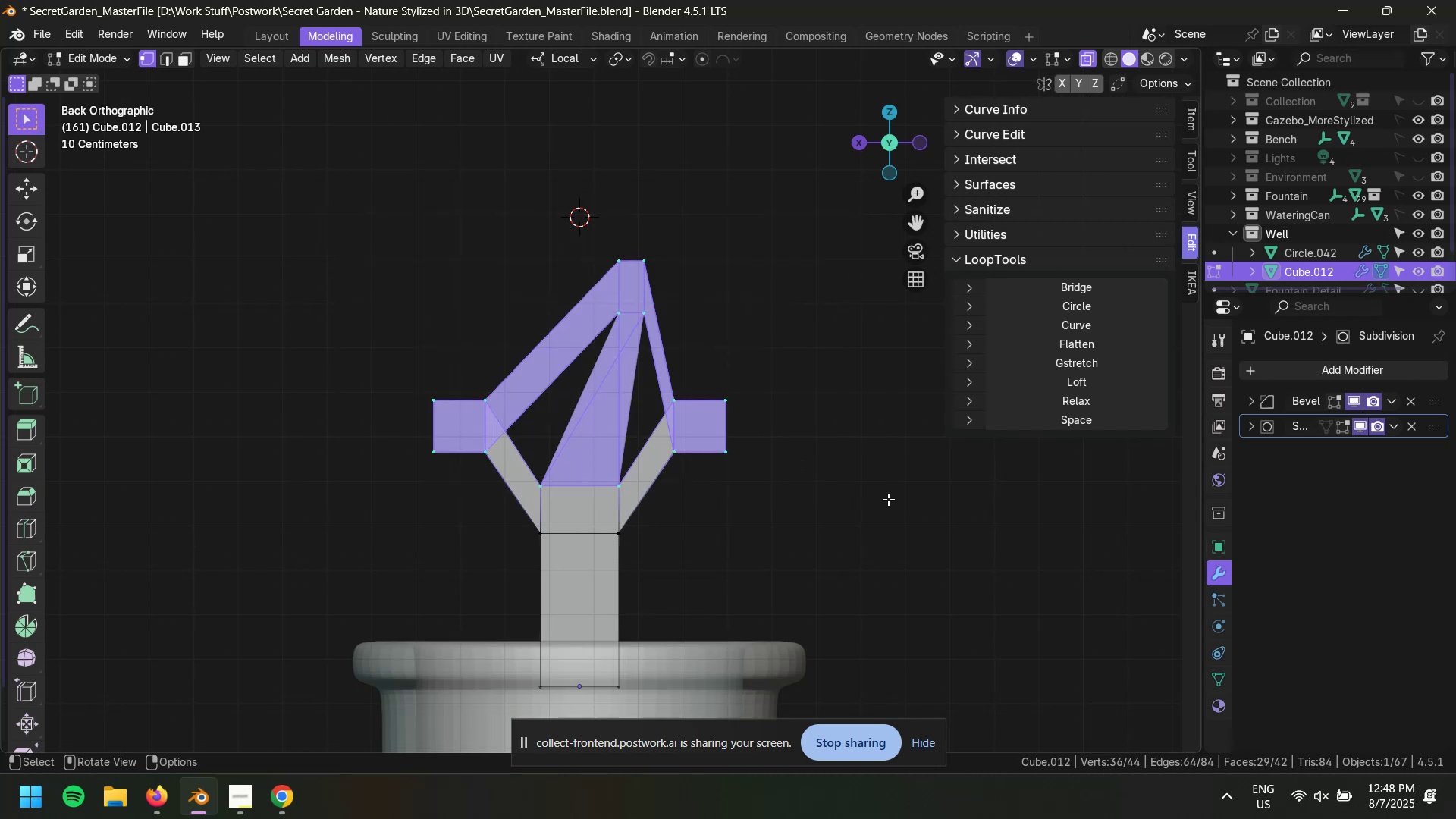 
key(Control+X)
 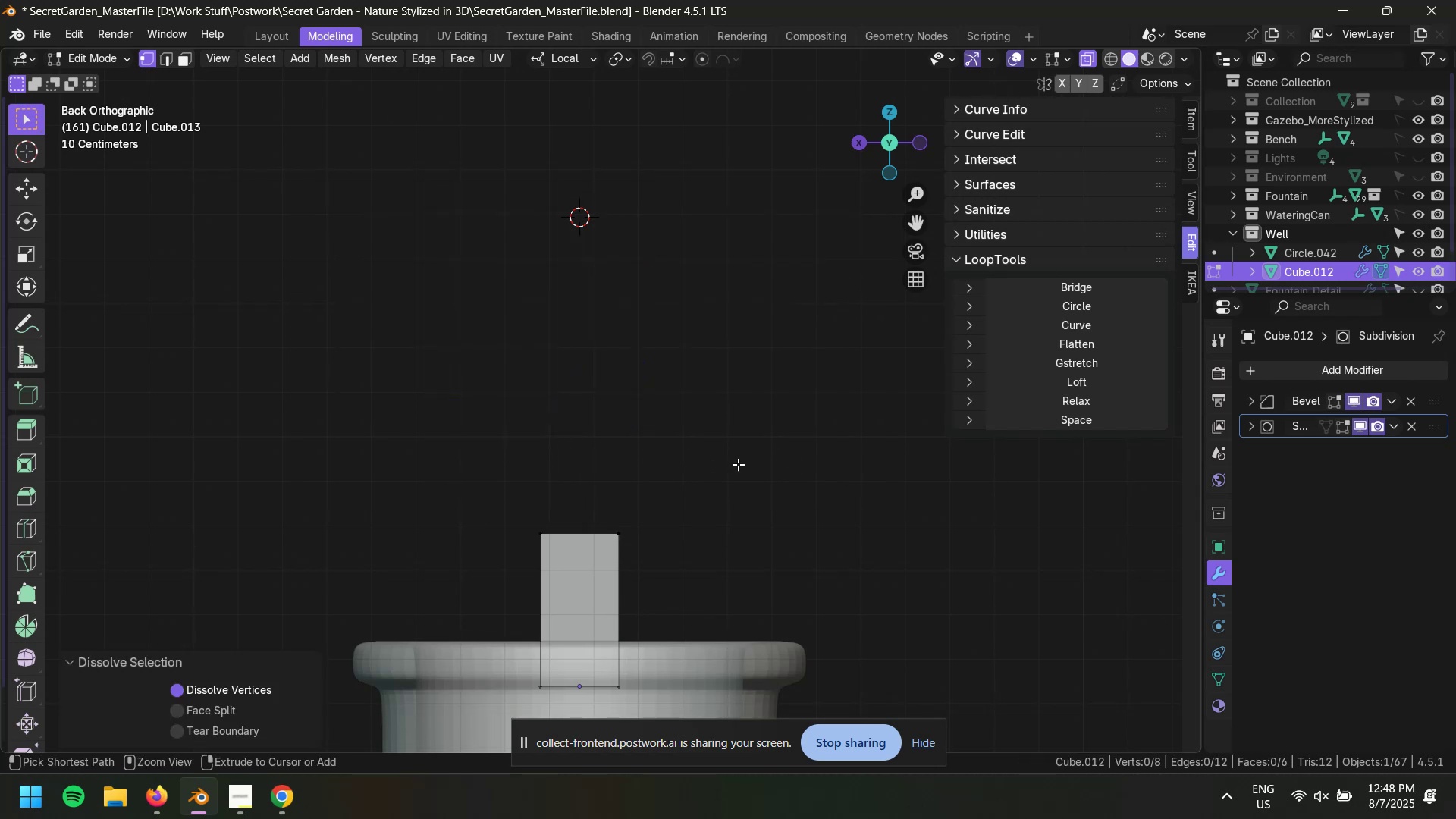 
scroll: coordinate [646, 494], scroll_direction: up, amount: 3.0
 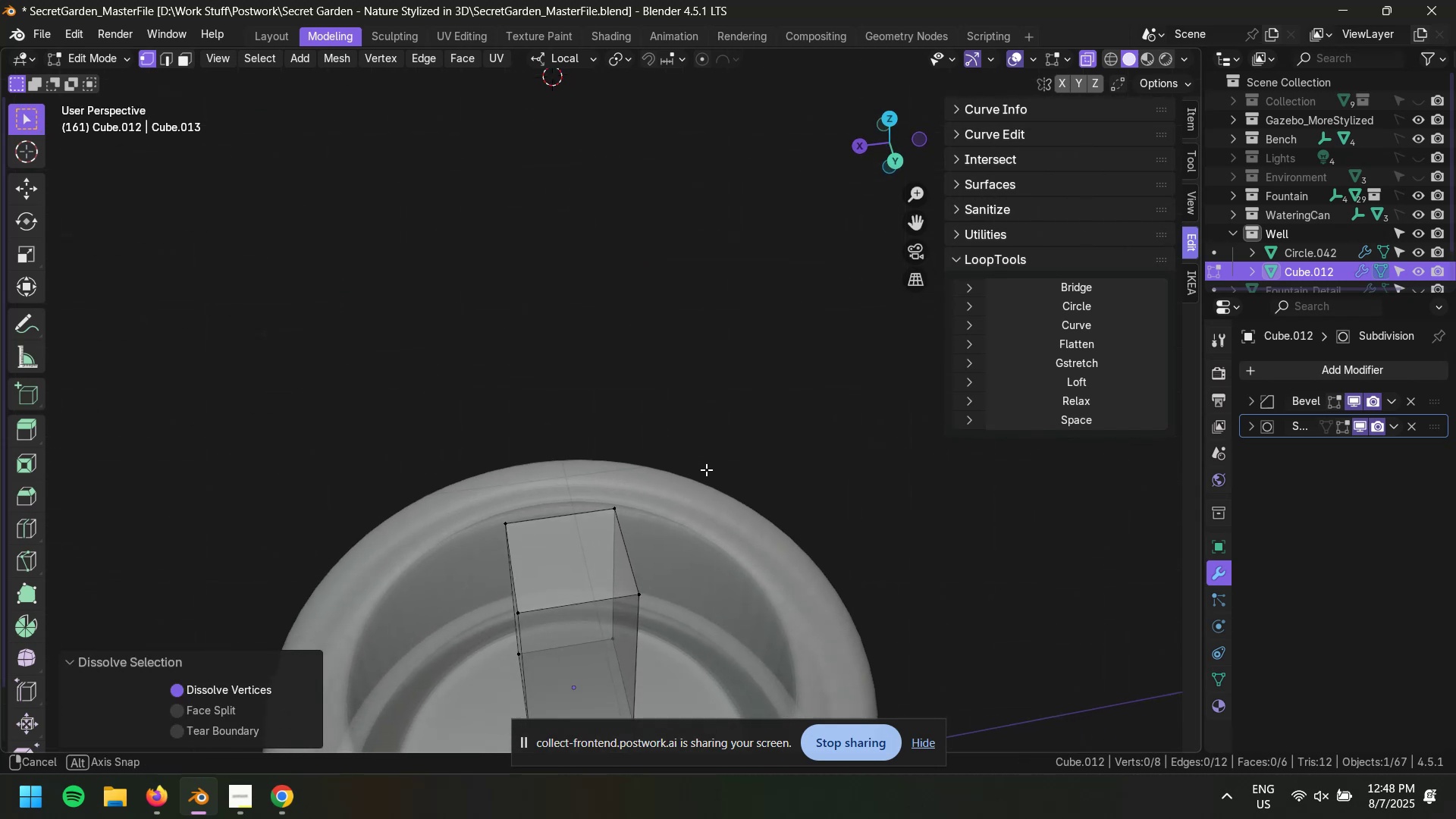 
key(2)
 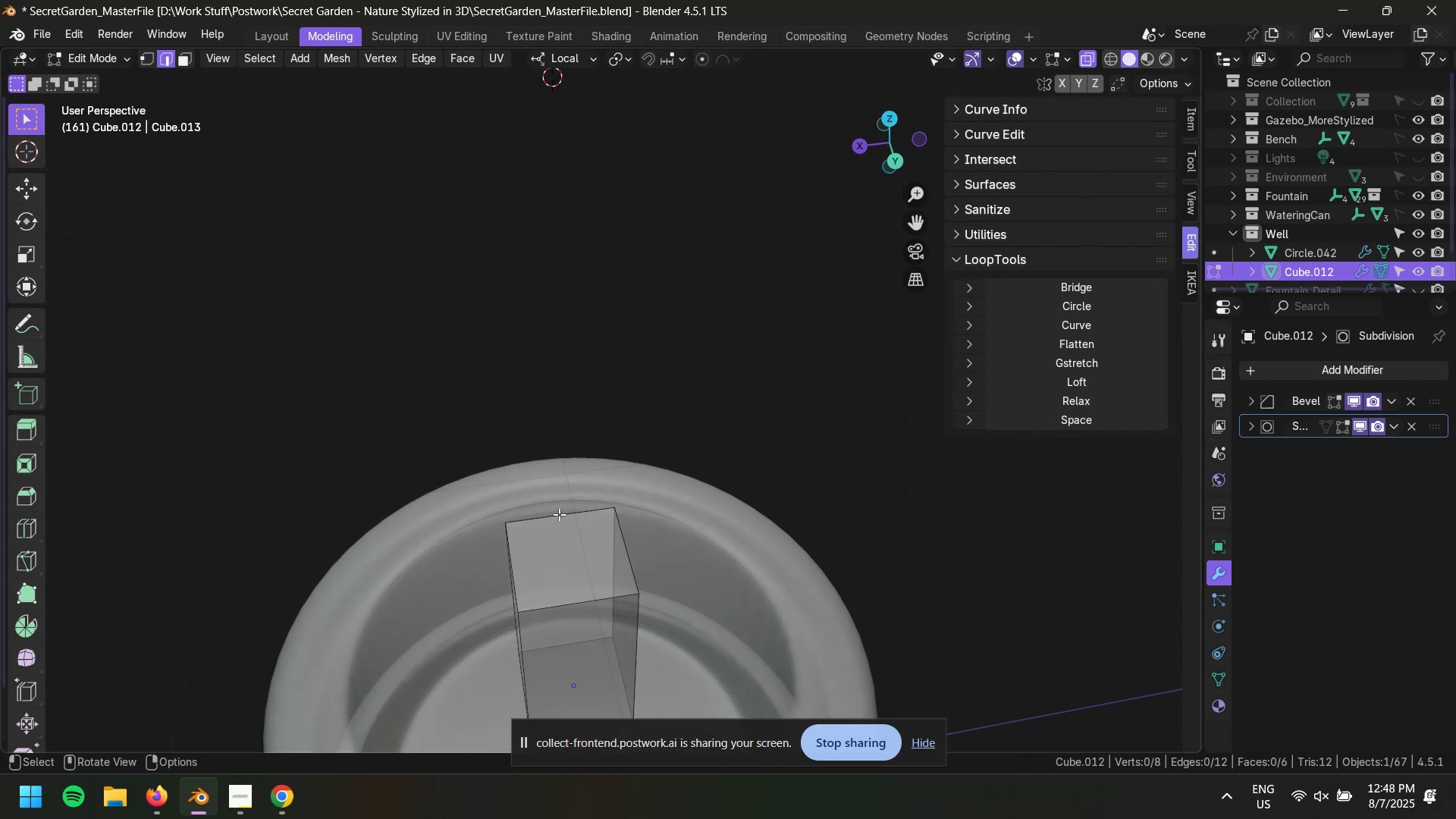 
left_click([559, 514])
 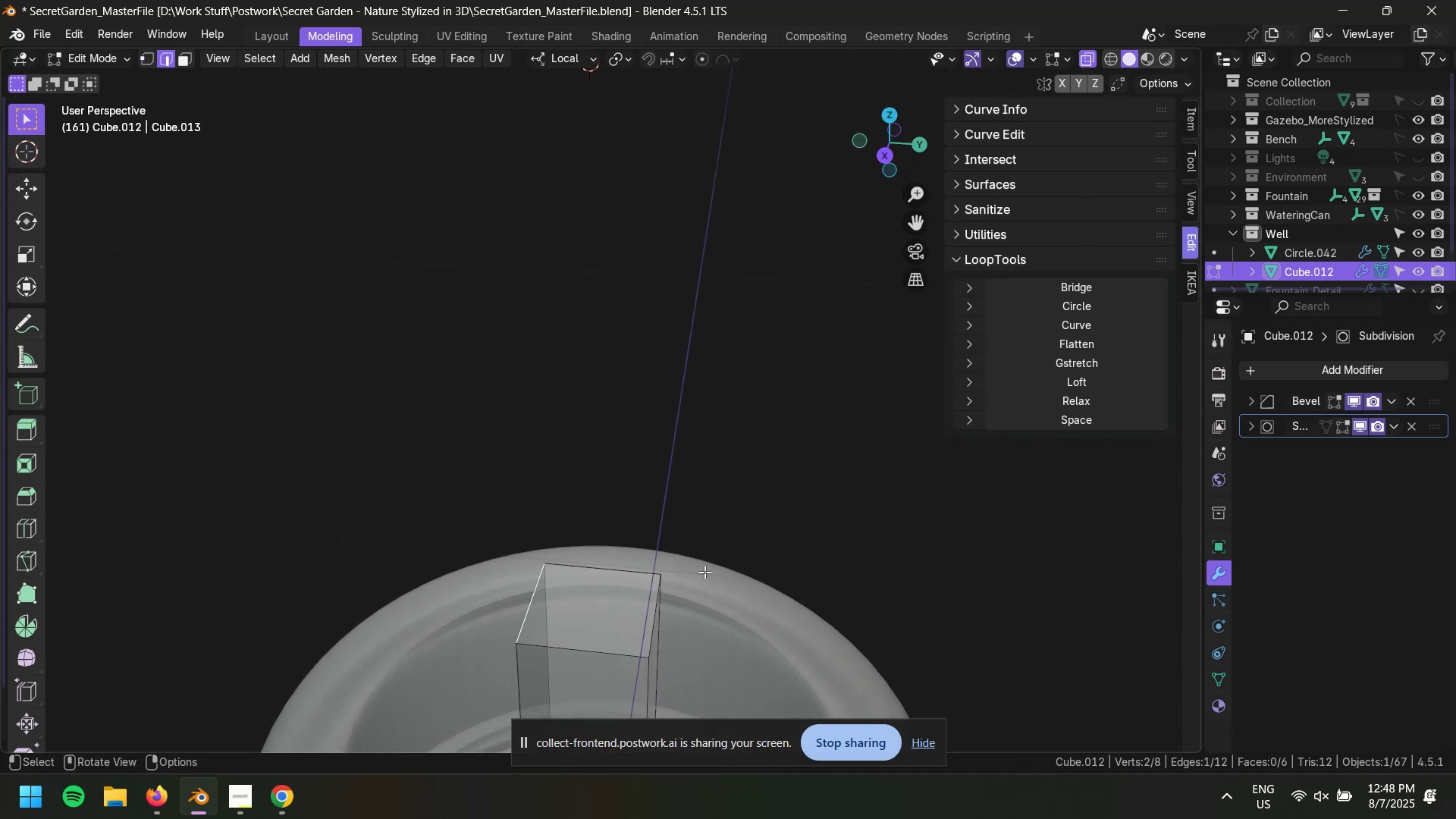 
key(Alt+Z)
 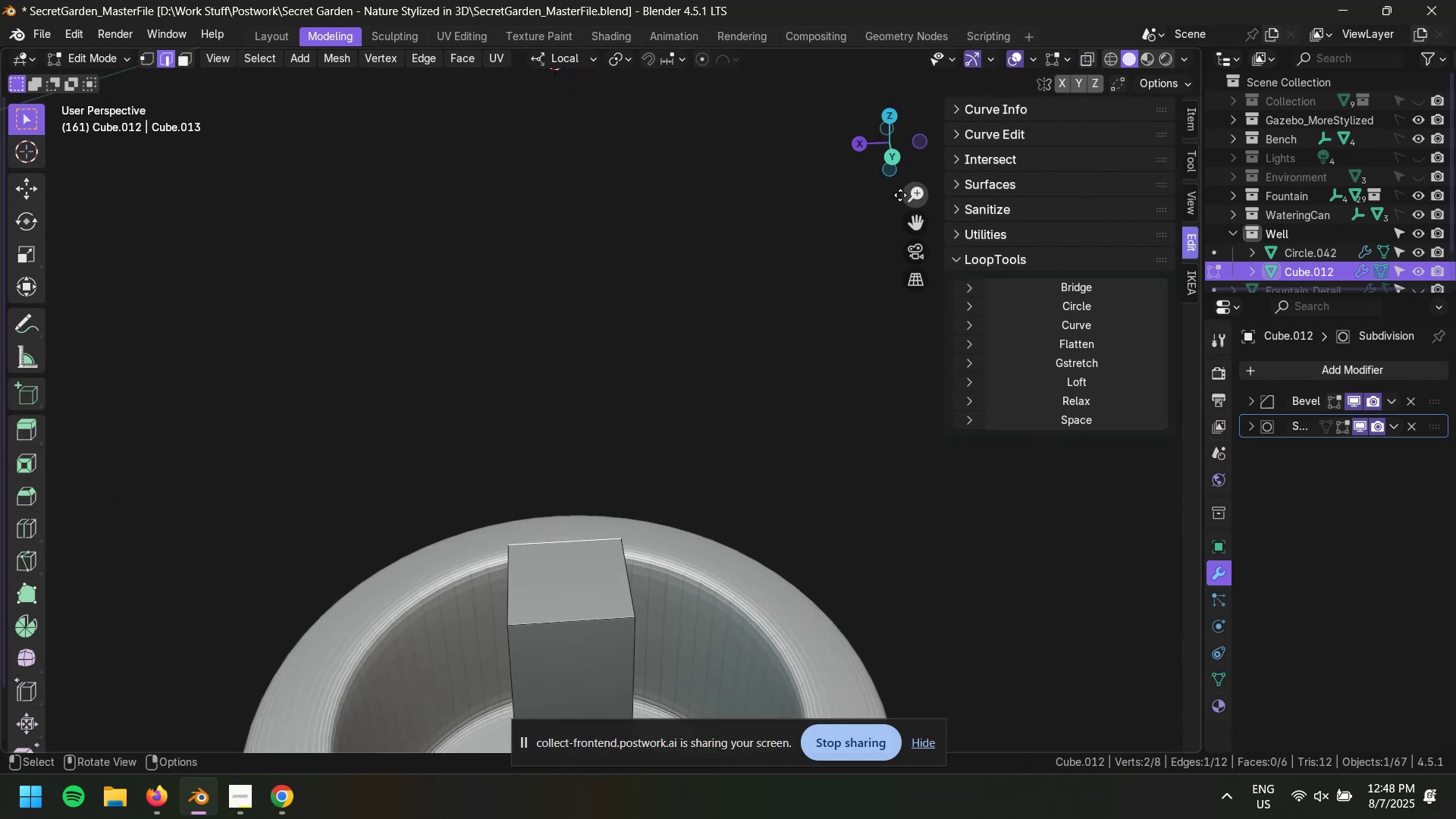 
left_click([888, 160])
 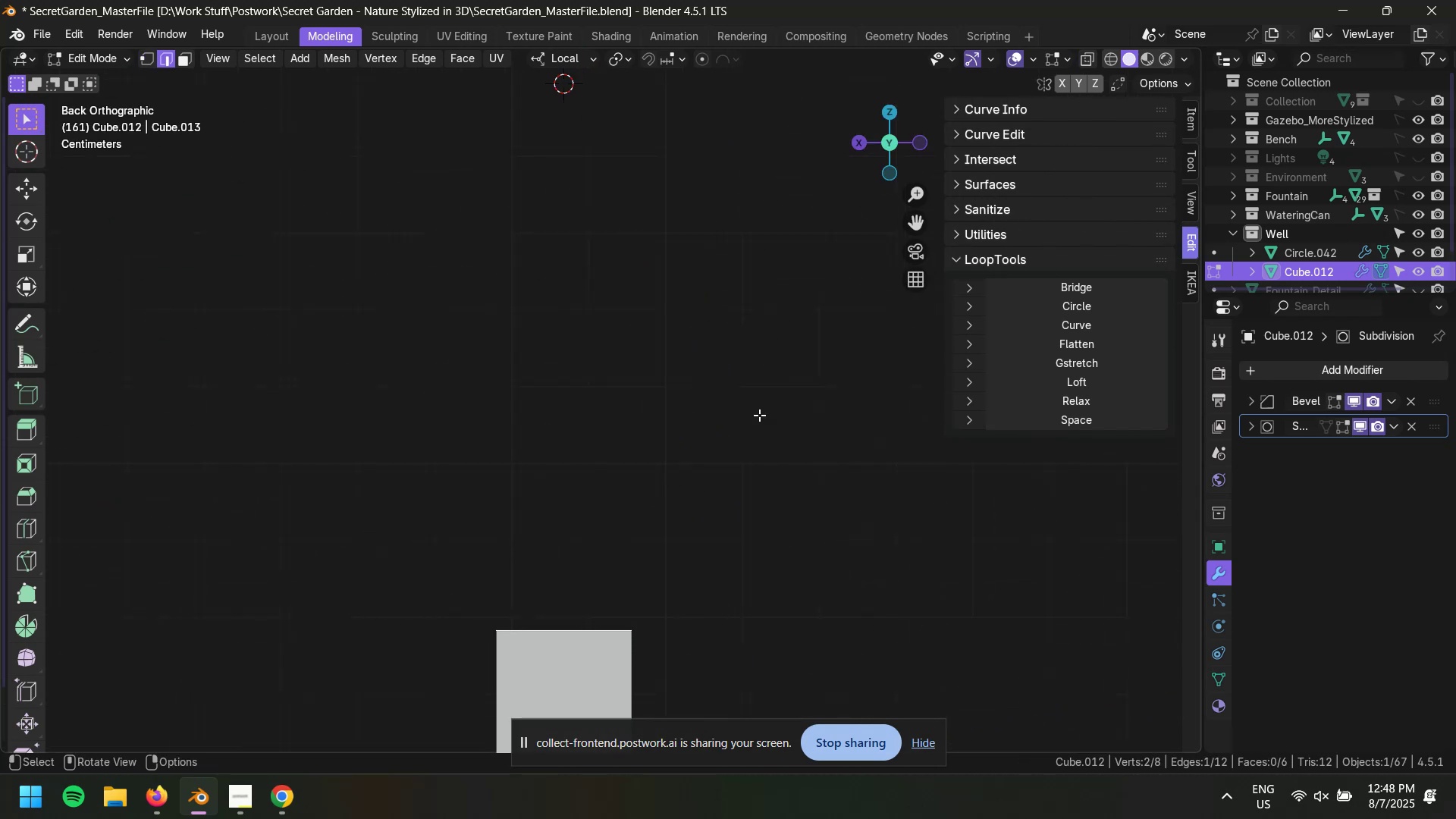 
type(23)
 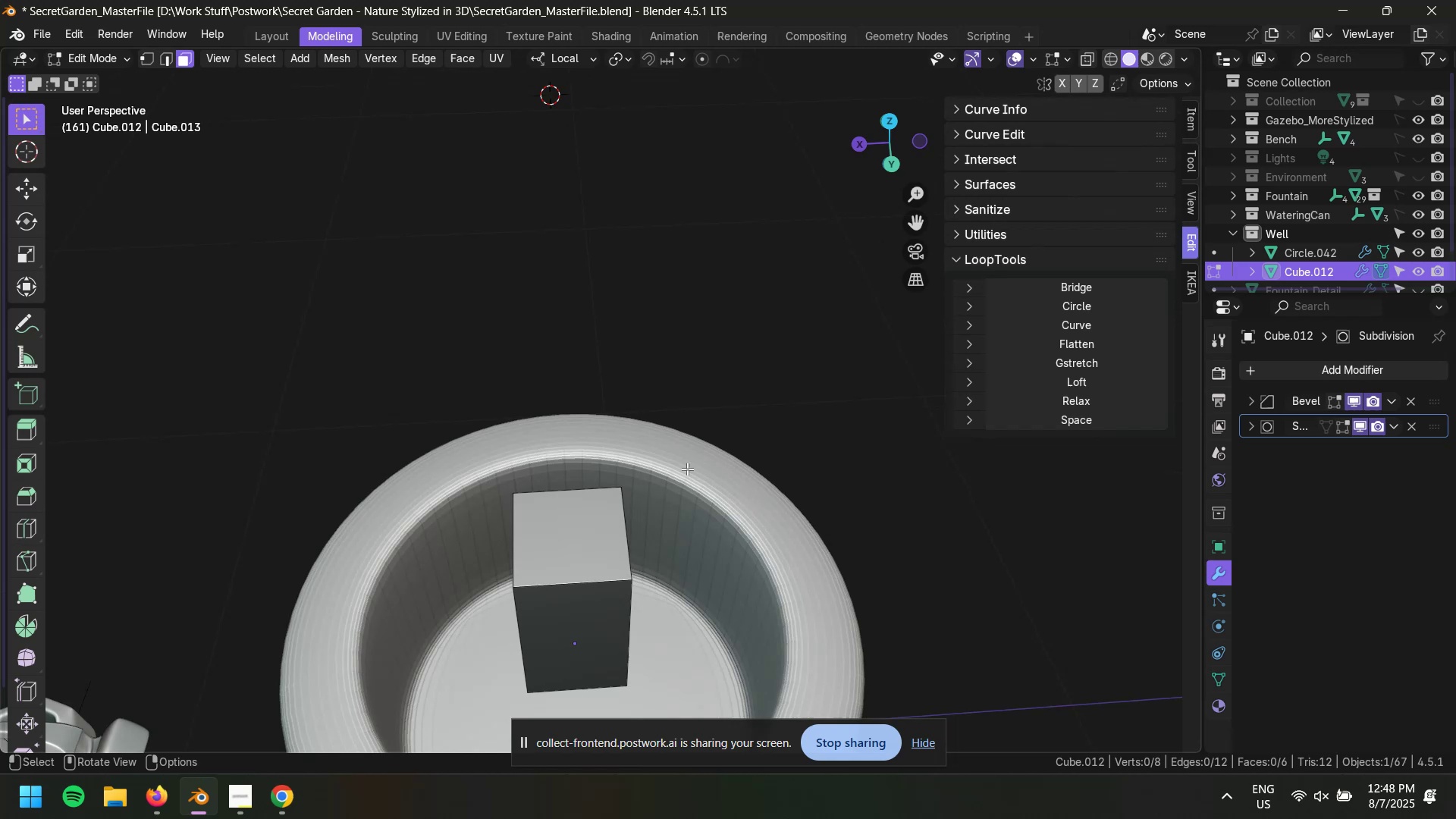 
left_click([582, 529])
 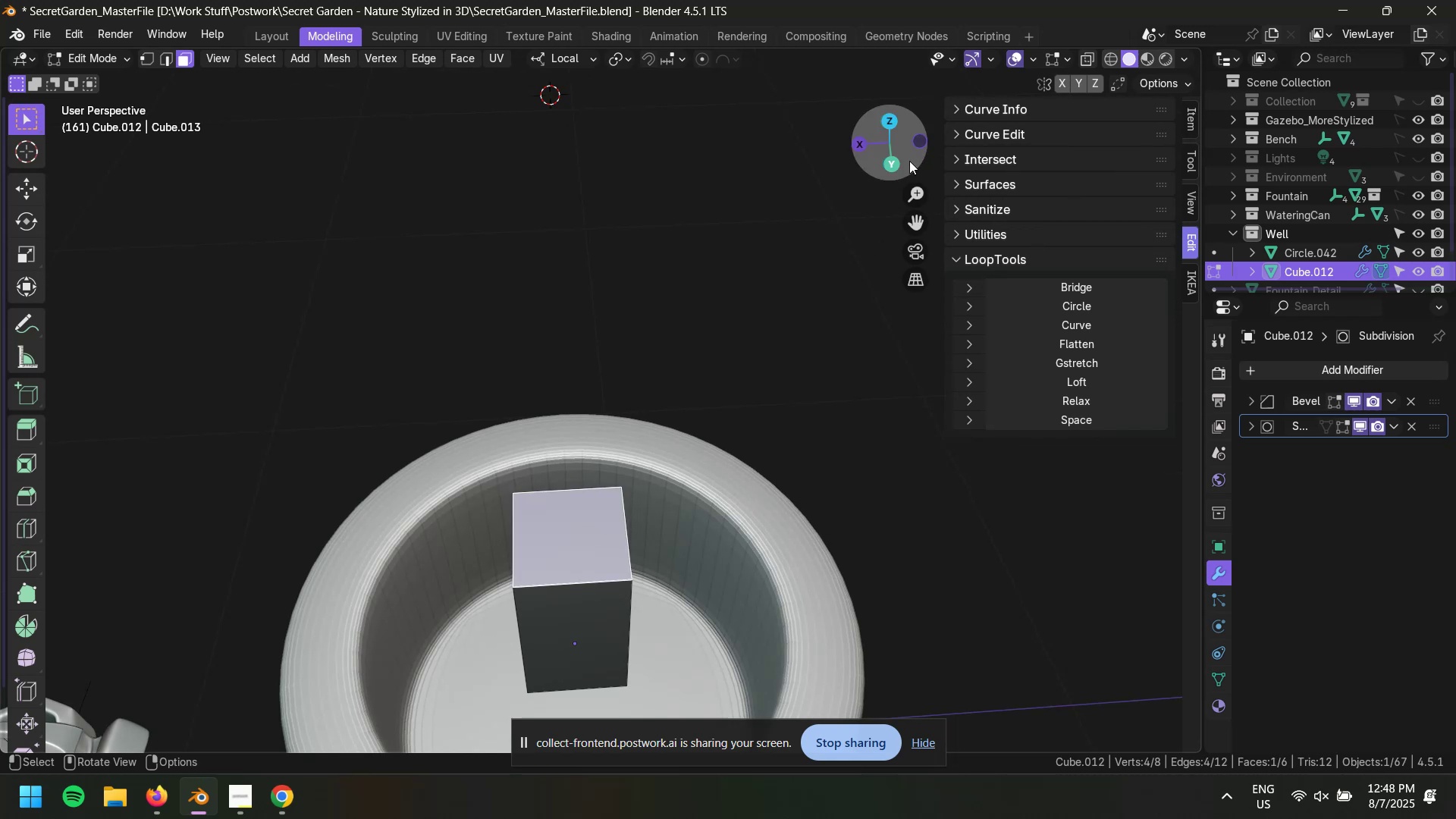 
left_click([899, 158])
 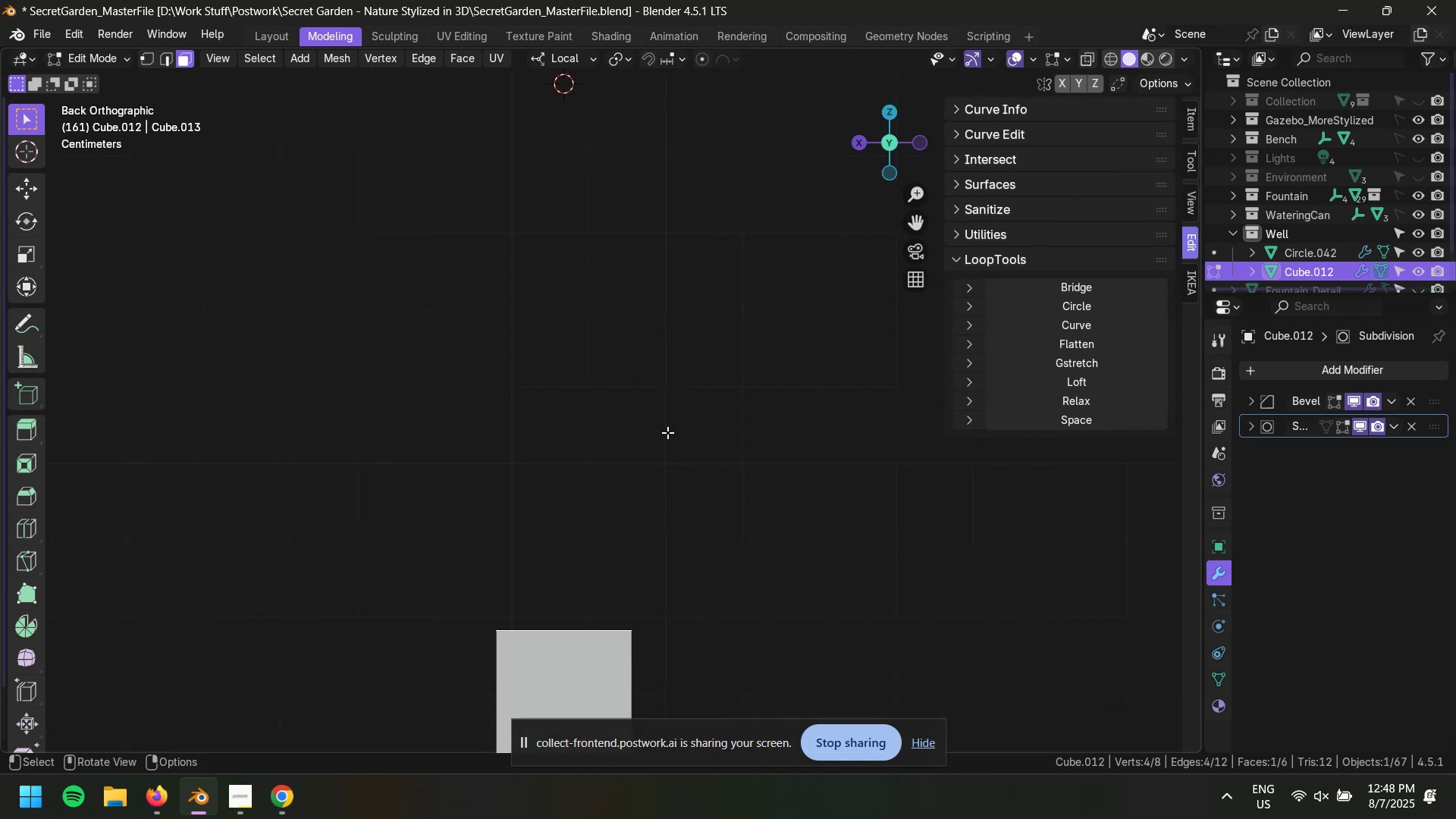 
scroll: coordinate [670, 433], scroll_direction: down, amount: 3.0
 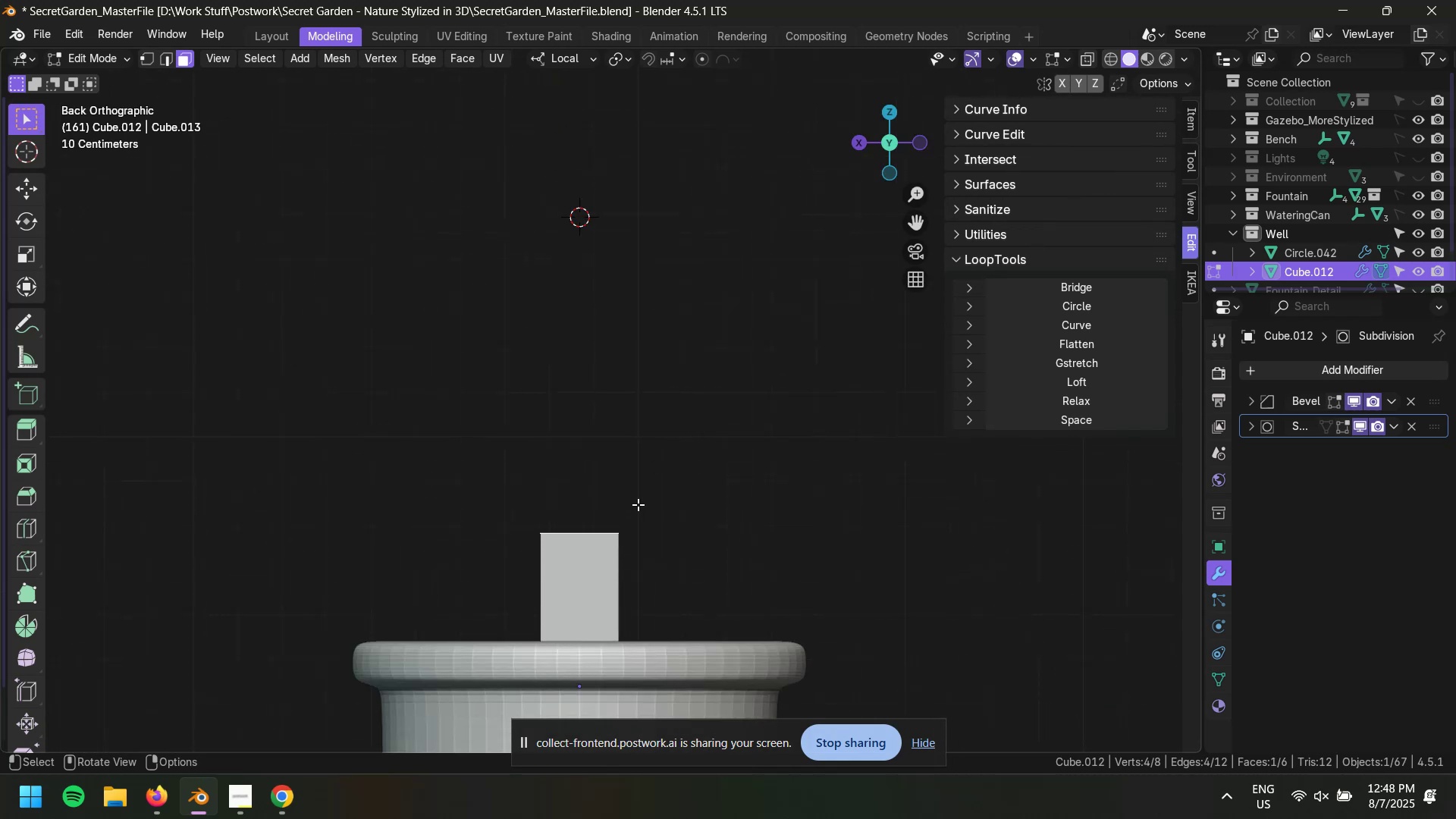 
type(ezz)
 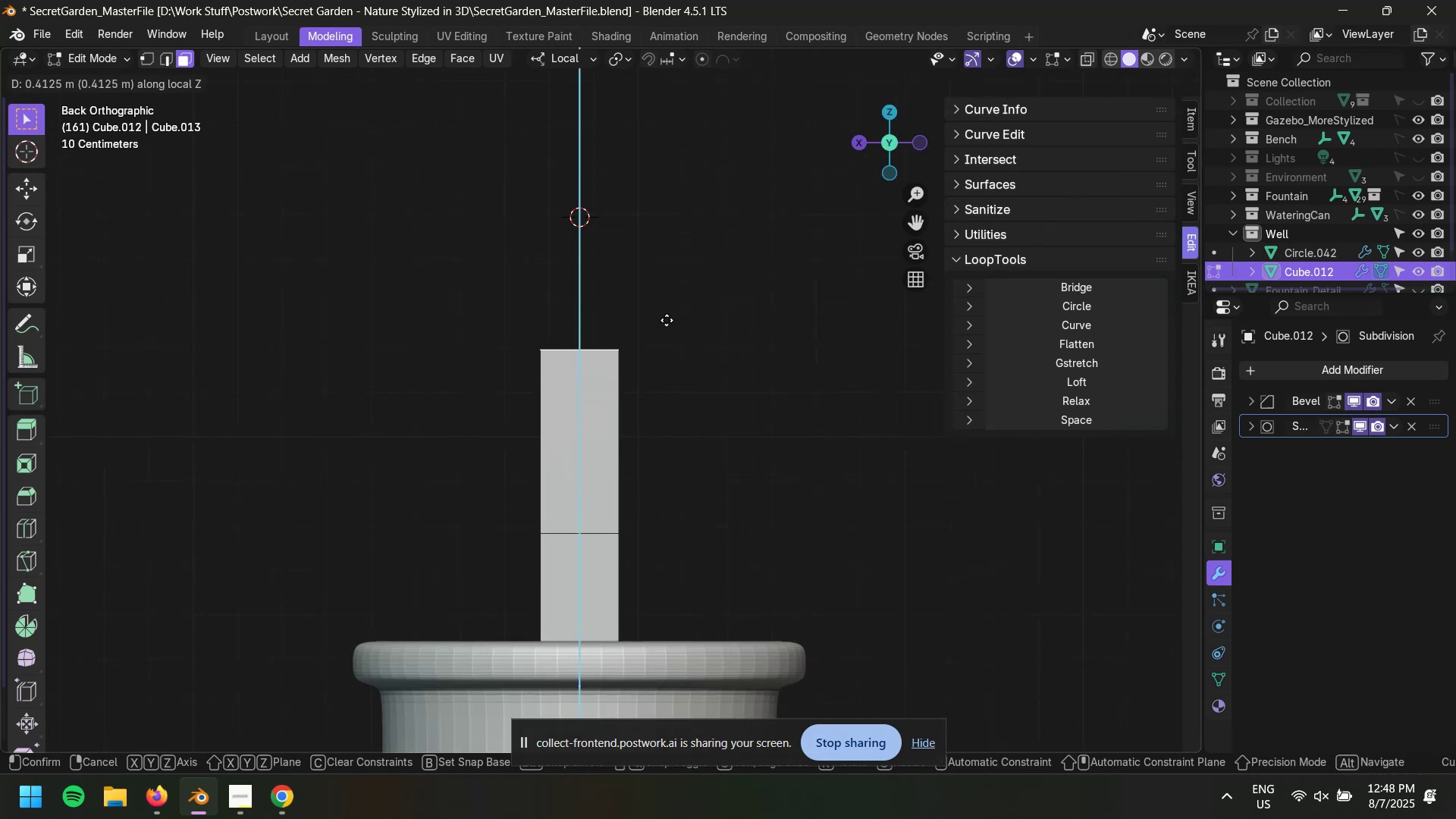 
left_click([667, 320])
 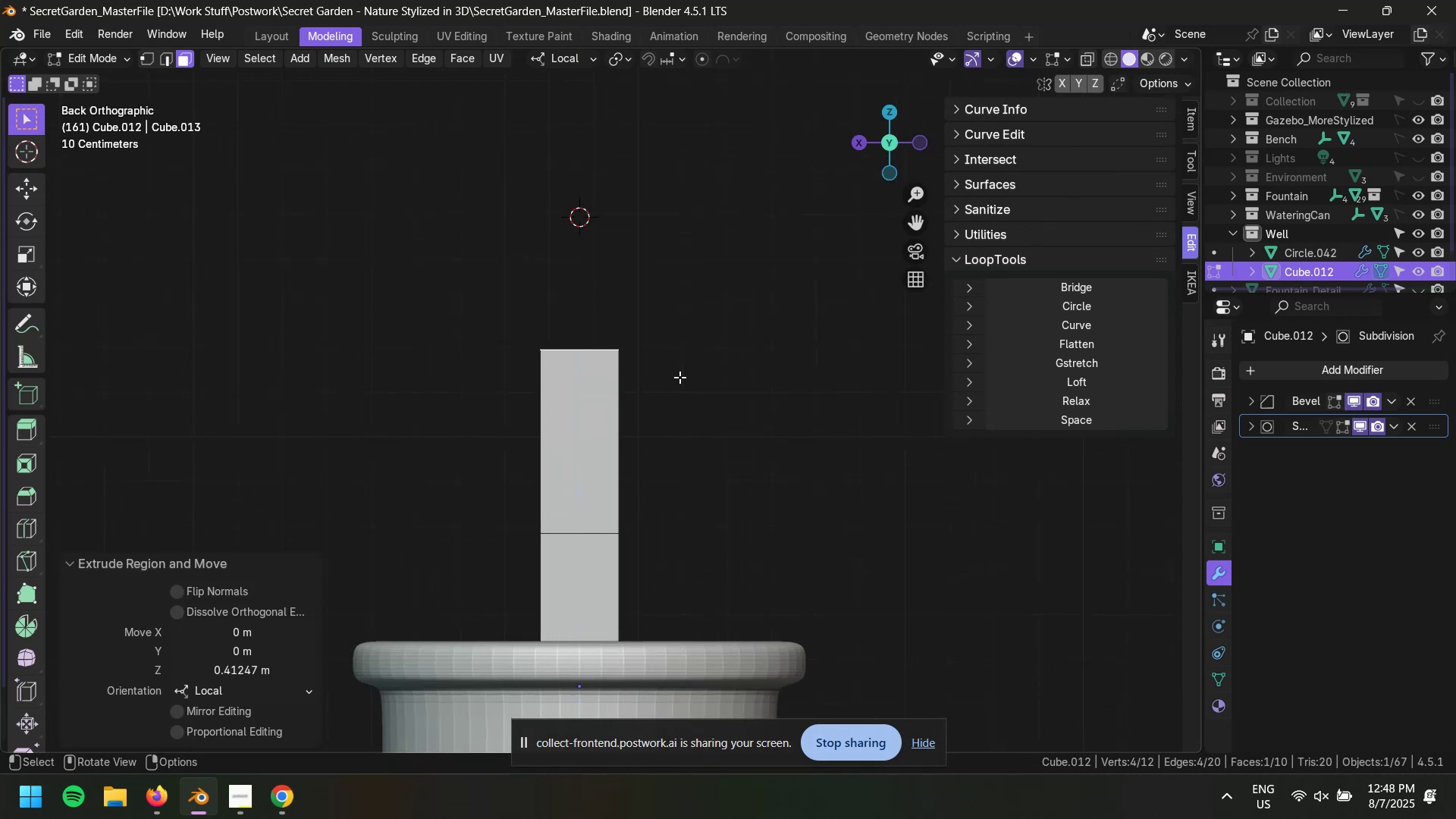 
key(Control+R)
 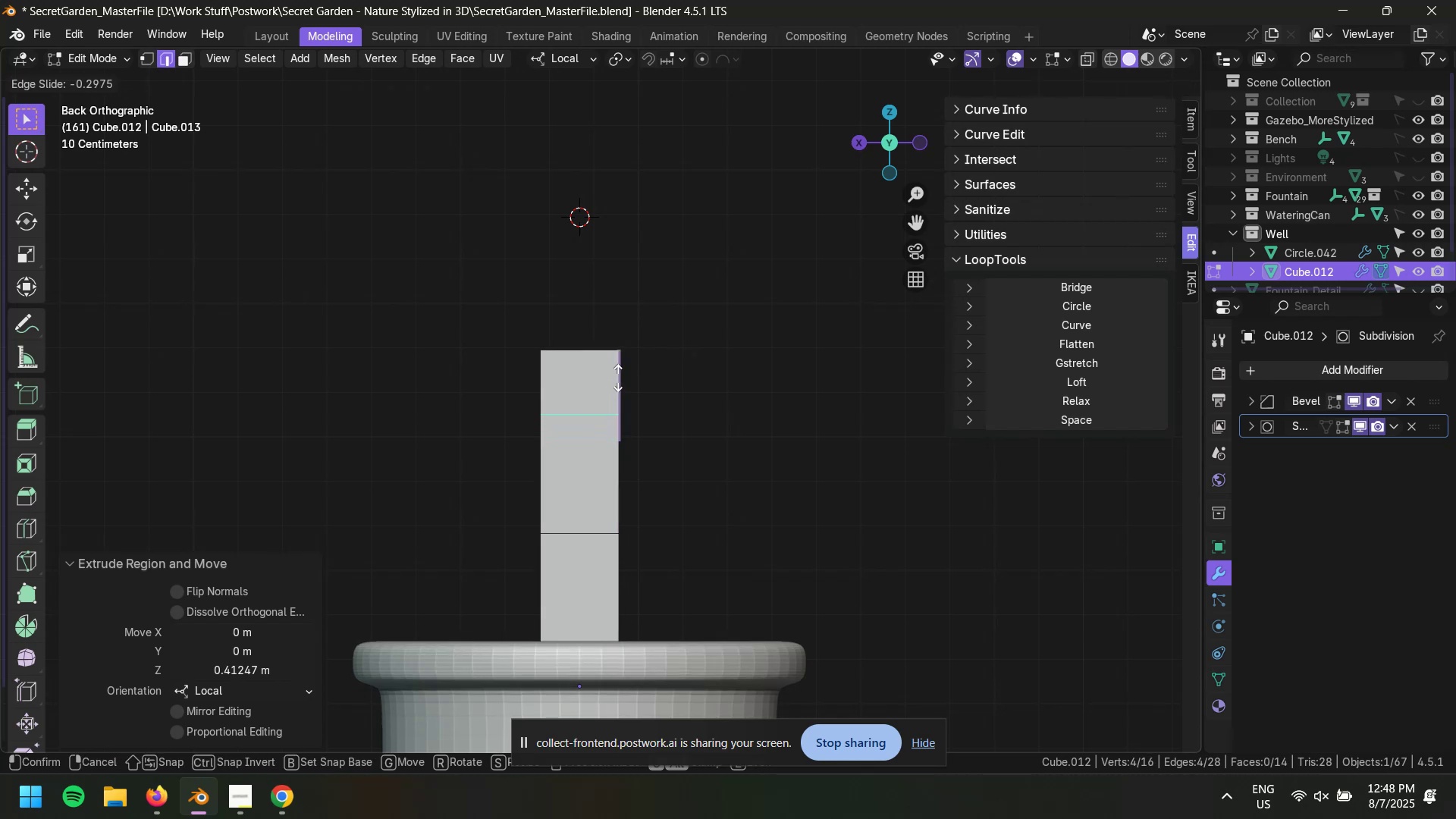 
left_click([618, 378])
 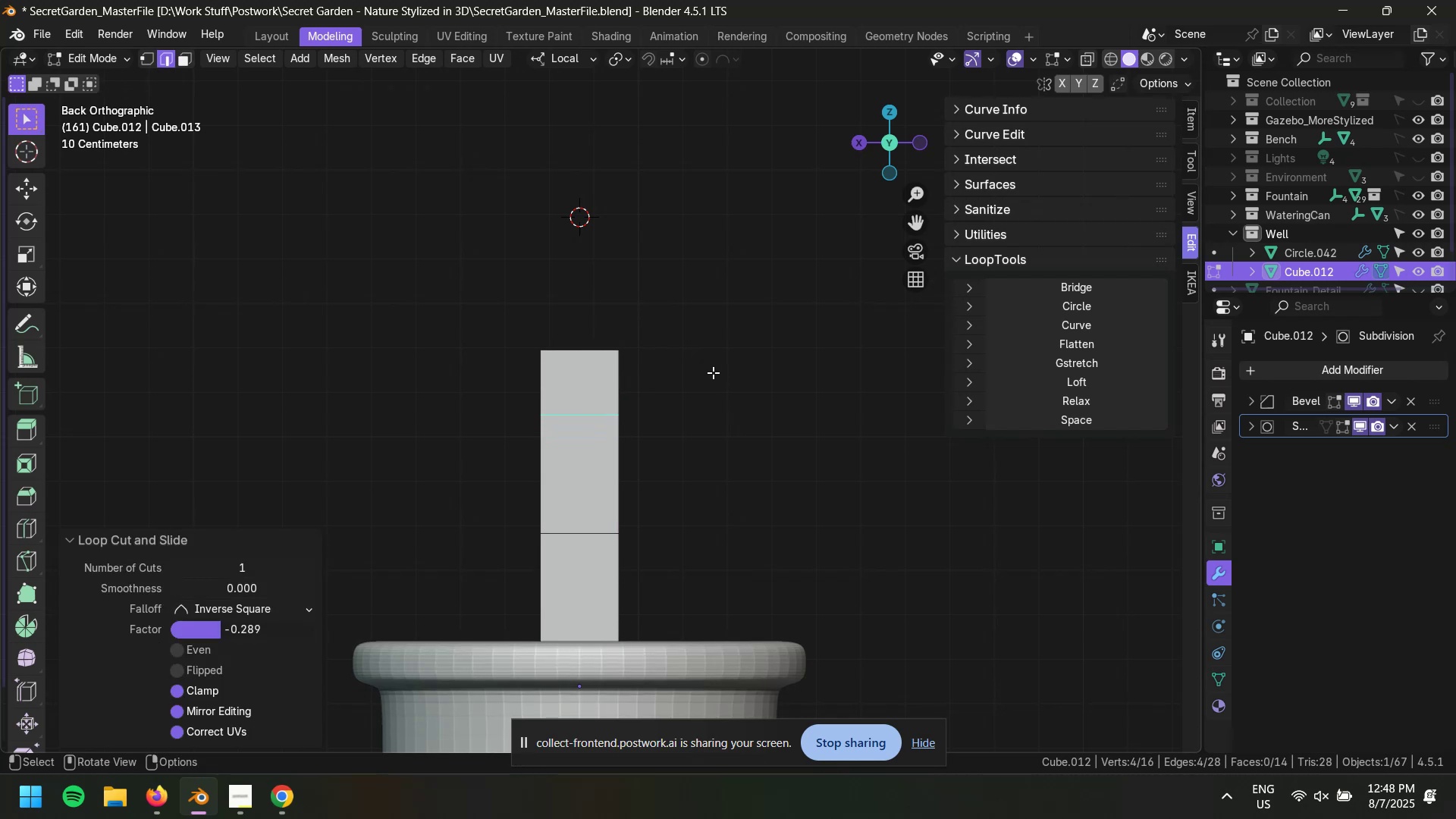 
key(3)
 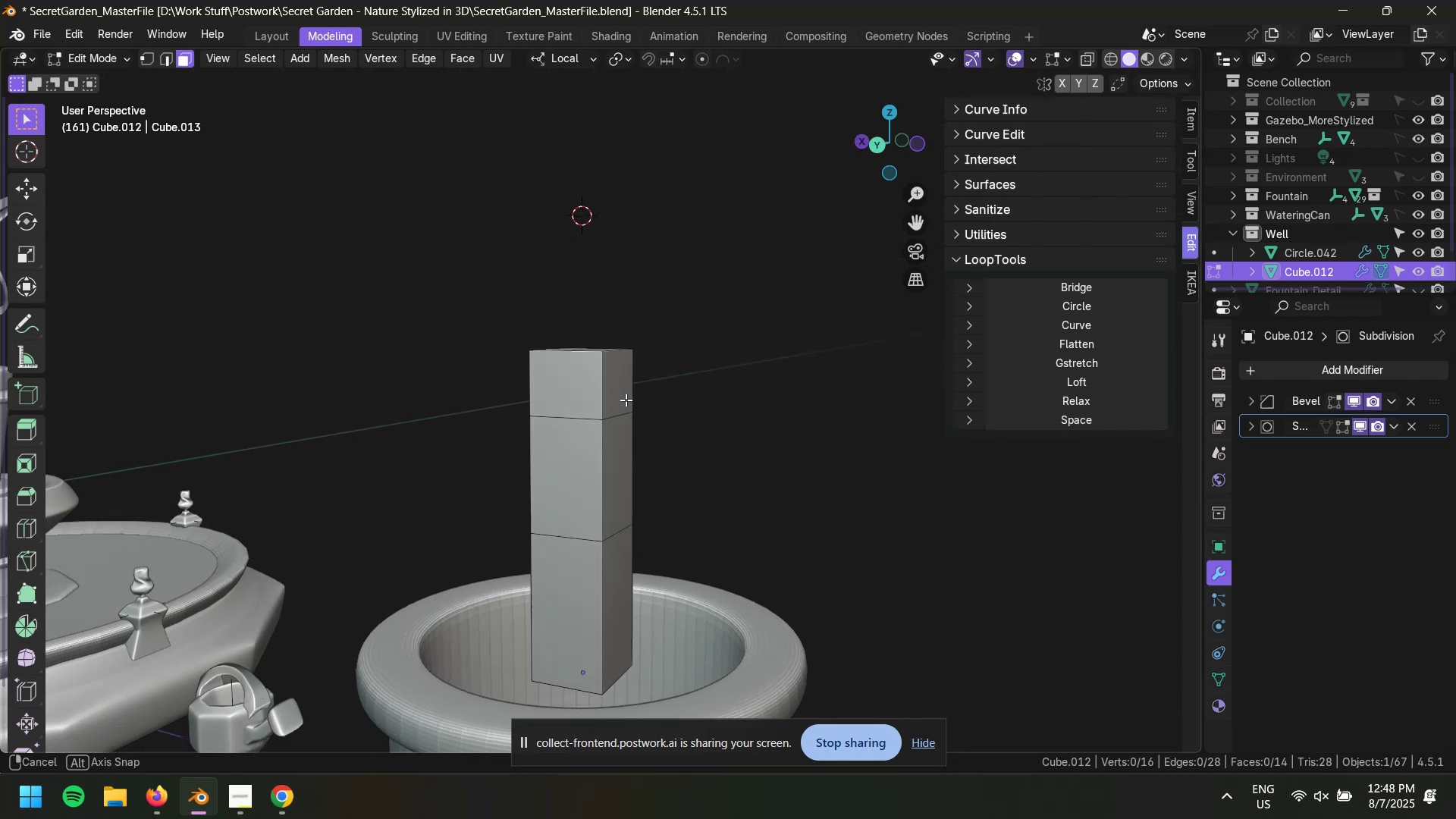 
left_click([611, 388])
 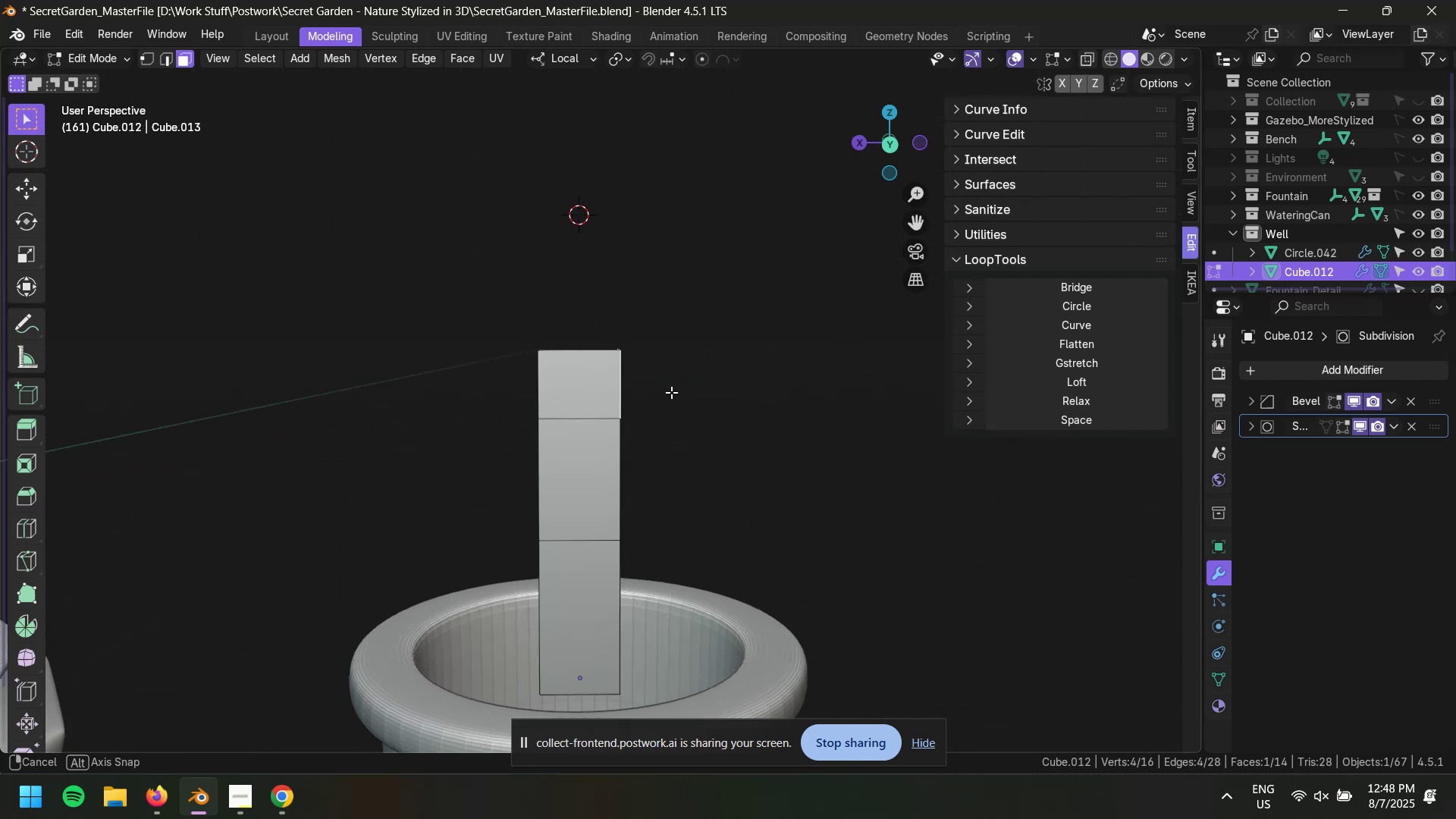 
hold_key(key=ShiftLeft, duration=0.53)
left_click([555, 390])
 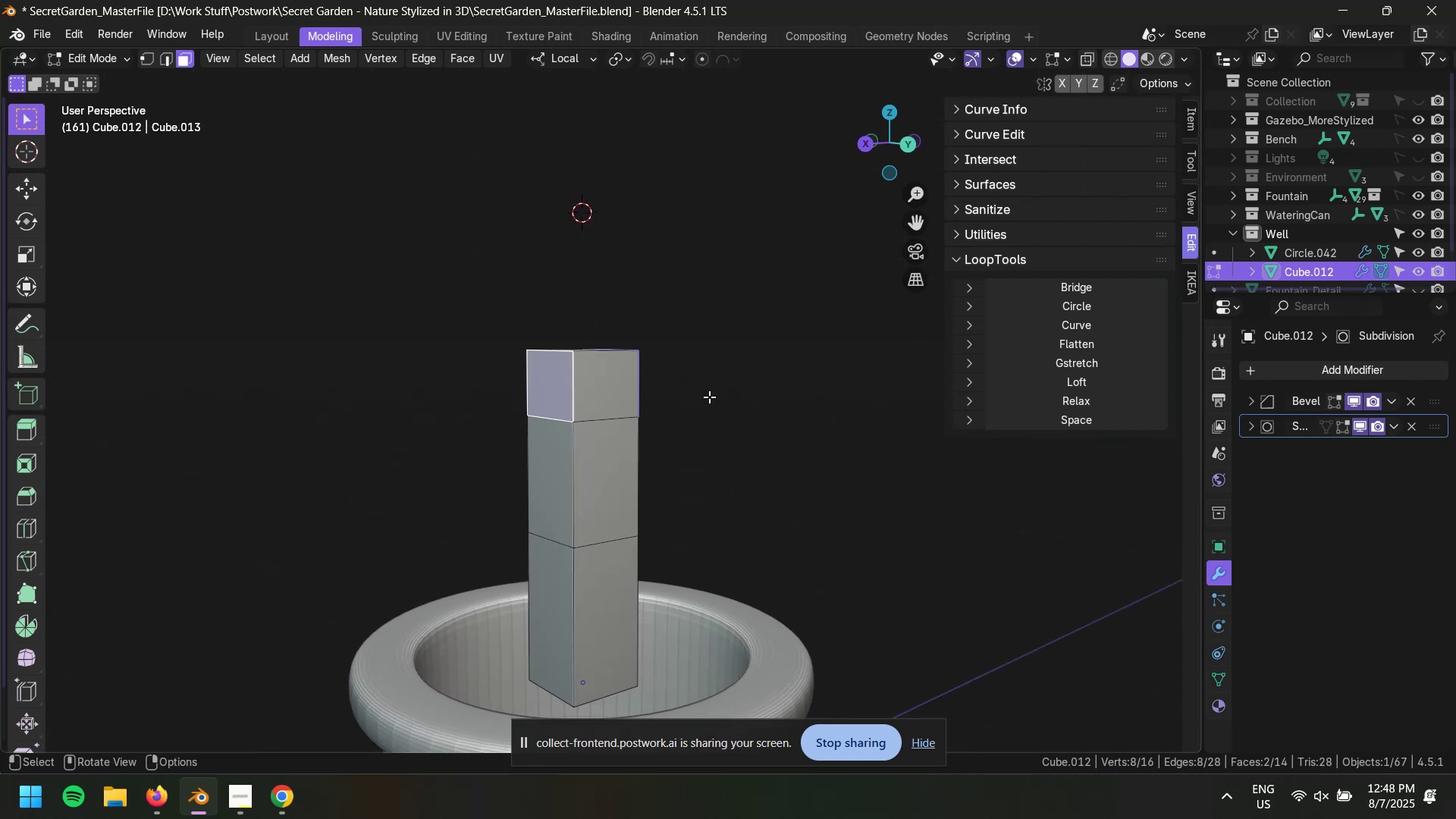 
key(Alt+E)
 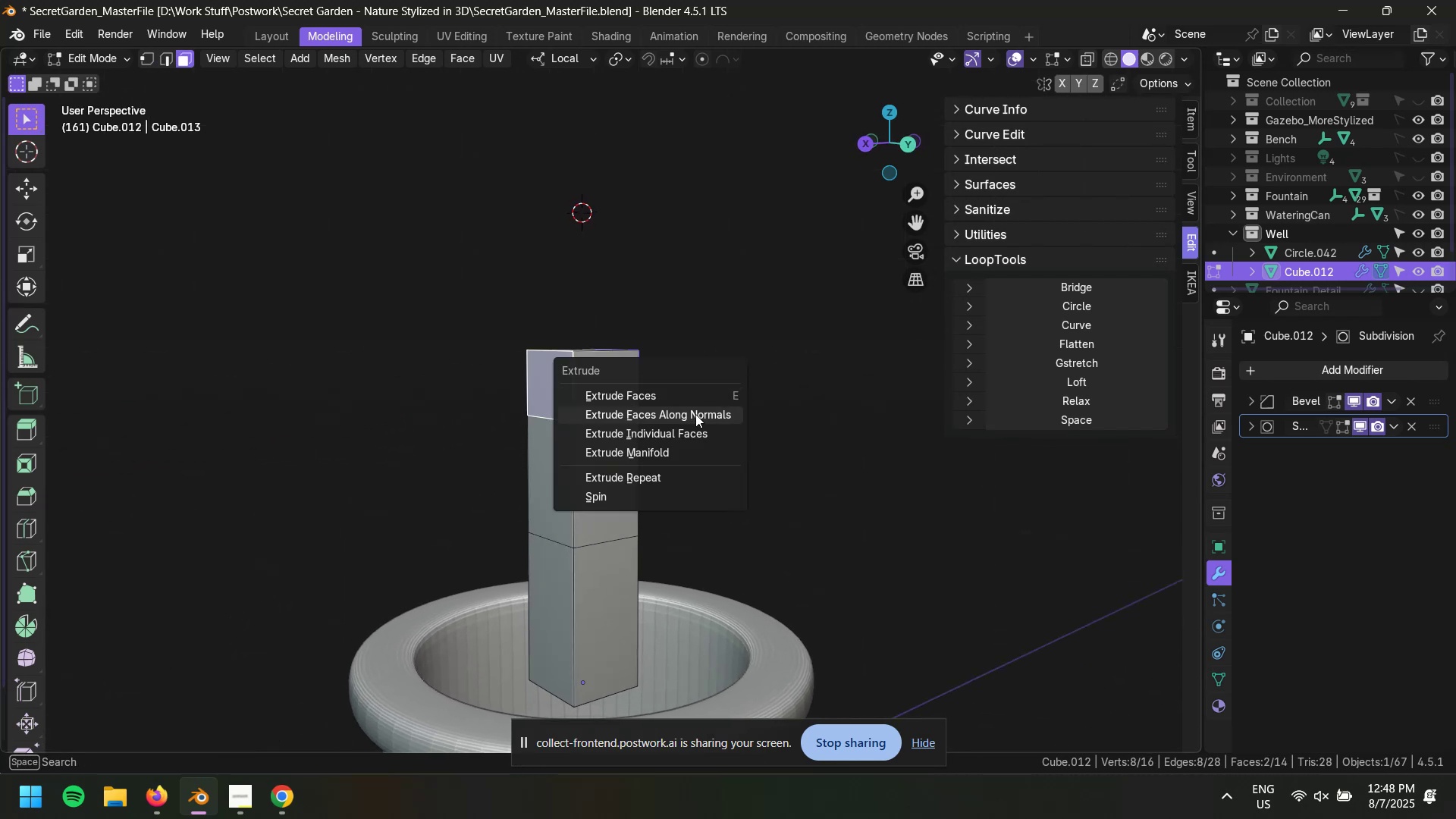 
left_click([695, 416])
 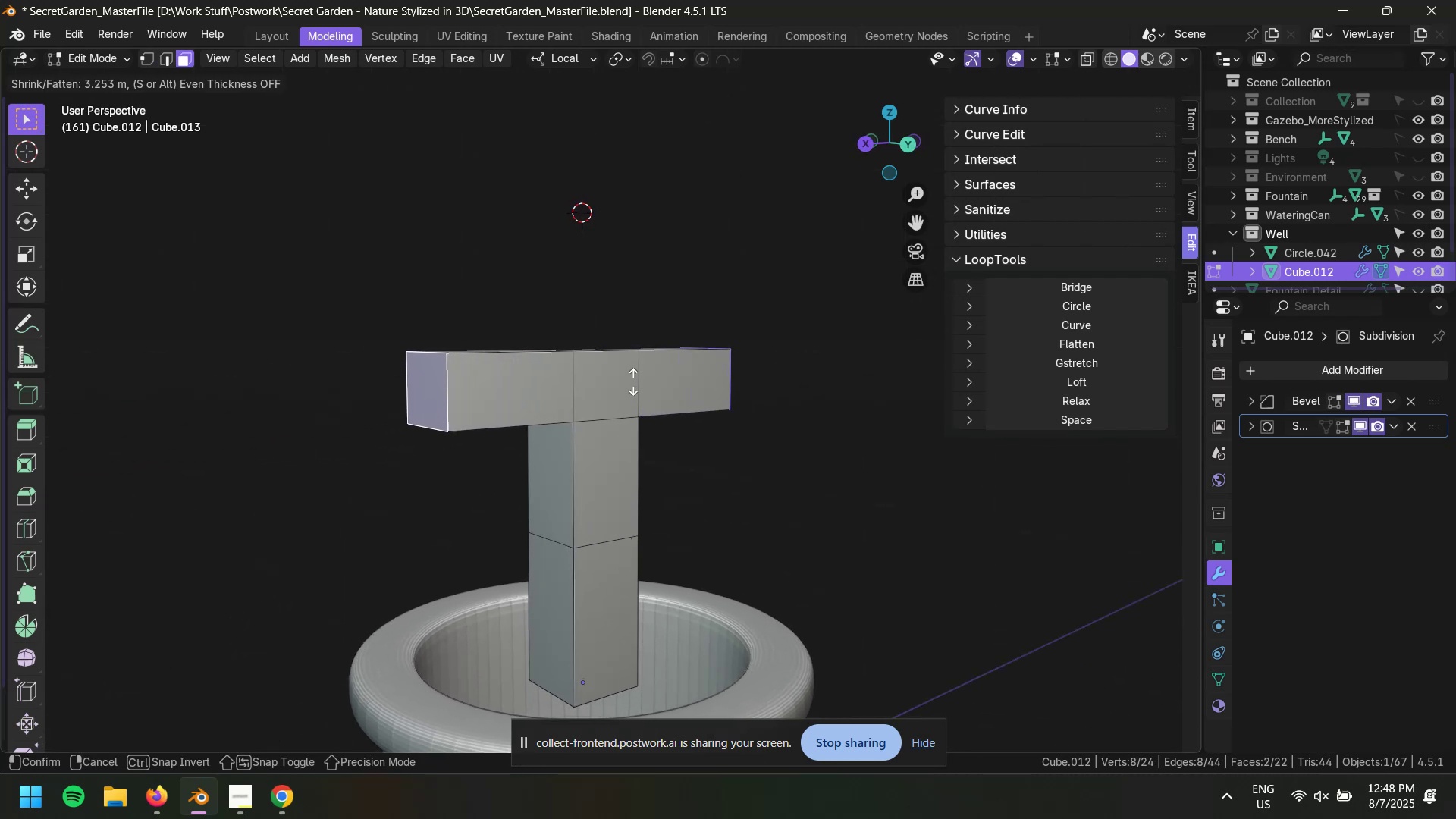 
left_click([642, 329])
 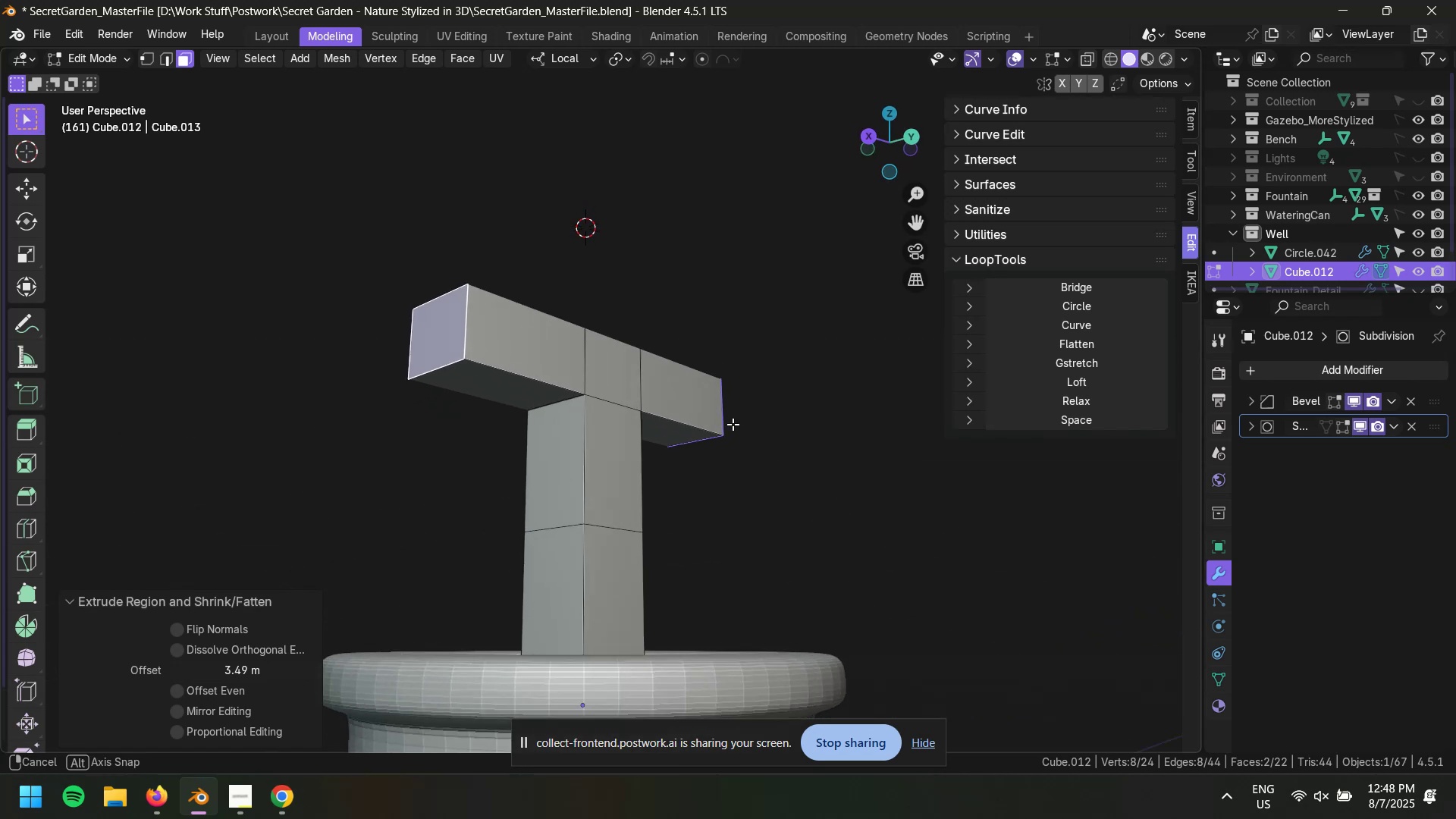 
key(Control+R)
 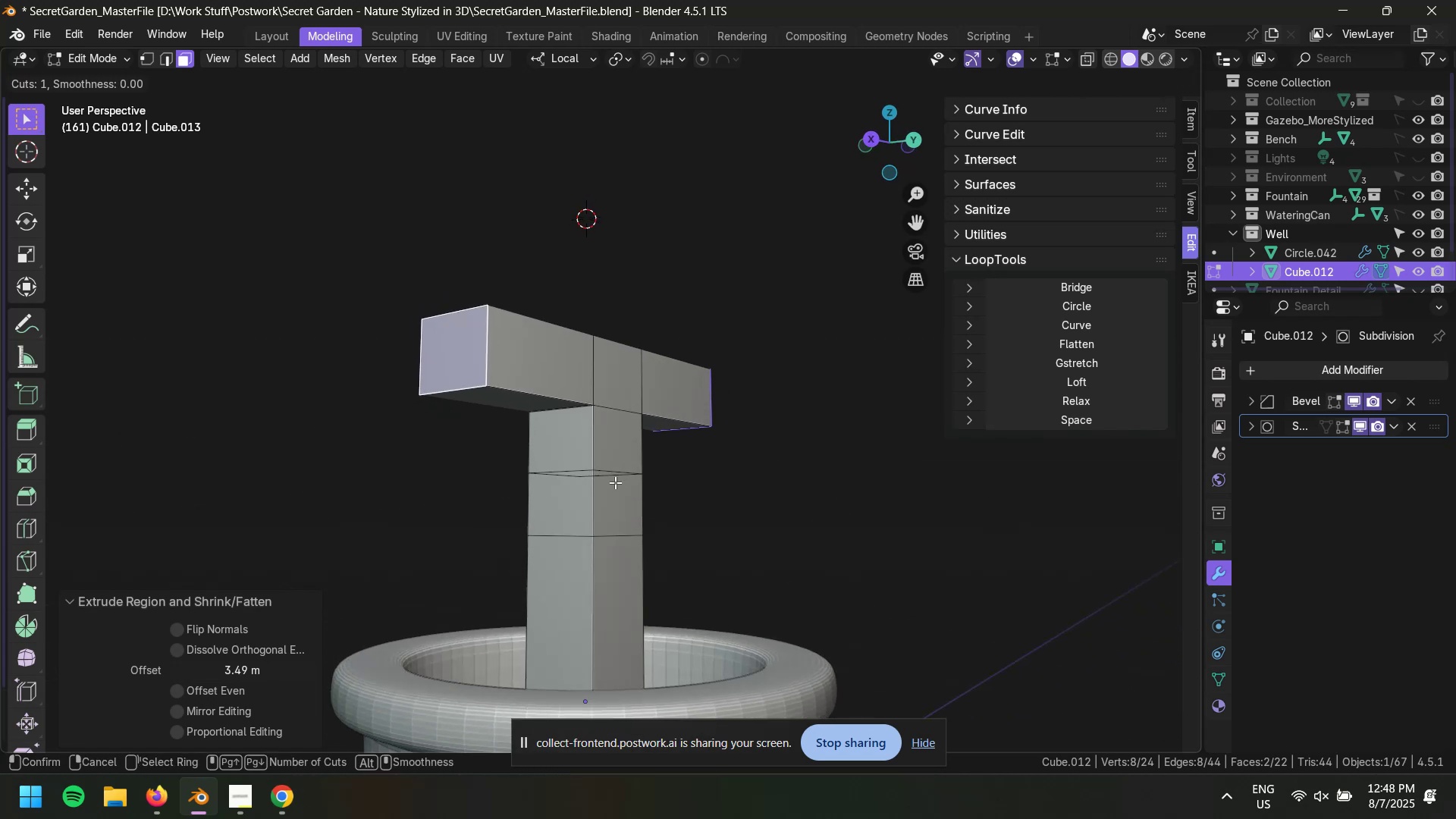 
left_click([615, 482])
 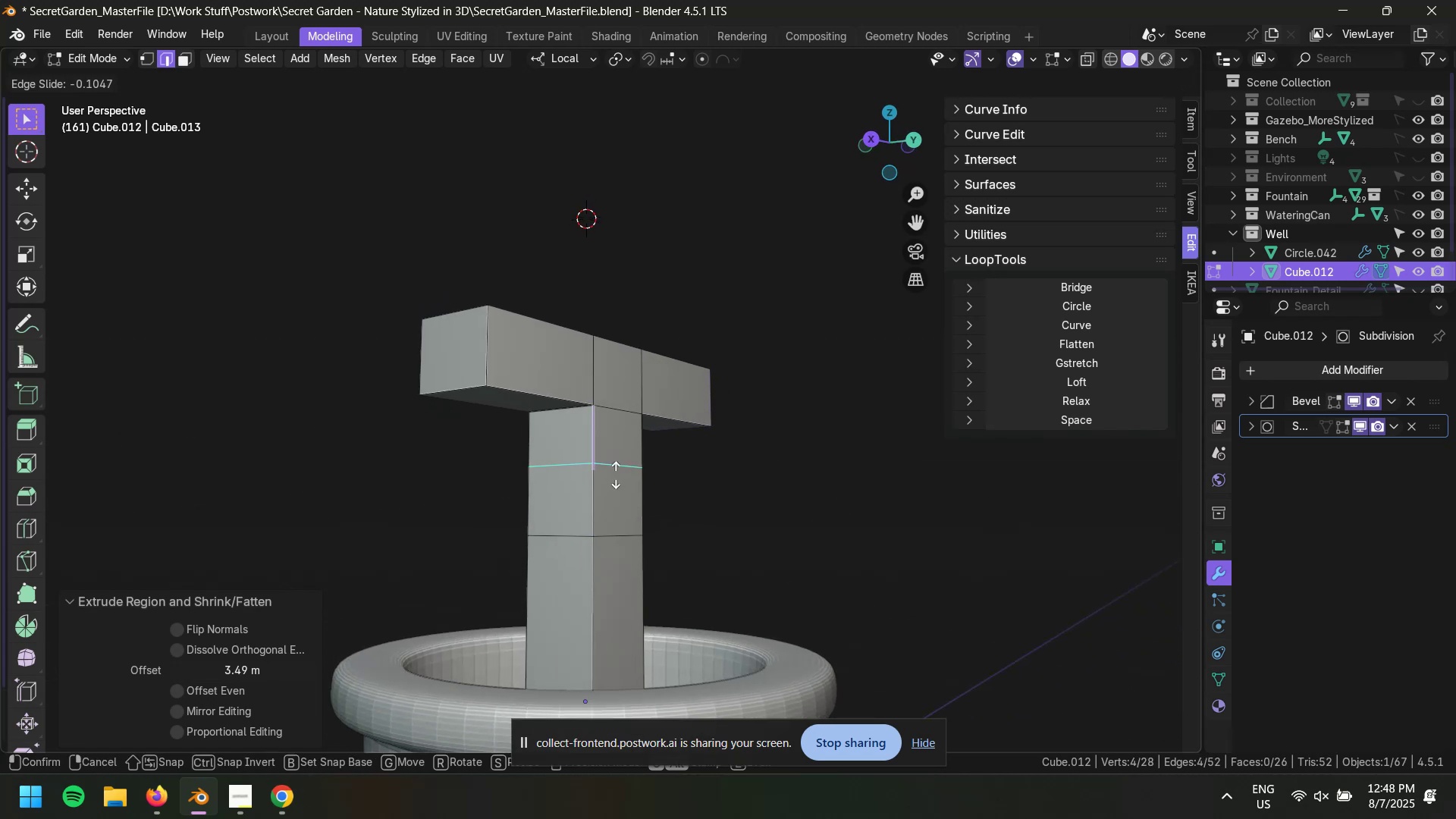 
key(Escape)
 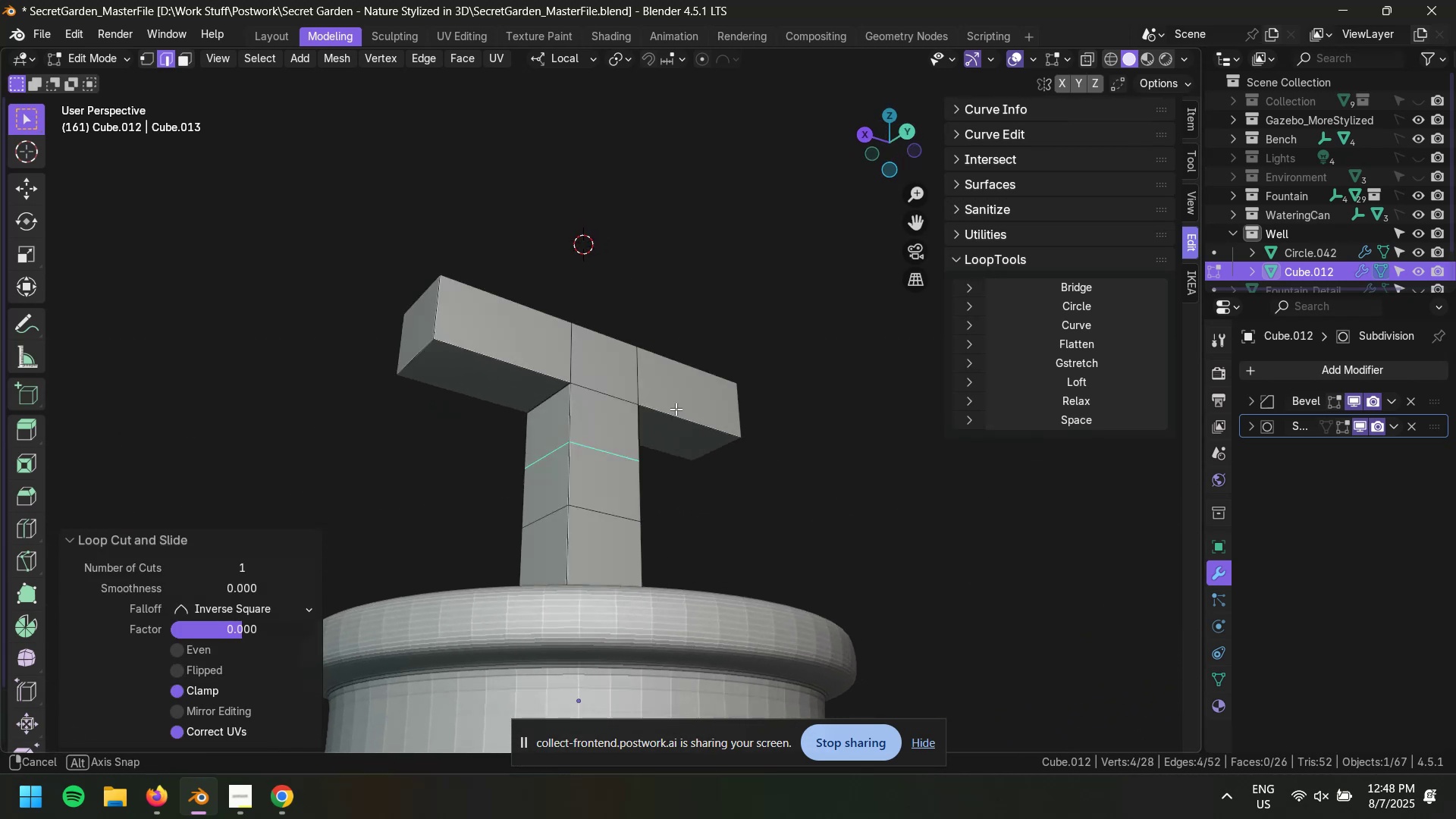 
key(Control+E)
 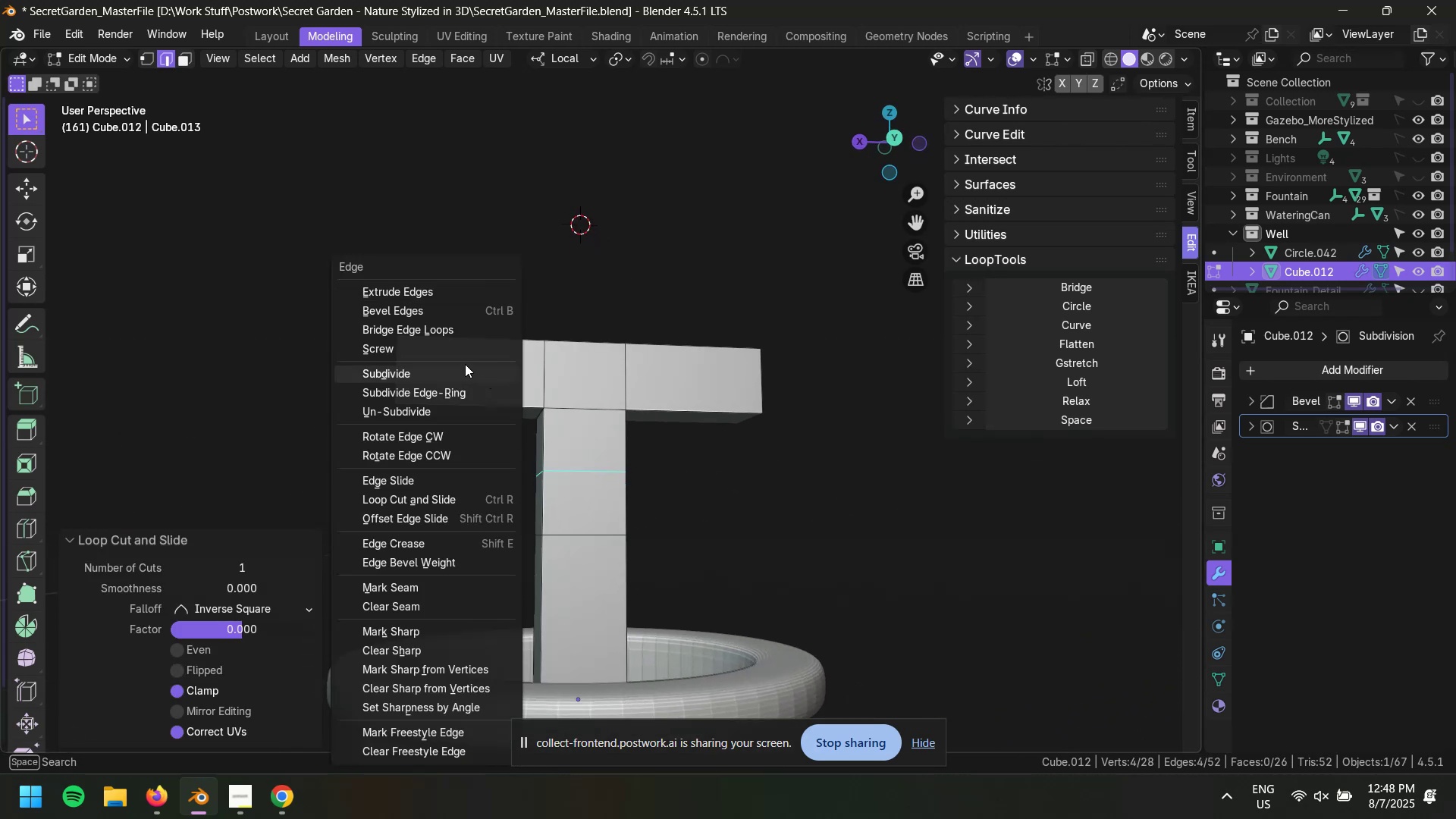 
key(Escape)
 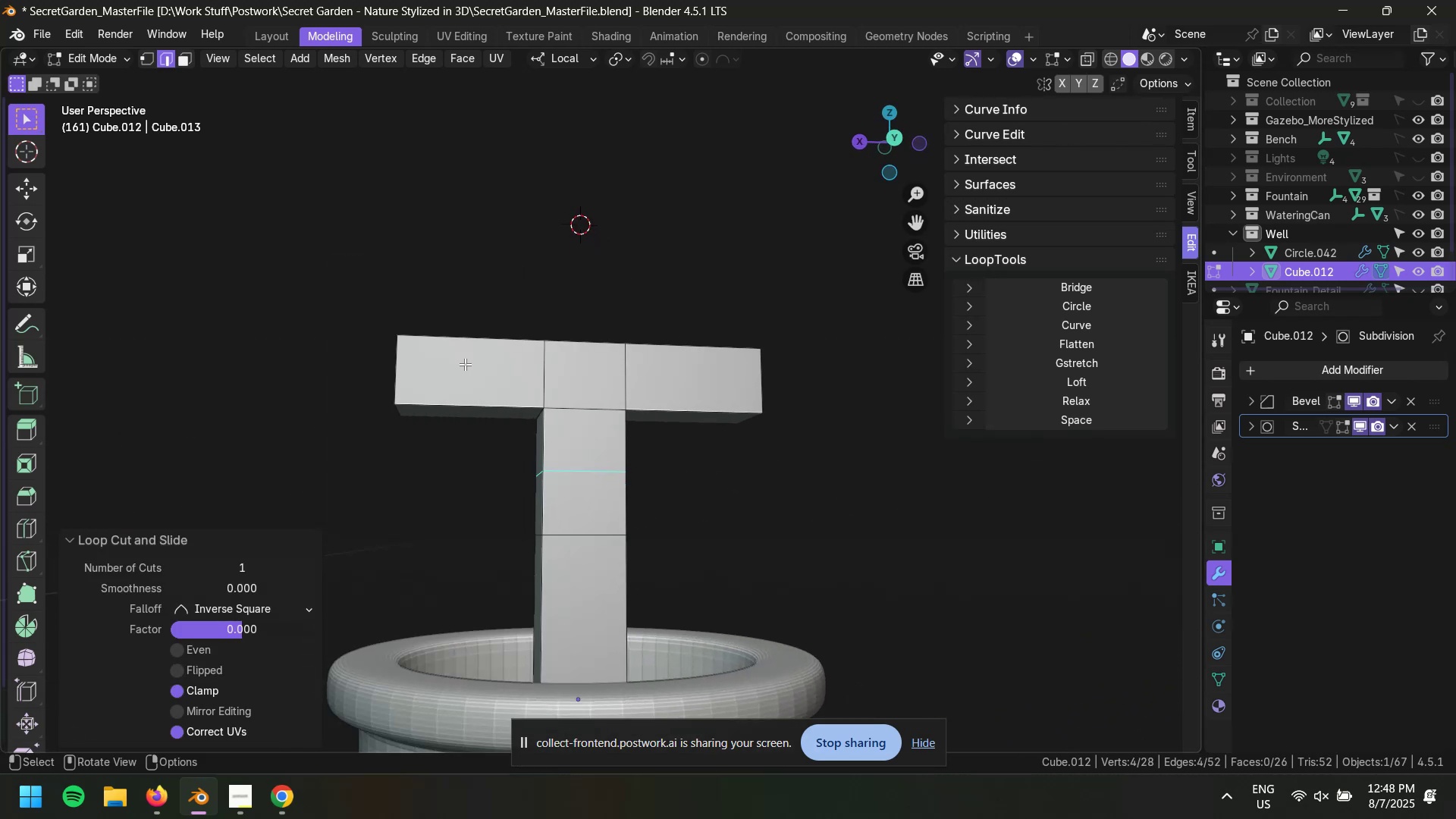 
key(Control+R)
 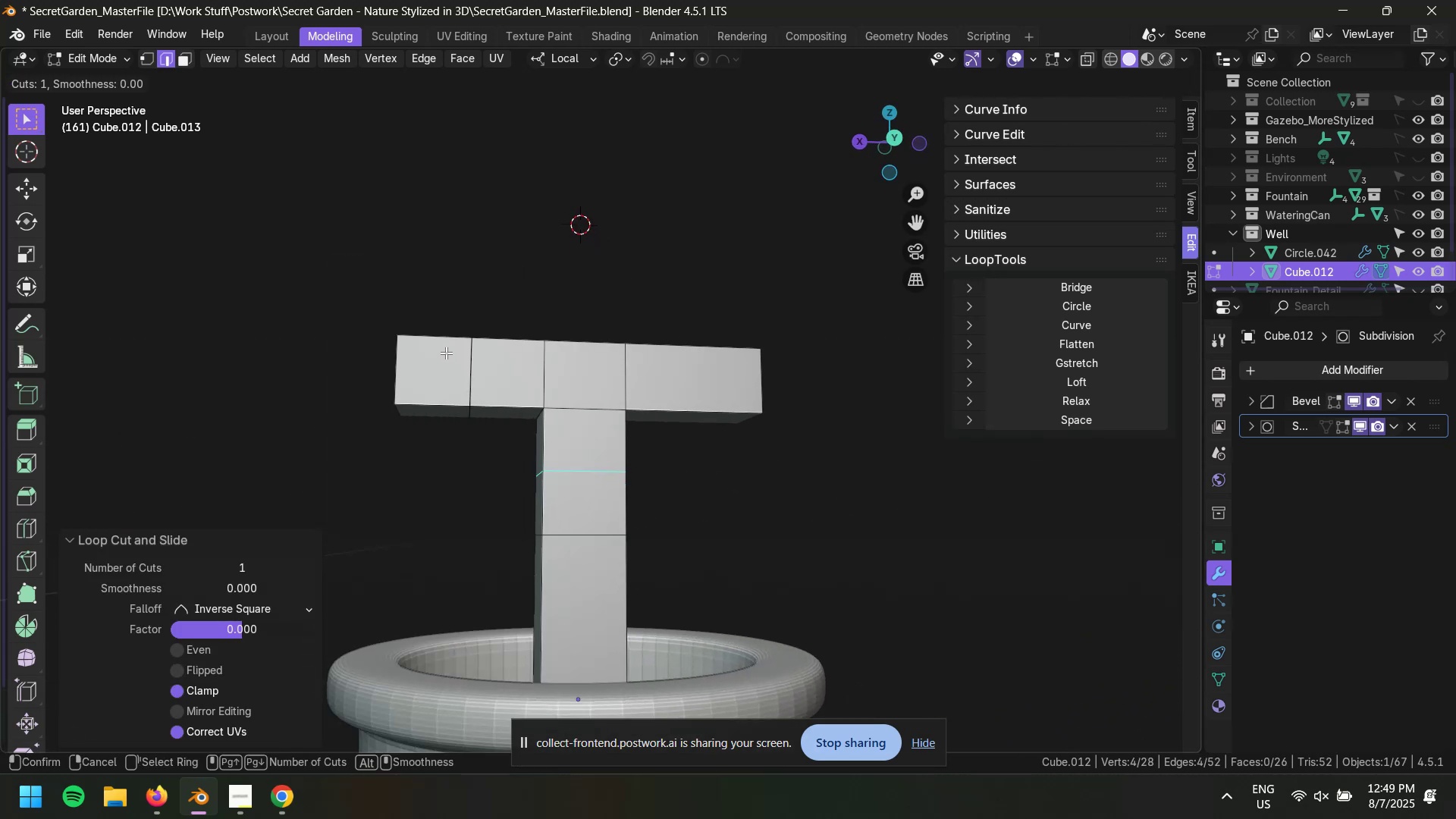 
left_click([446, 353])
 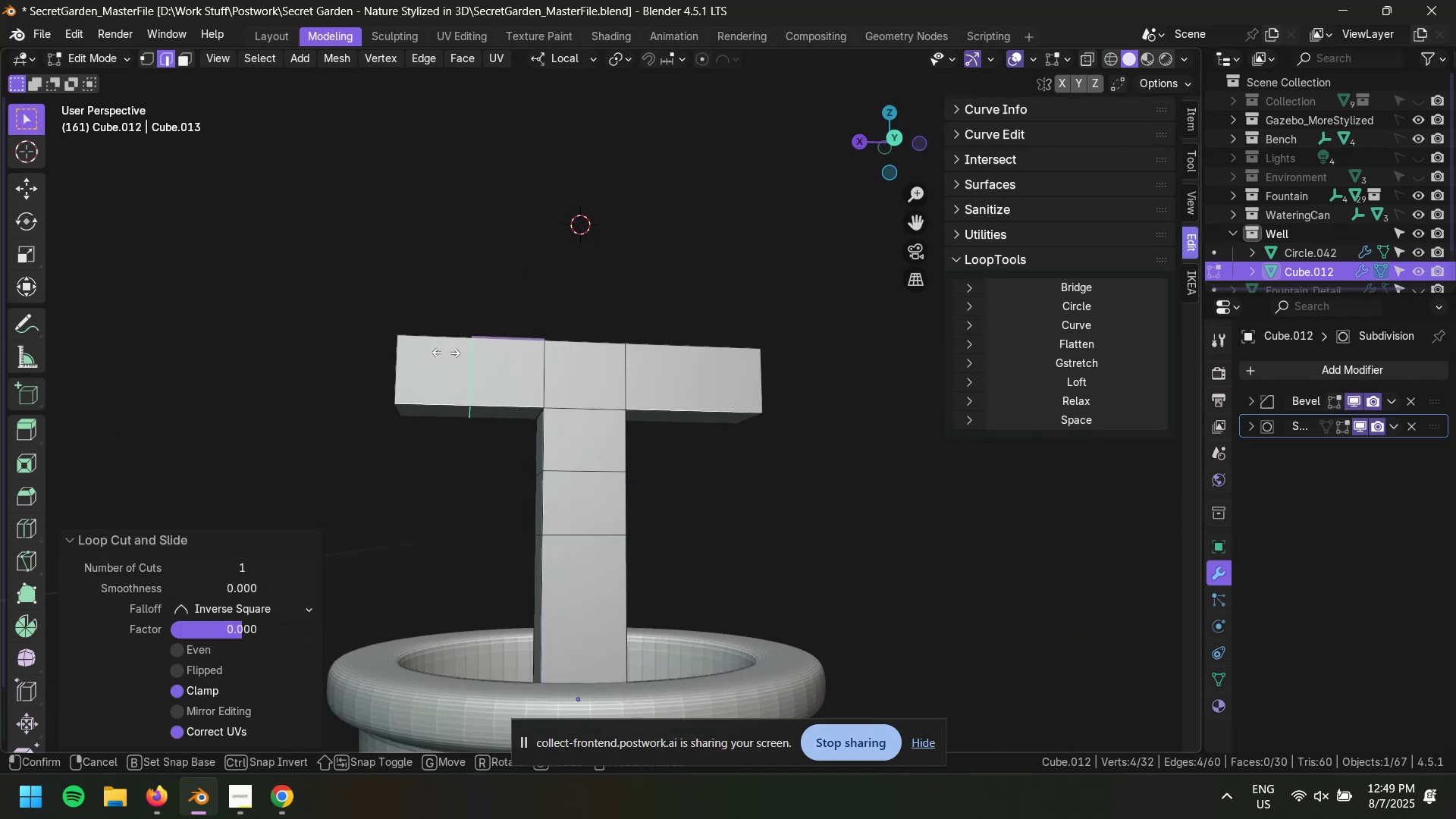 
key(Escape)
 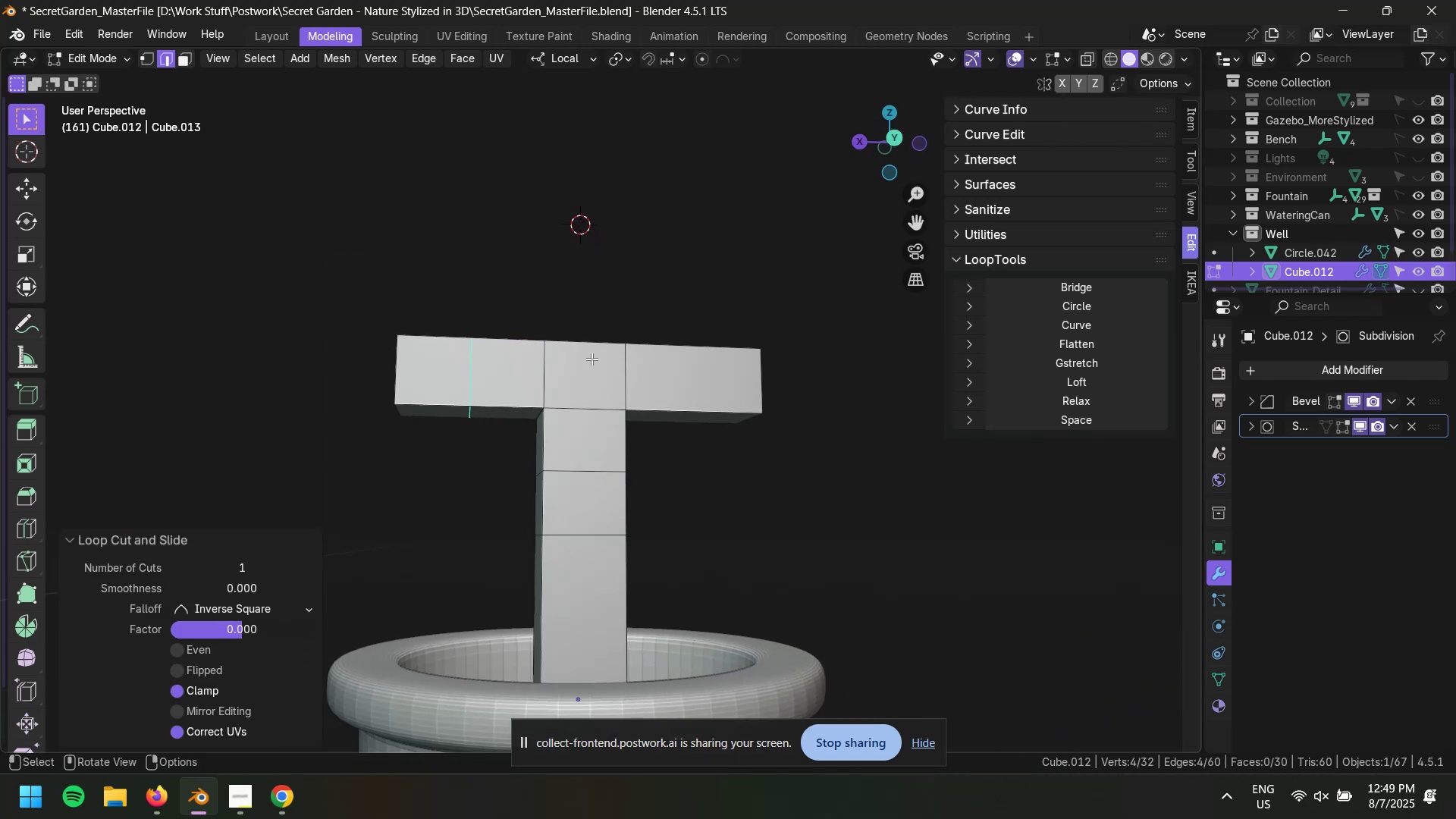 
key(Control+R)
 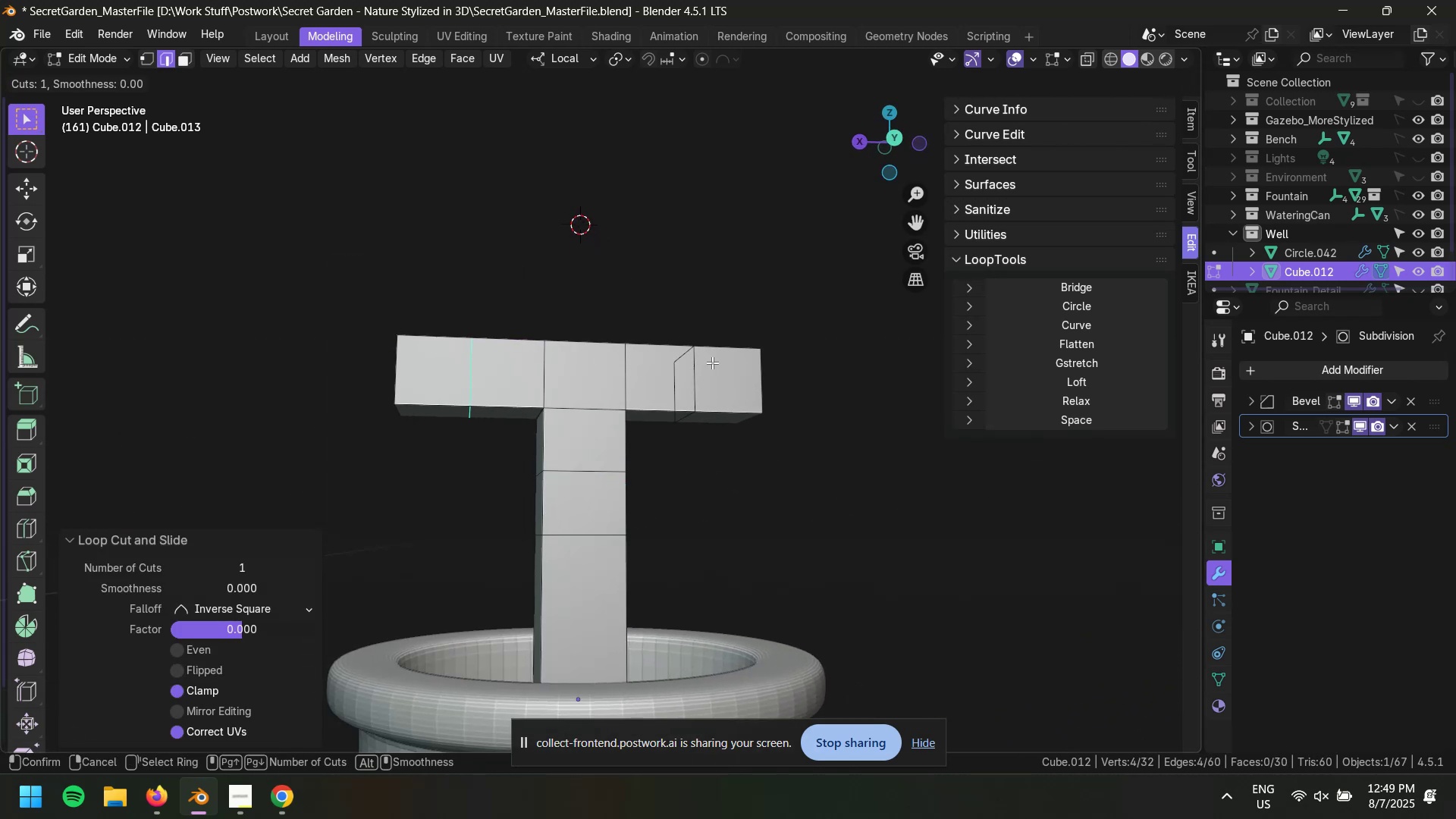 
left_click([712, 362])
 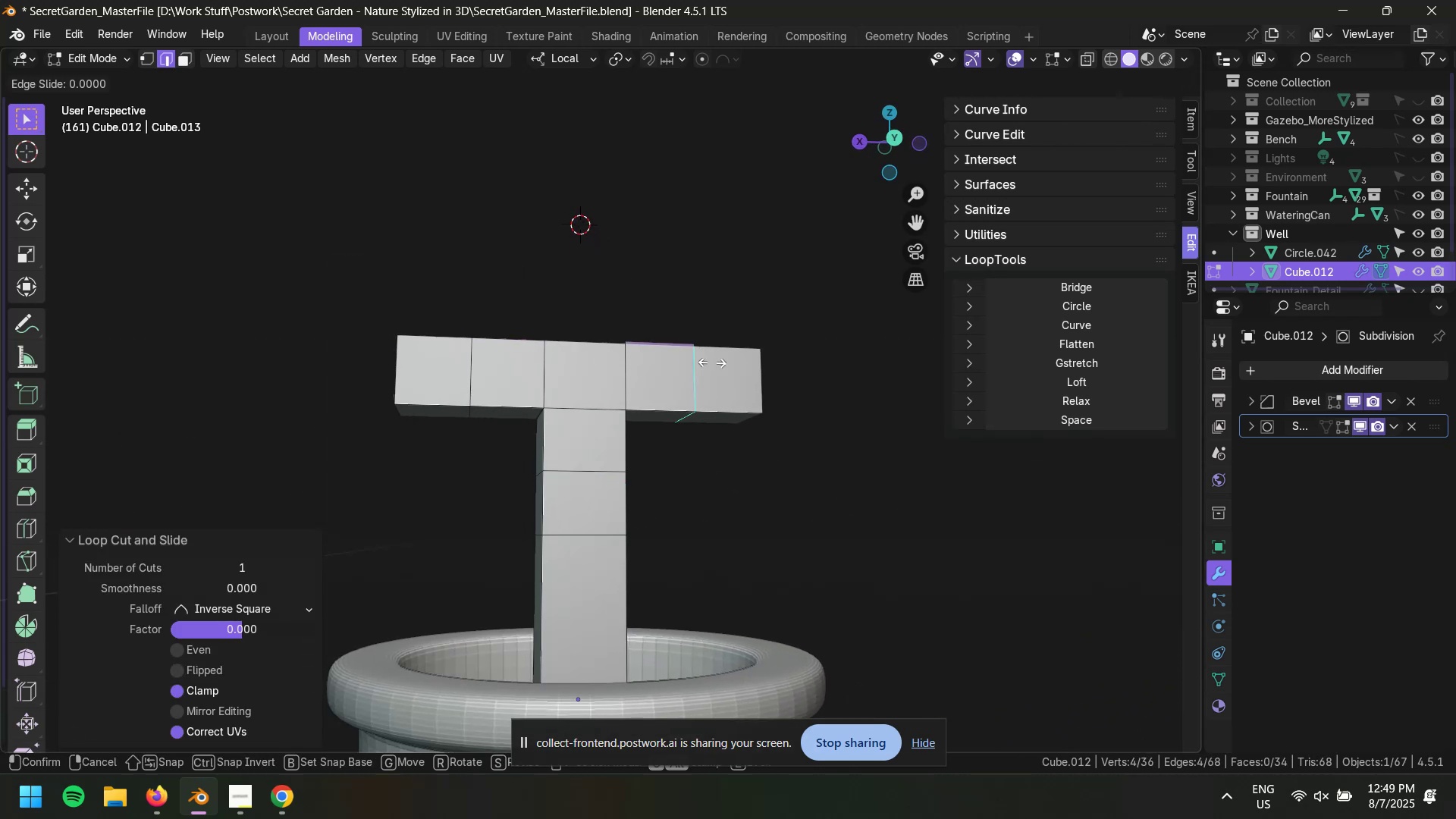 
key(Escape)
 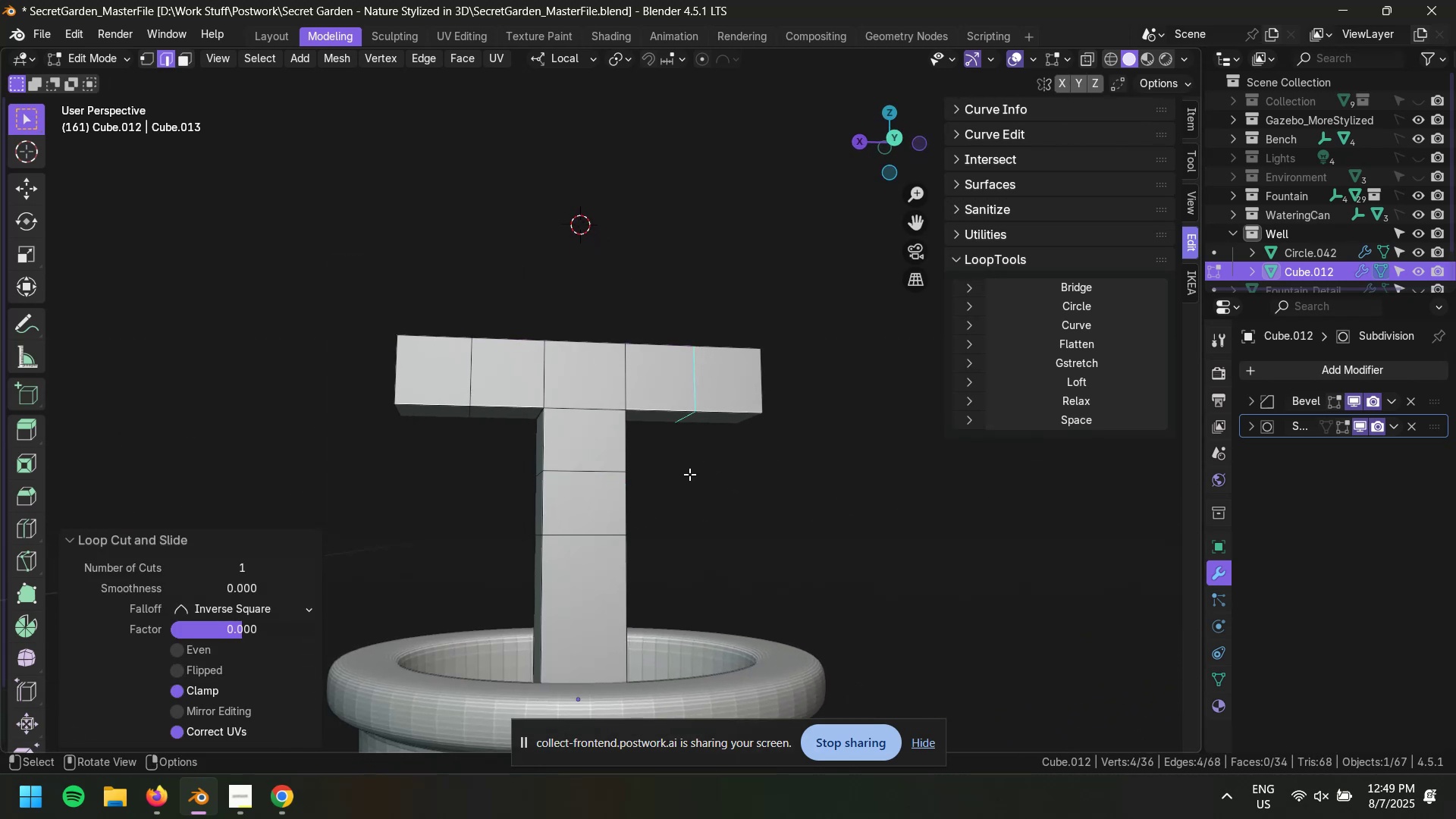 
left_click_drag(start_coordinate=[764, 493], to_coordinate=[770, 494])
 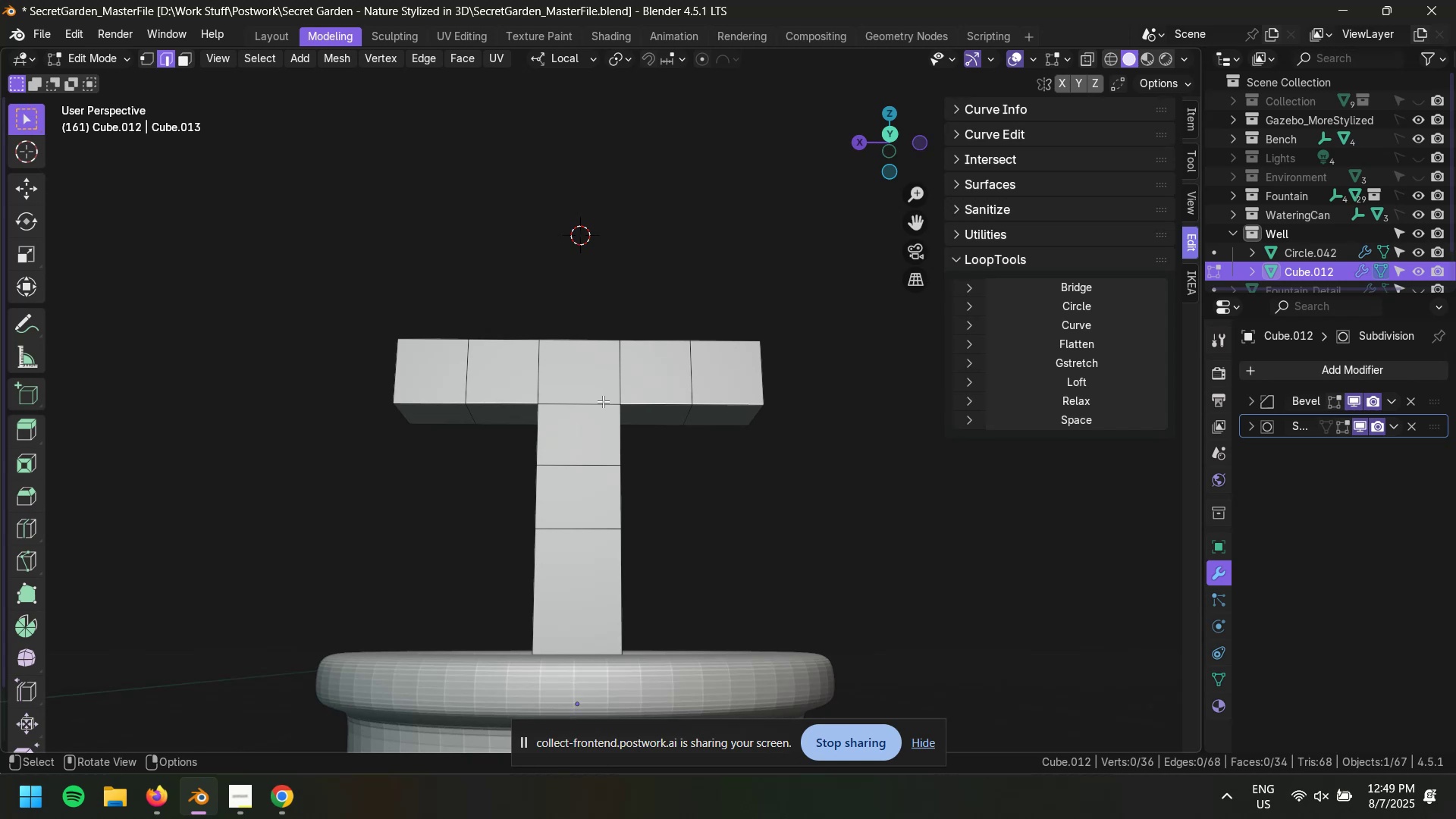 
wait(6.97)
 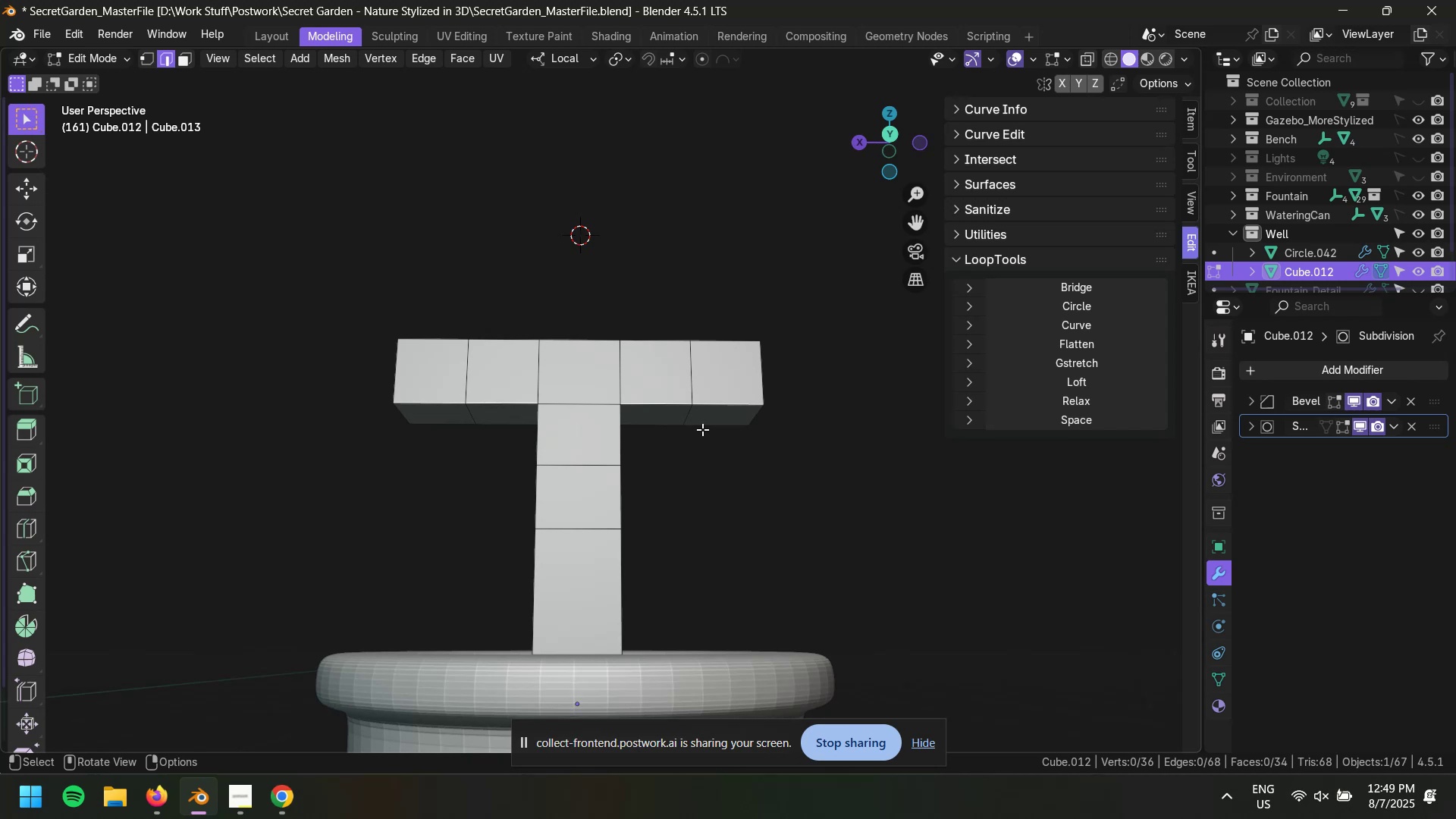 
hold_key(key=AltLeft, duration=0.34)
left_click([469, 369])
 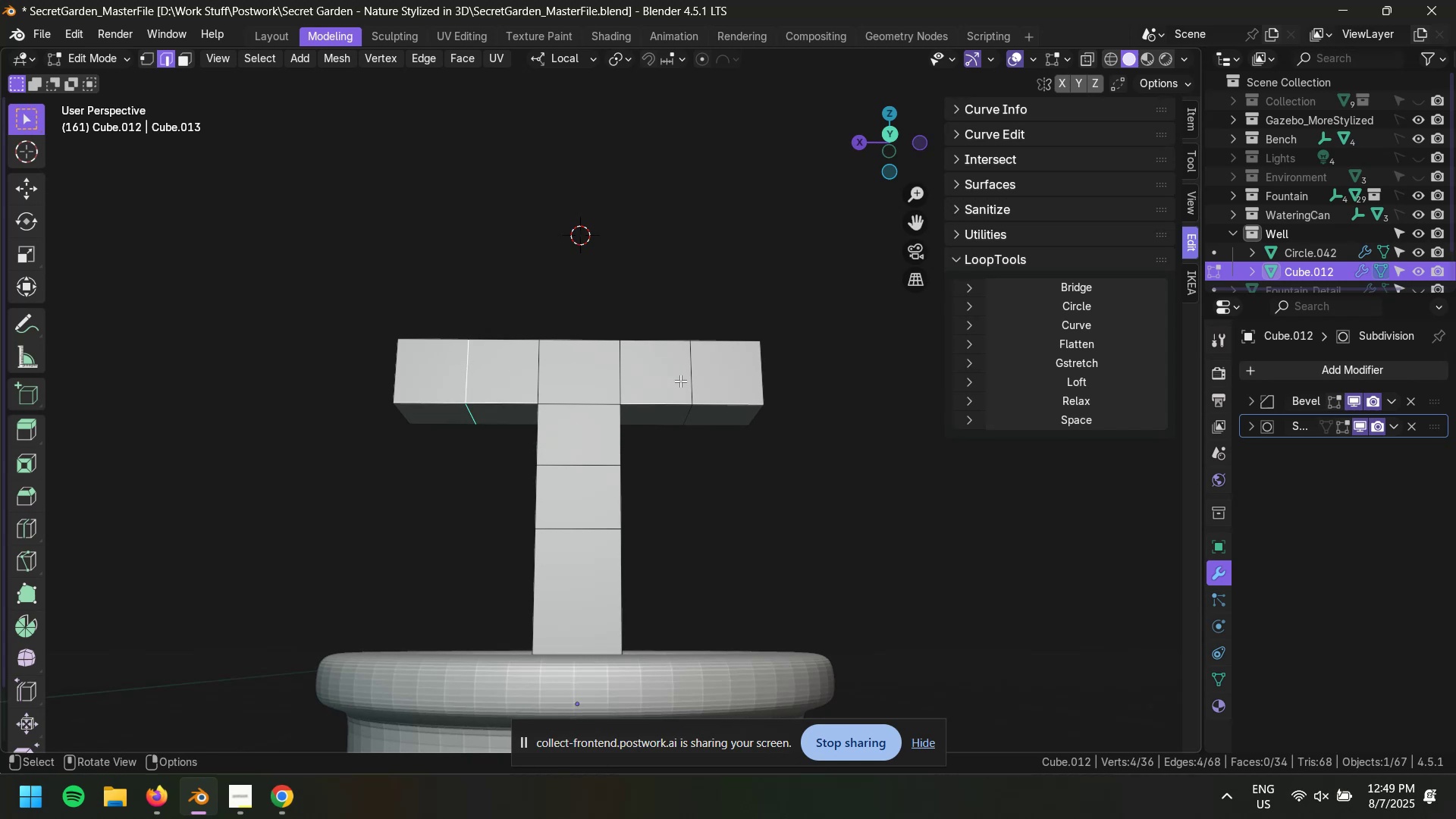 
hold_key(key=AltLeft, duration=0.46)
hold_key(key=ShiftLeft, duration=0.46)
left_click([692, 375])
 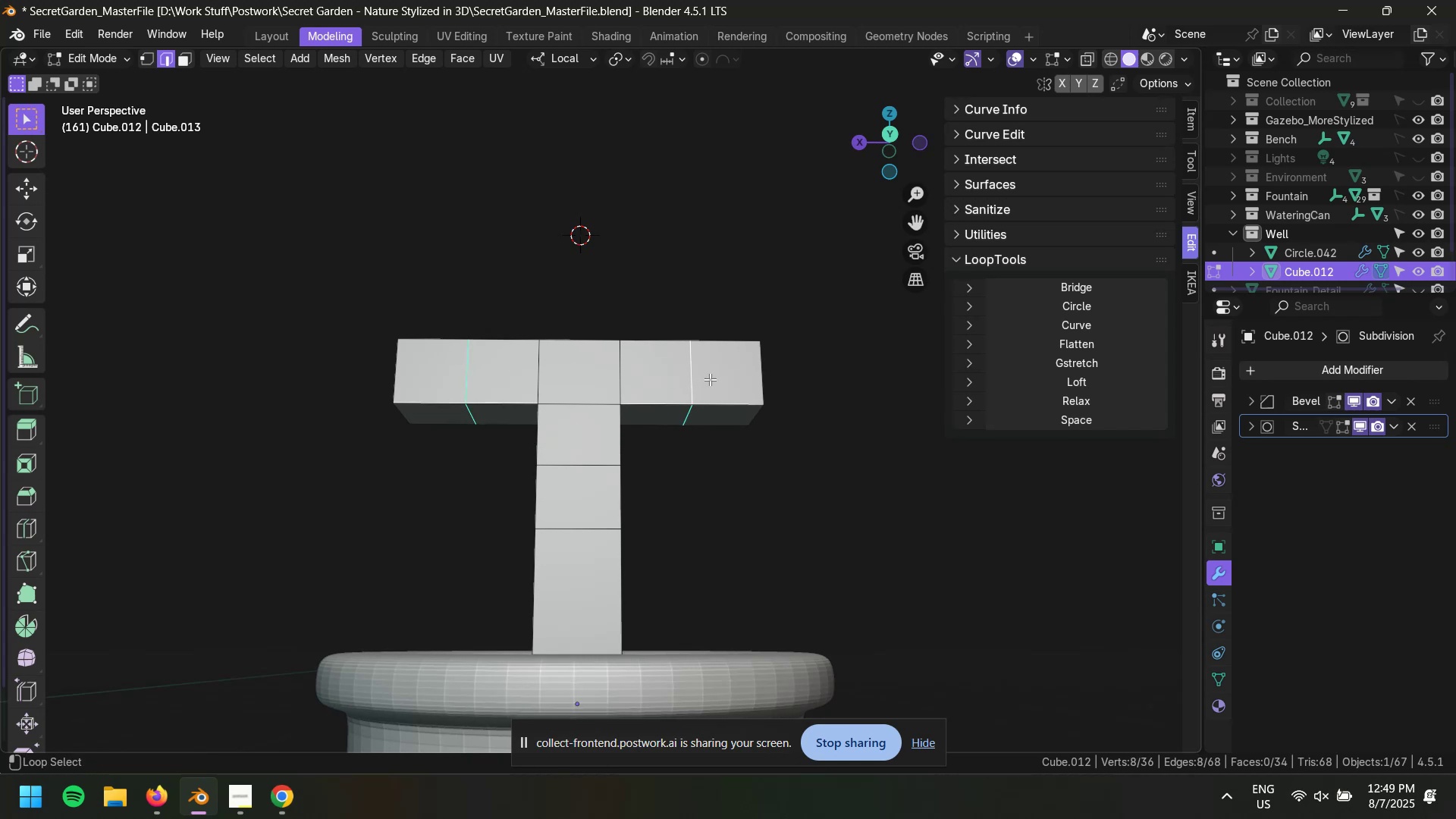 
key(Control+Shift+R)
 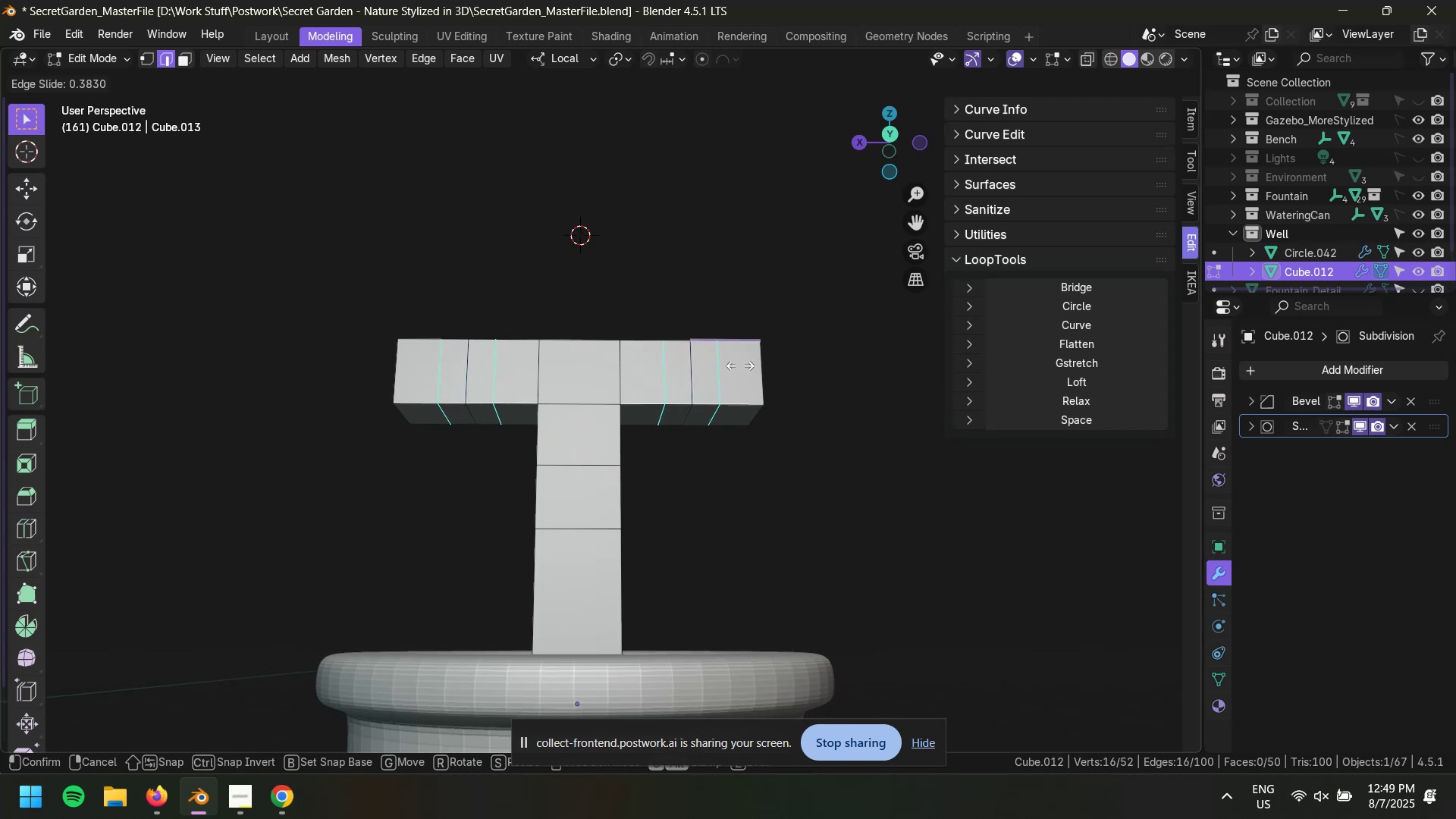 
left_click([740, 366])
 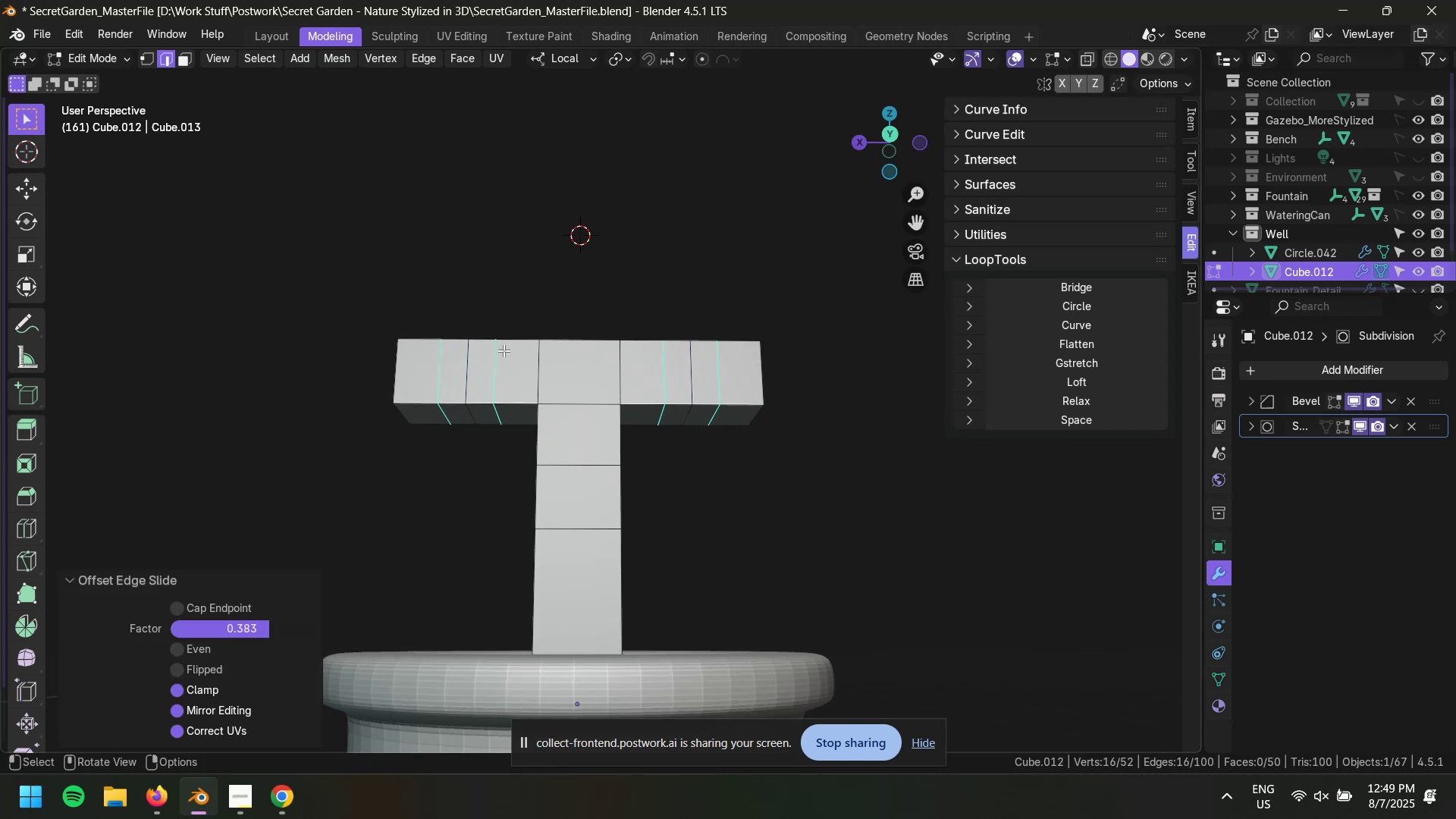 
hold_key(key=AltLeft, duration=0.33)
left_click([468, 368])
 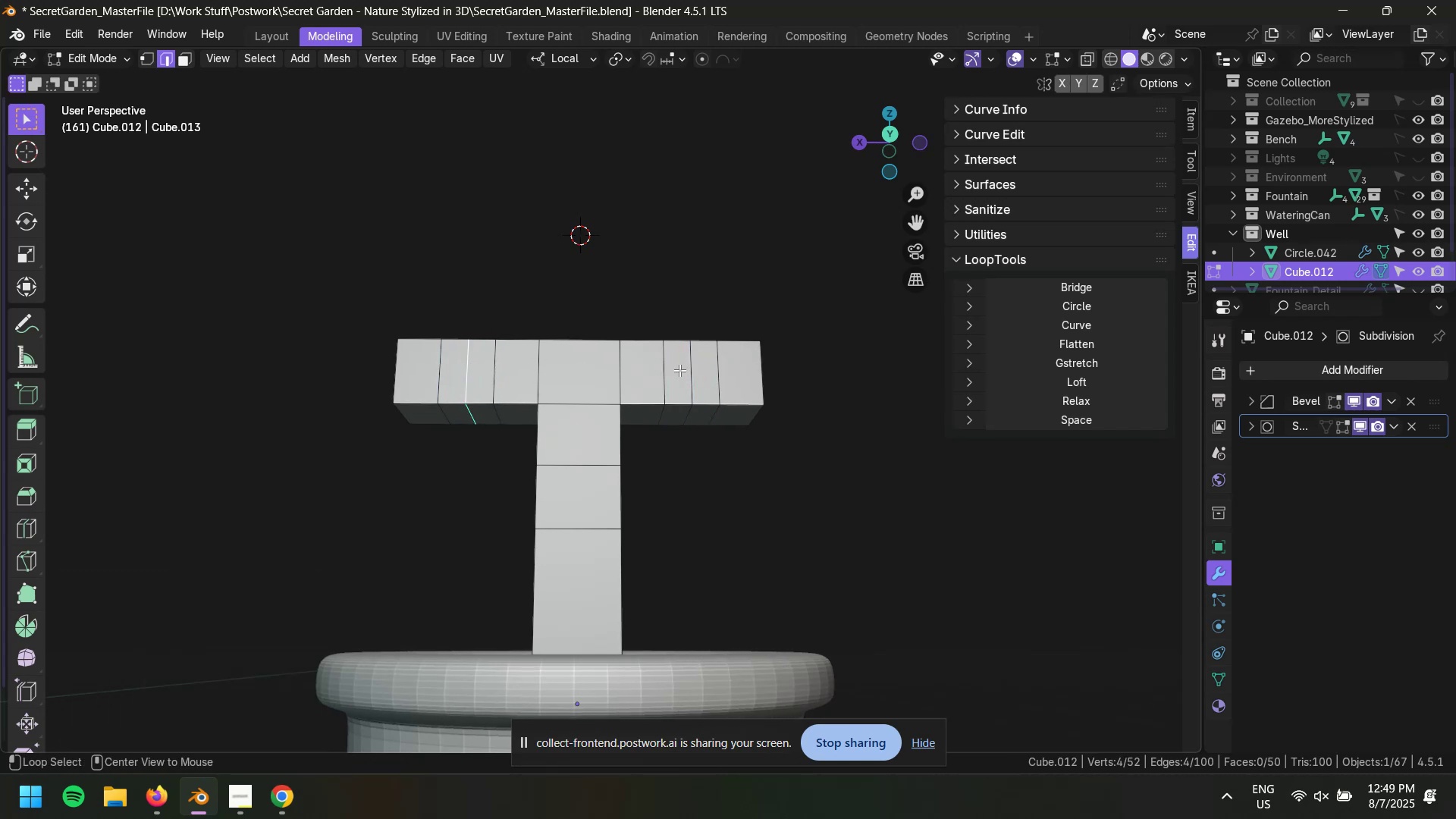 
hold_key(key=AltLeft, duration=0.51)
 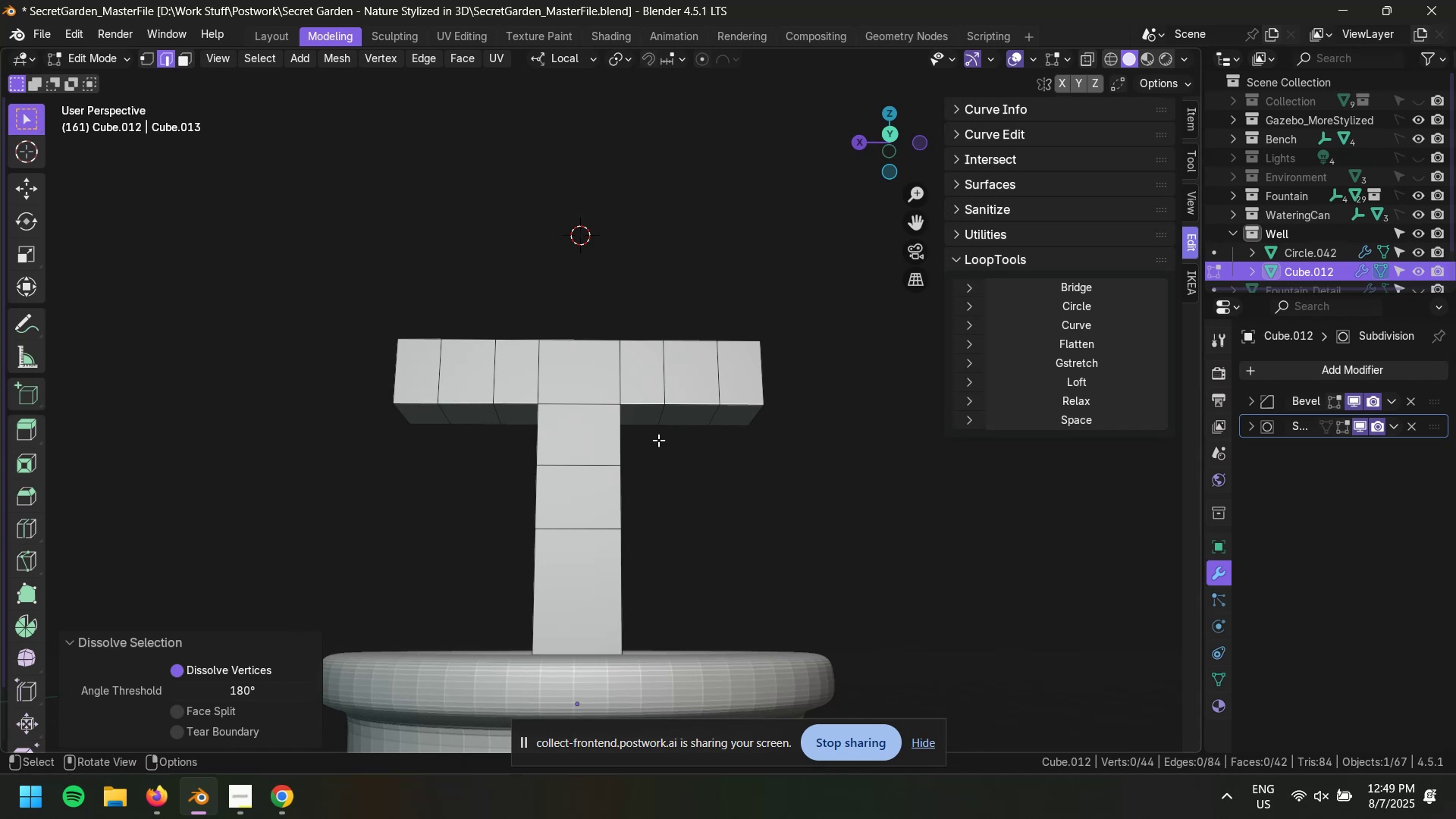 
key(Alt+Shift+ShiftLeft)
 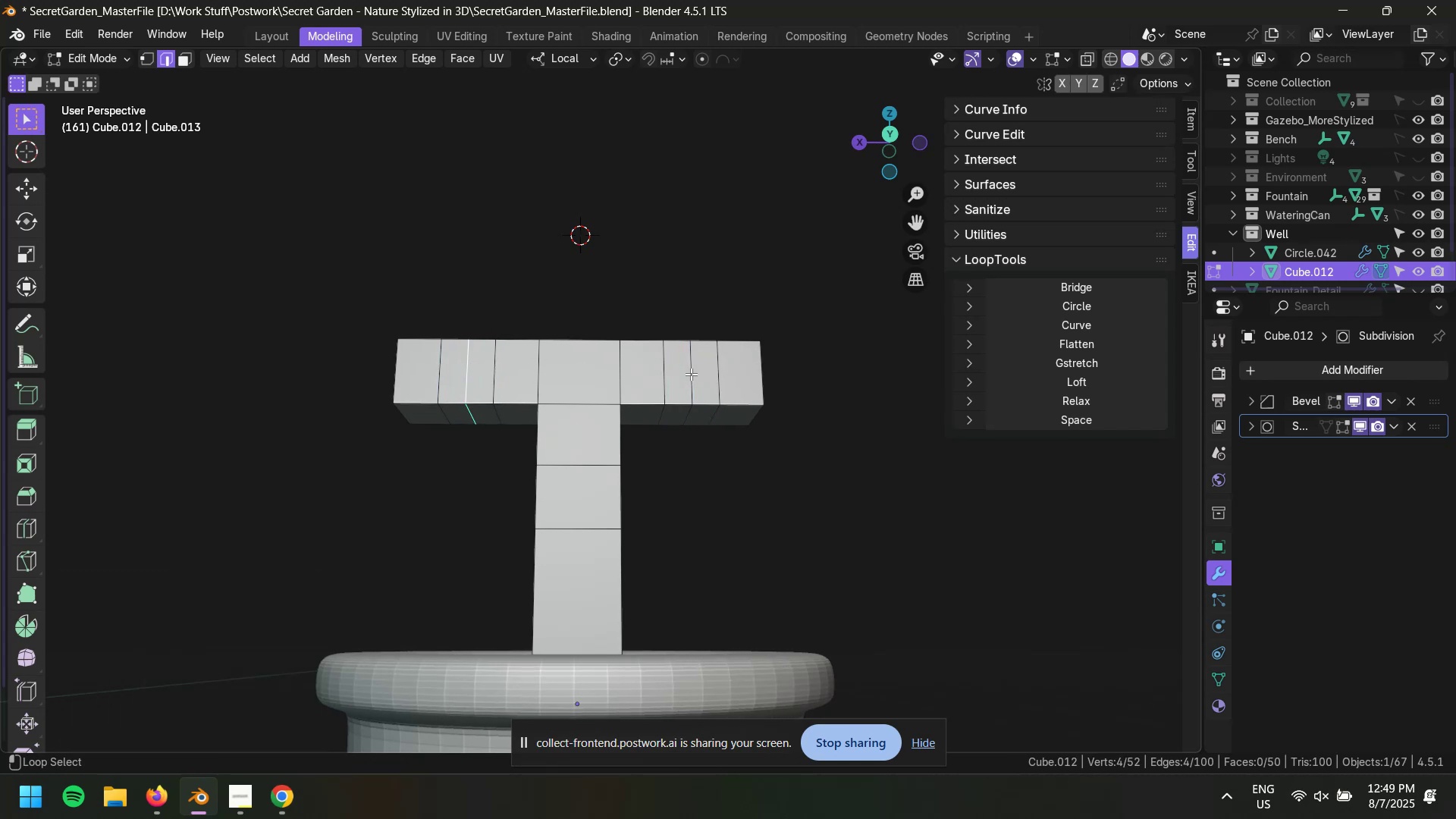 
left_click([691, 374])
 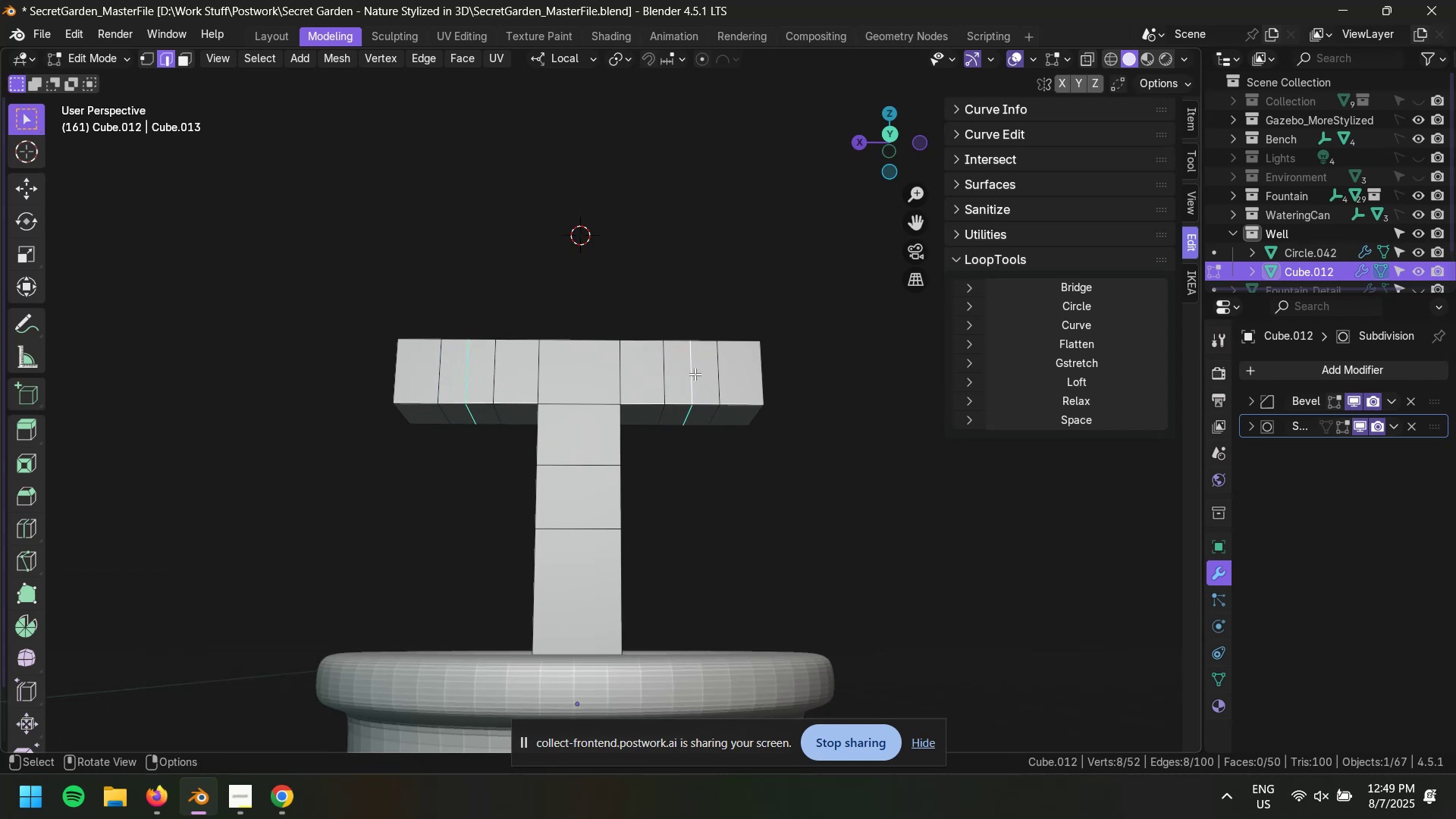 
key(Control+X)
 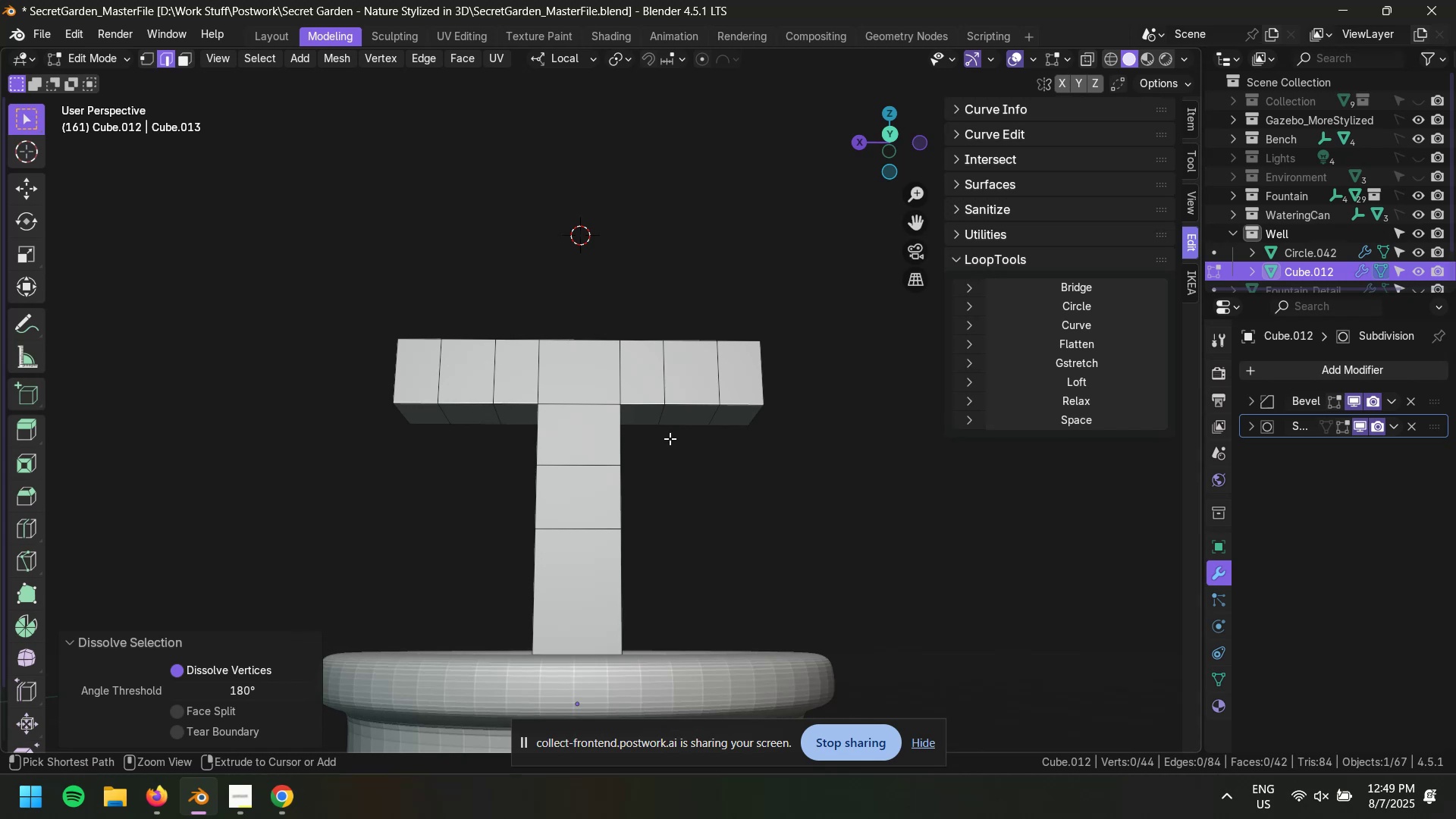 
scroll: coordinate [643, 433], scroll_direction: up, amount: 3.0
 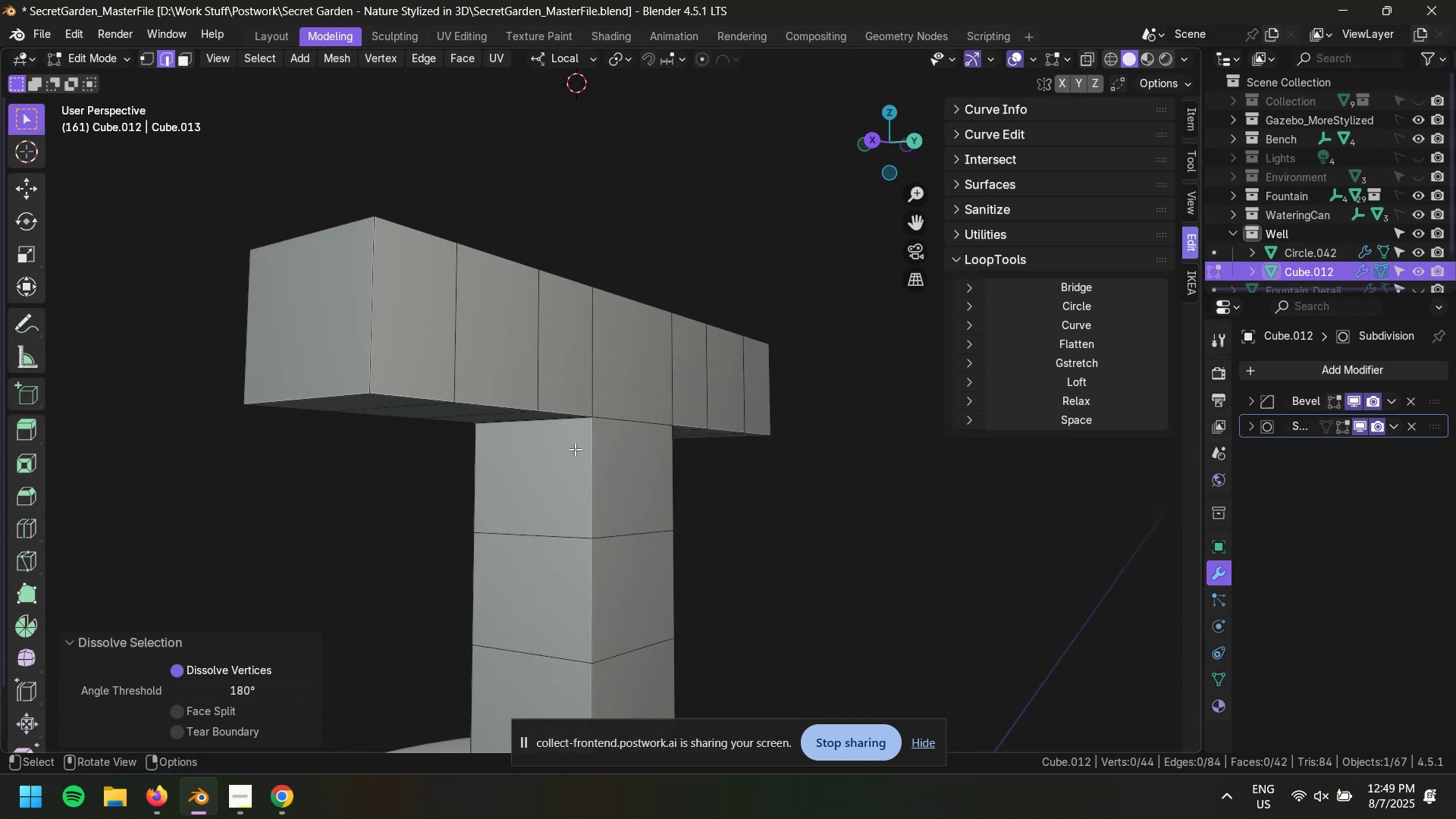 
key(3)
 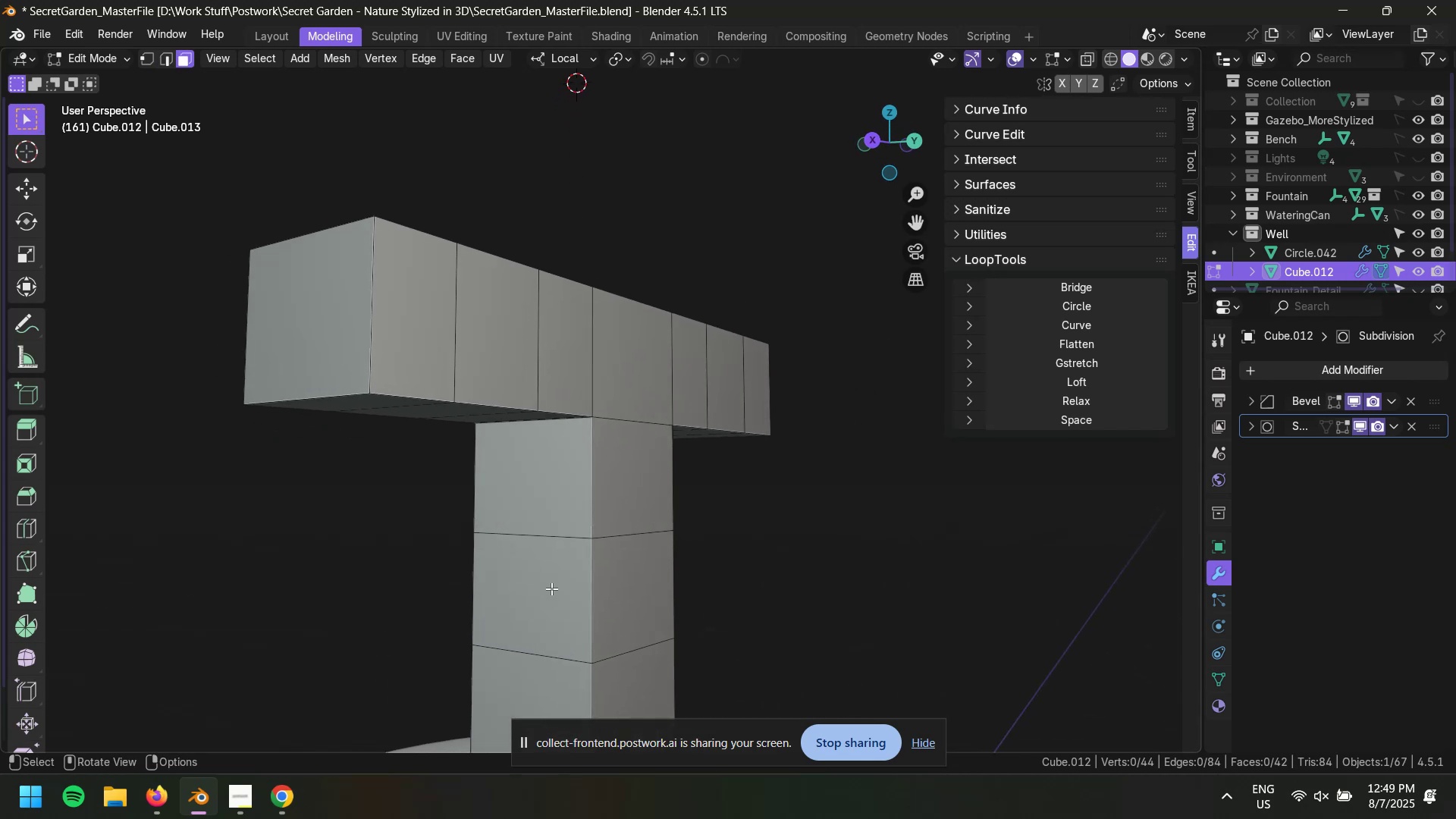 
left_click([551, 588])
 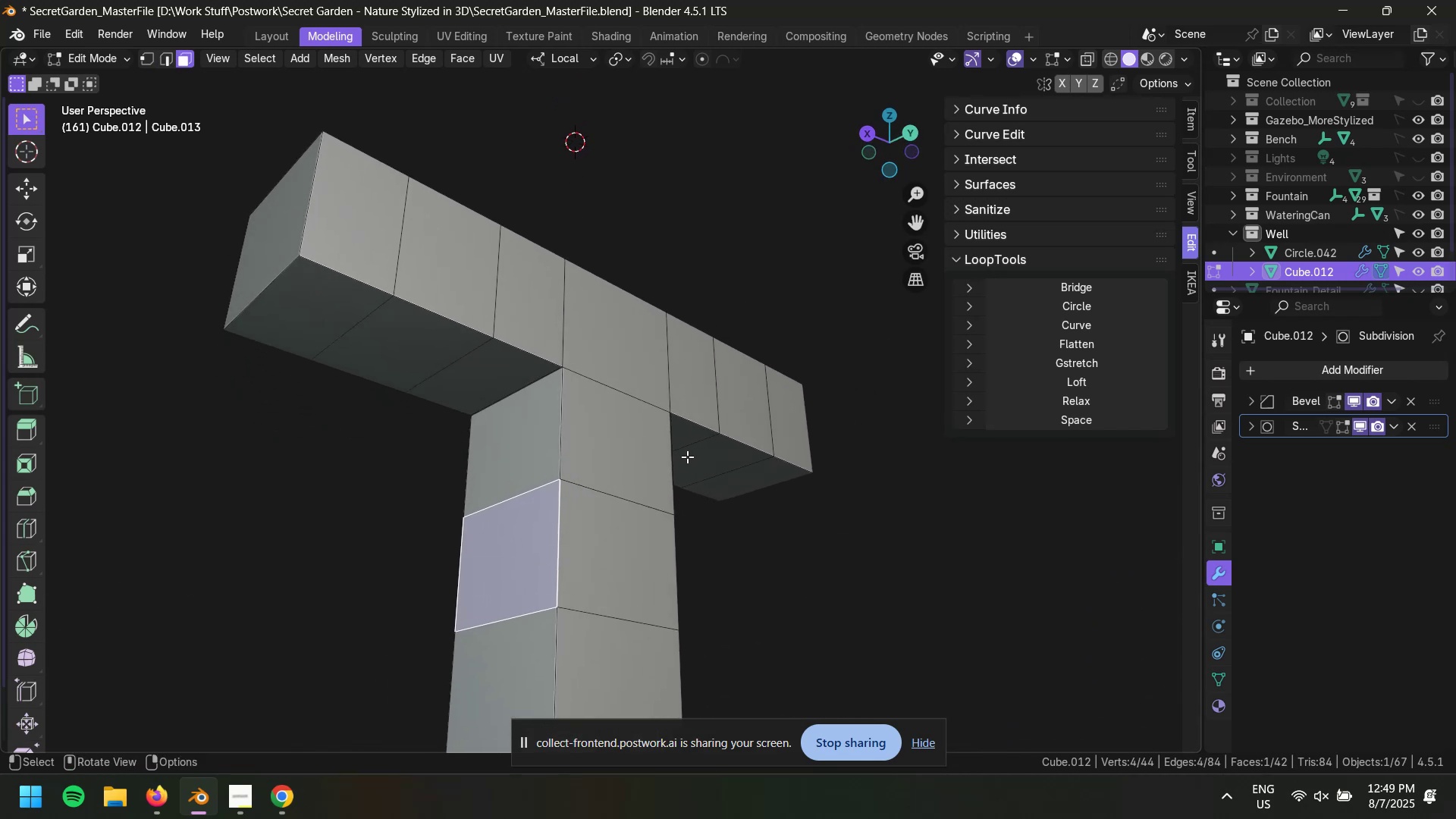 
hold_key(key=ShiftLeft, duration=0.4)
 